 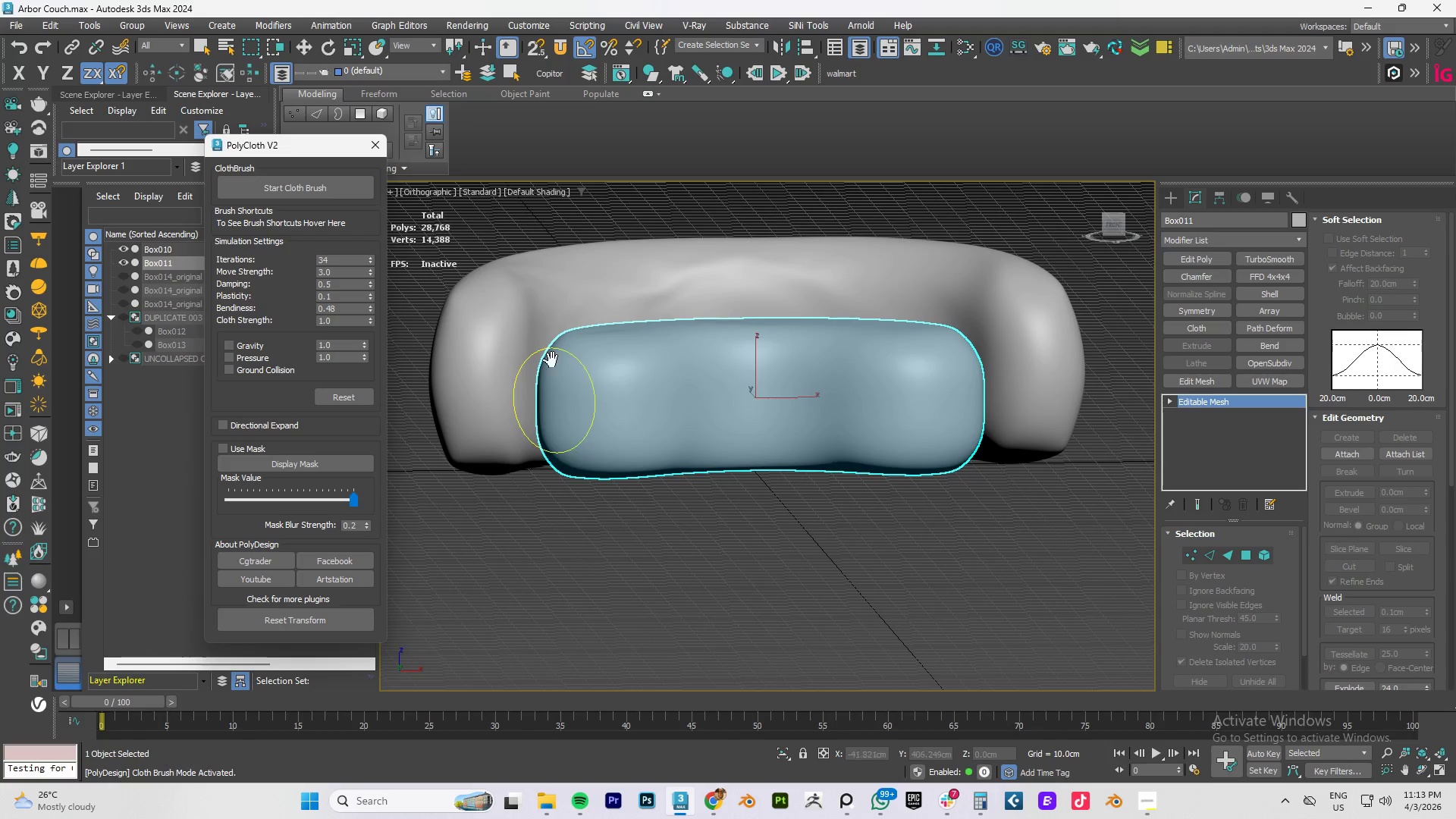 
hold_key(key=ControlLeft, duration=1.44)
left_click_drag(start_coordinate=[676, 381], to_coordinate=[567, 414])
 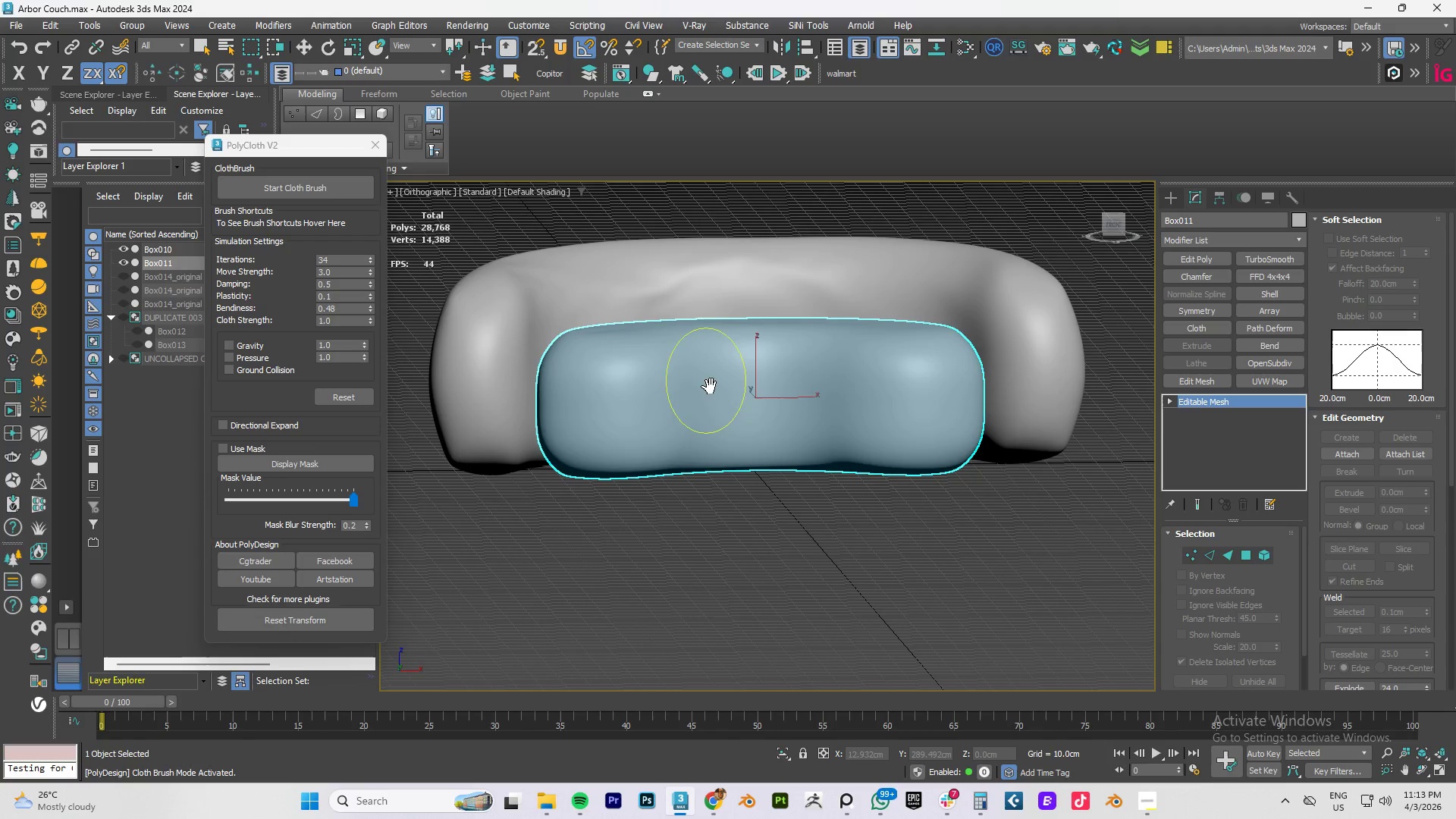 
left_click_drag(start_coordinate=[709, 378], to_coordinate=[723, 347])
 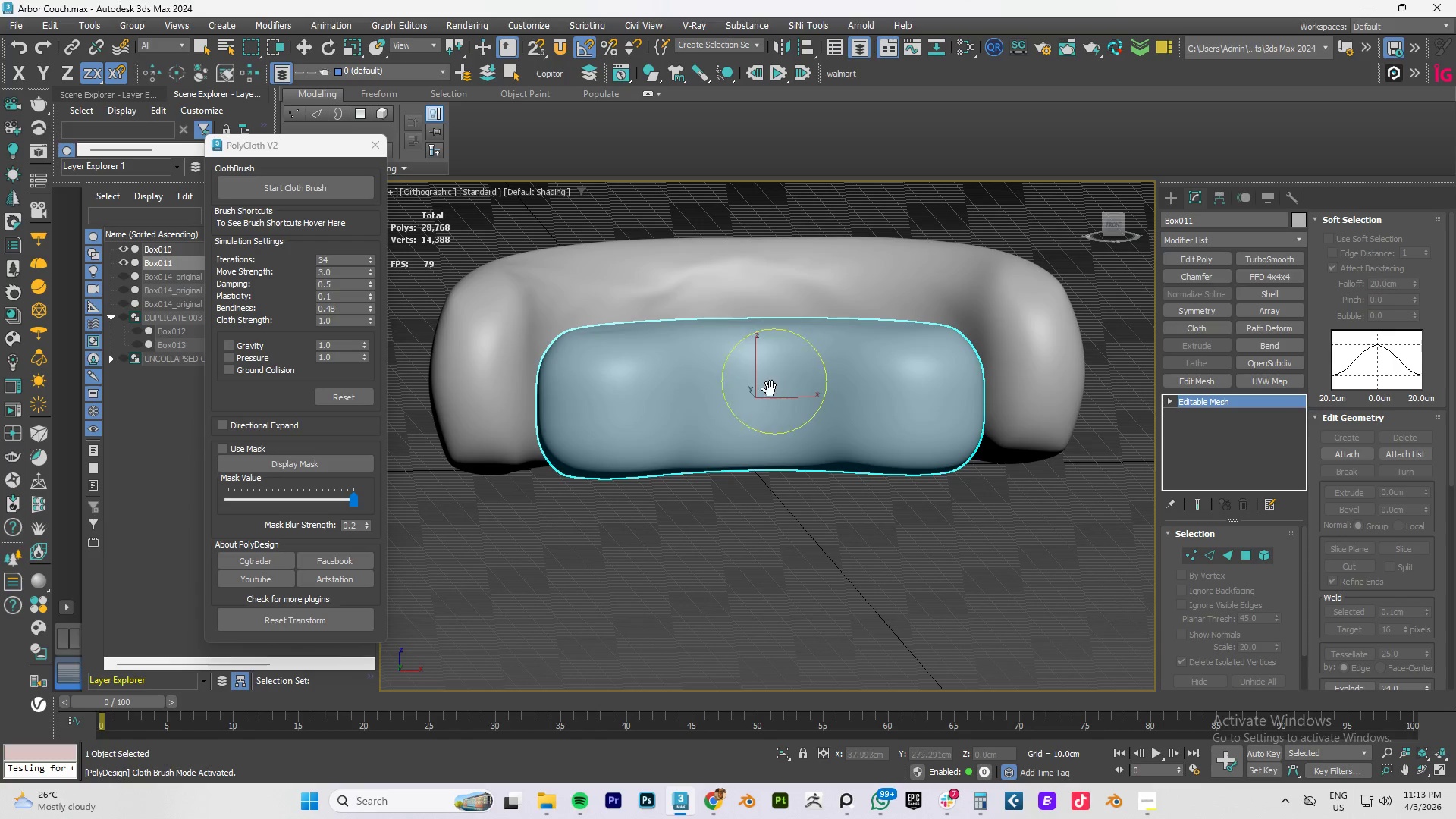 
hold_key(key=AltLeft, duration=1.11)
 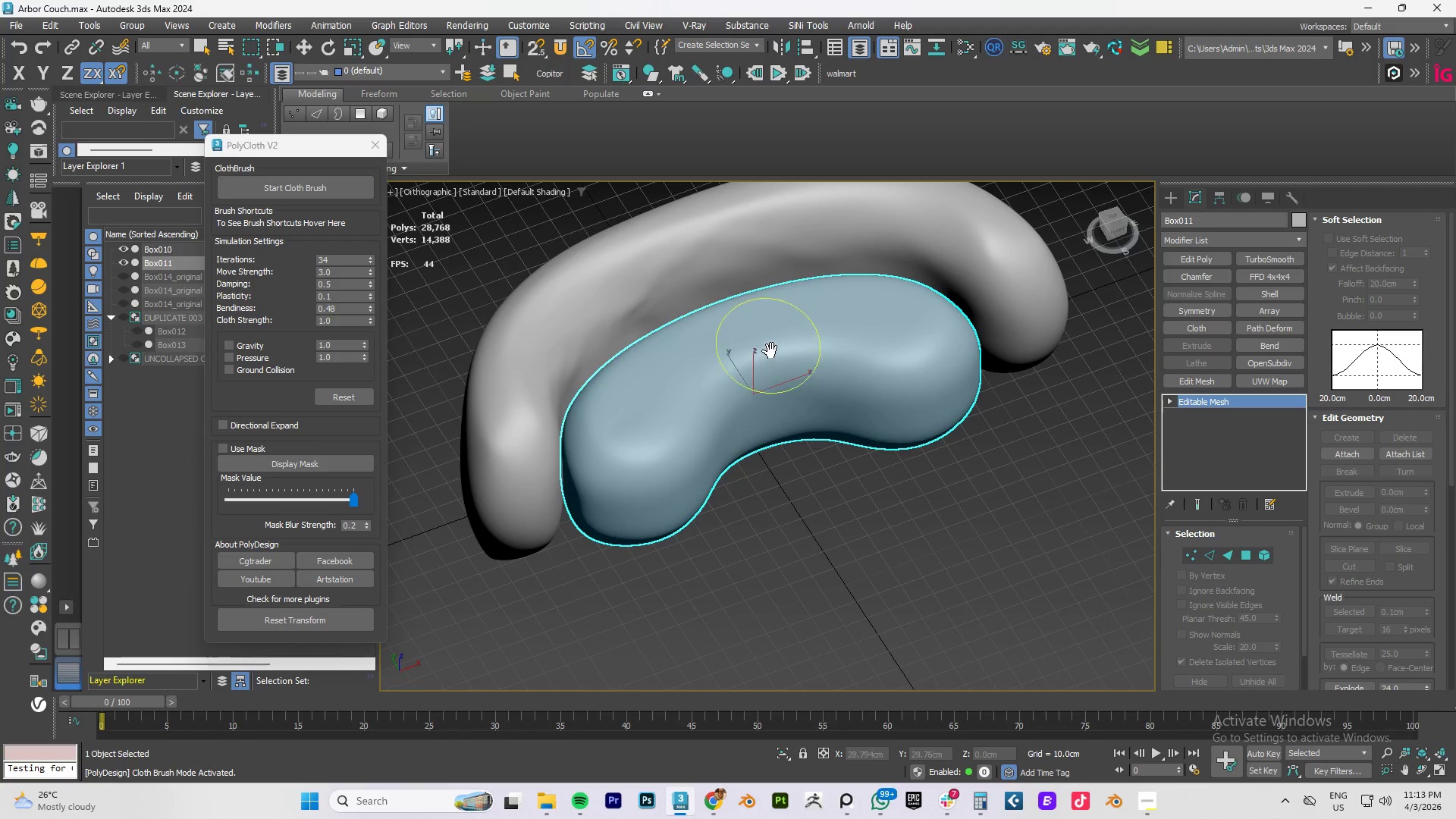 
left_click_drag(start_coordinate=[768, 341], to_coordinate=[527, 389])
 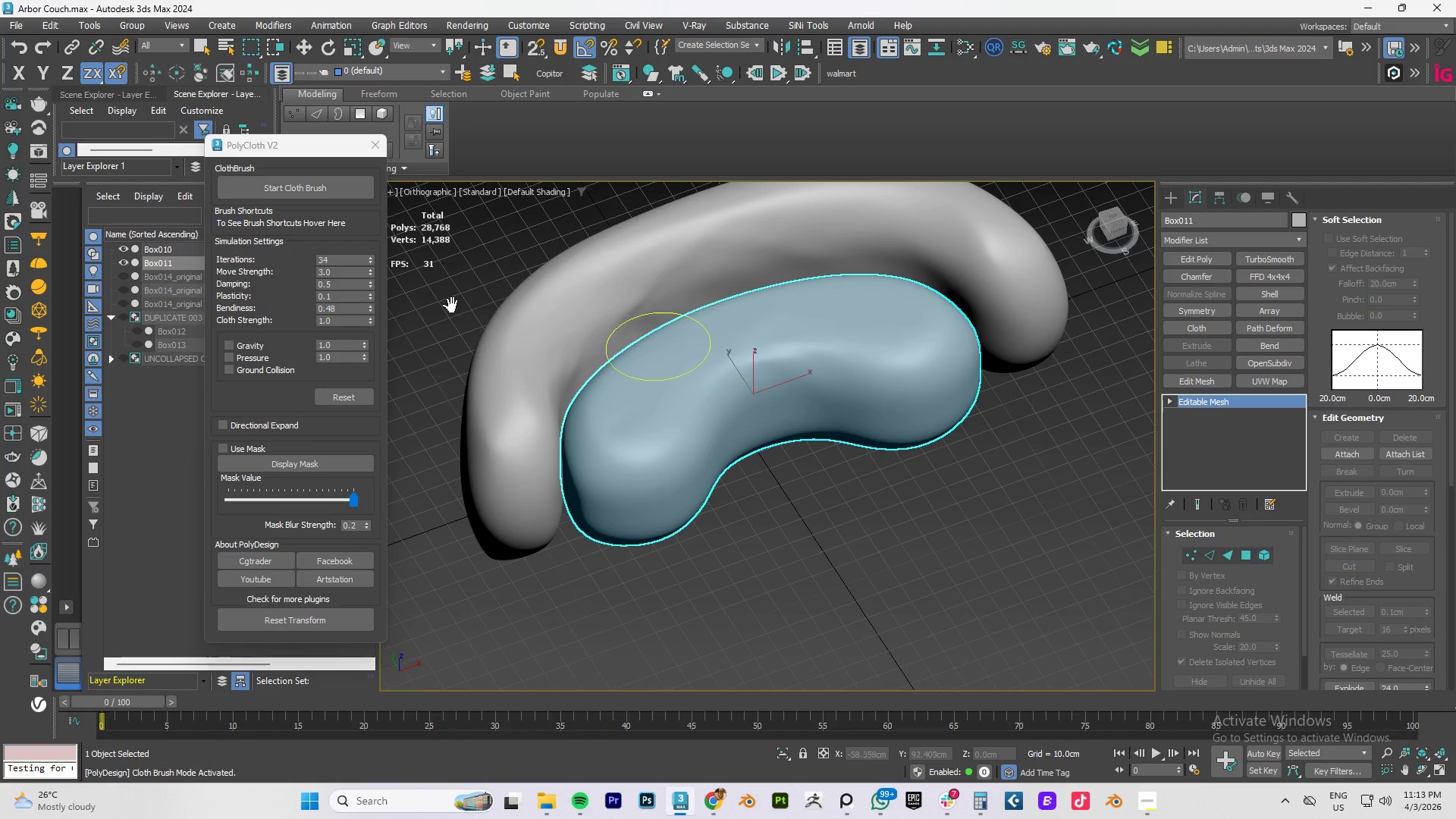 
hold_key(key=ControlLeft, duration=0.7)
 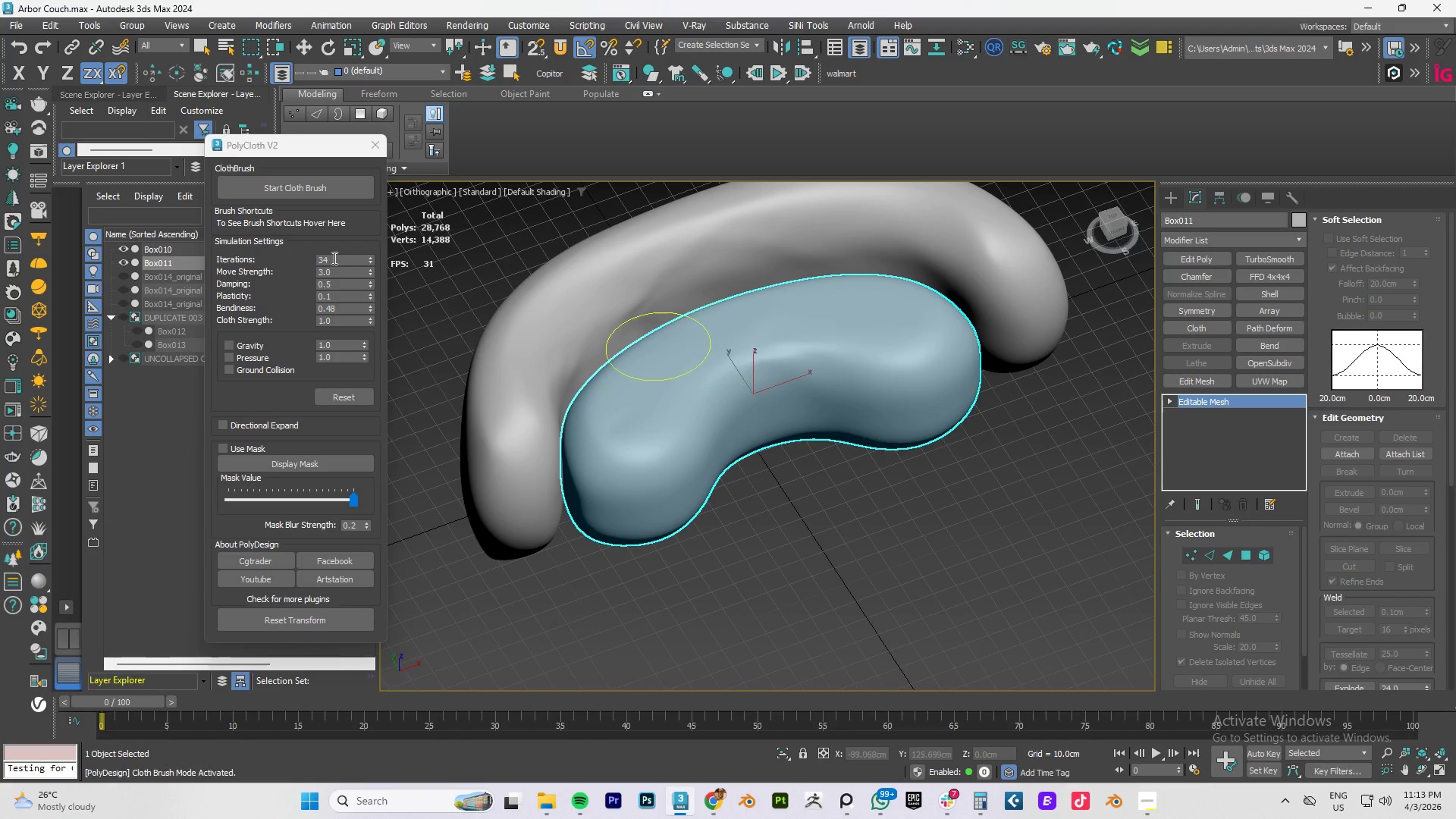 
hold_key(key=ControlLeft, duration=4.2)
left_click([297, 187])
 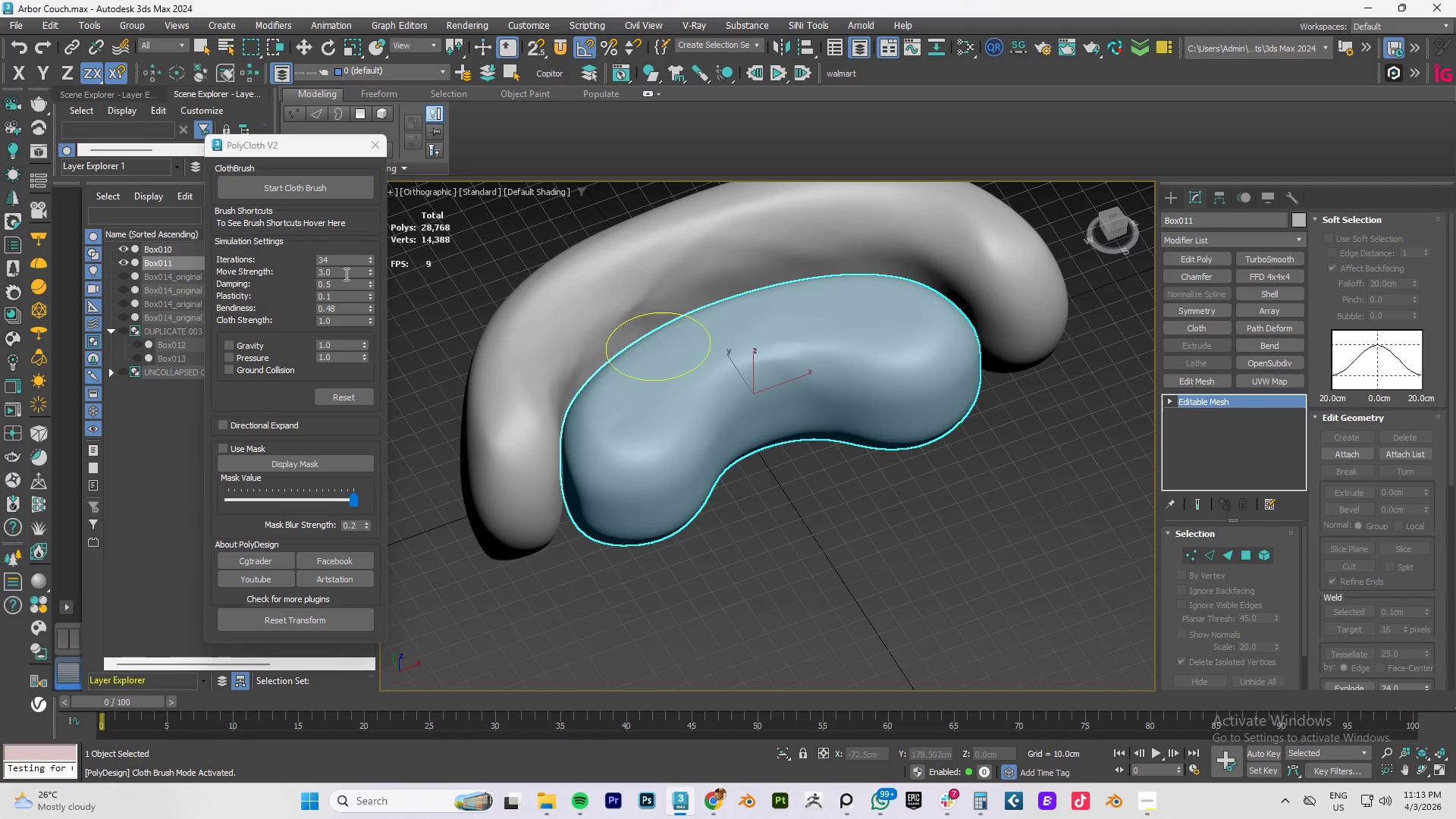 
left_click_drag(start_coordinate=[347, 272], to_coordinate=[236, 272])
 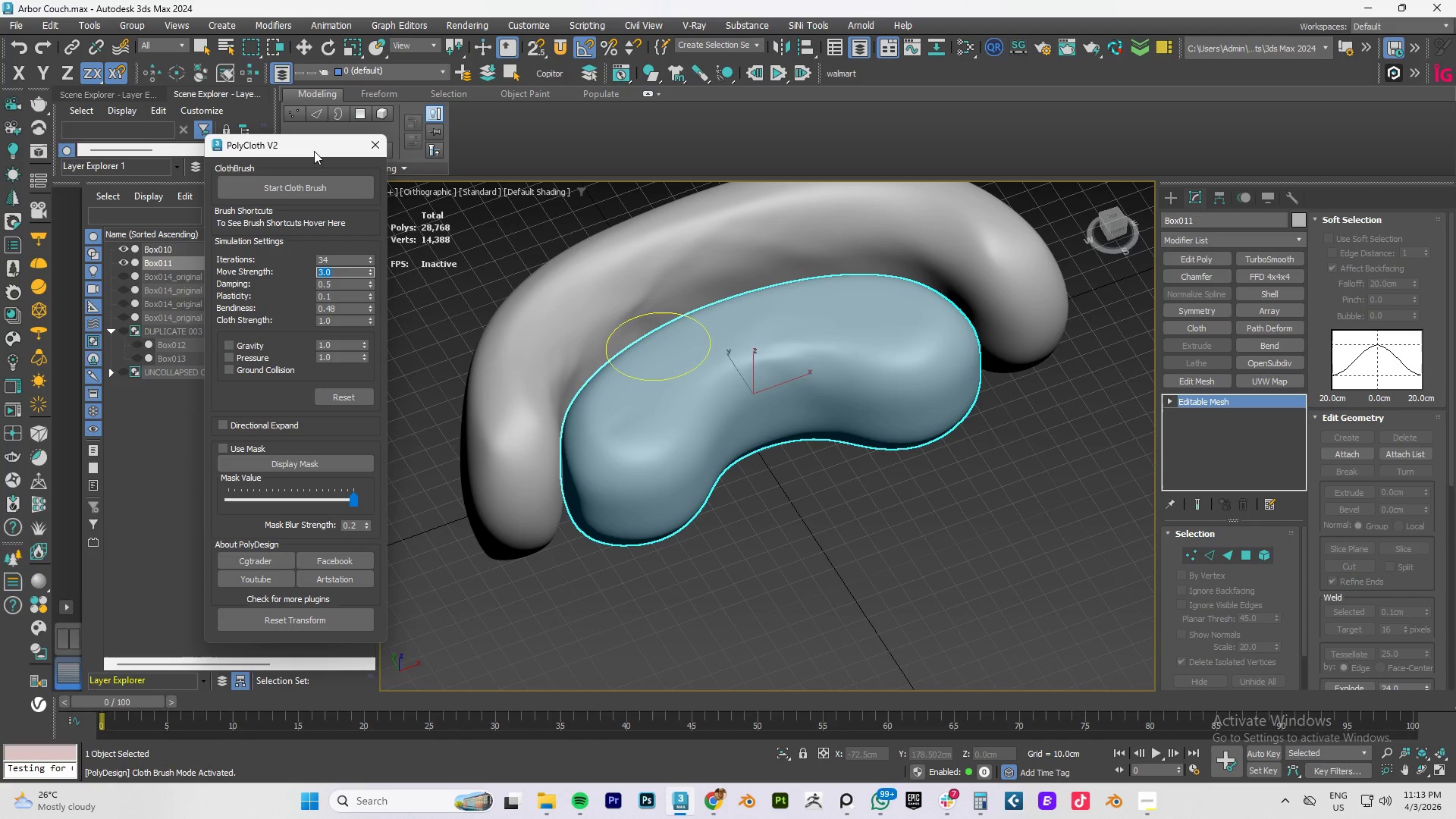 
key(Numpad2)
 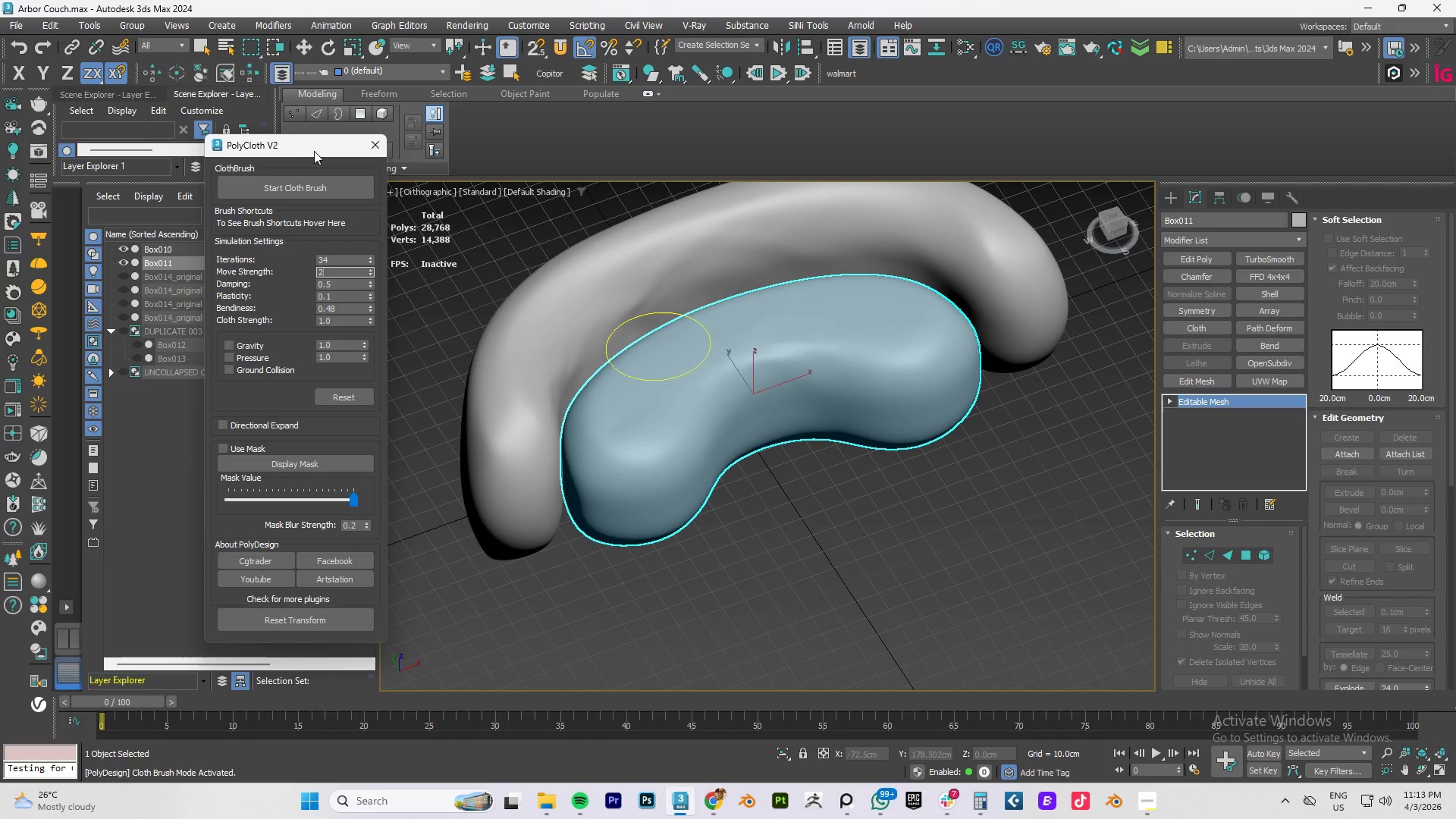 
key(NumpadEnter)
 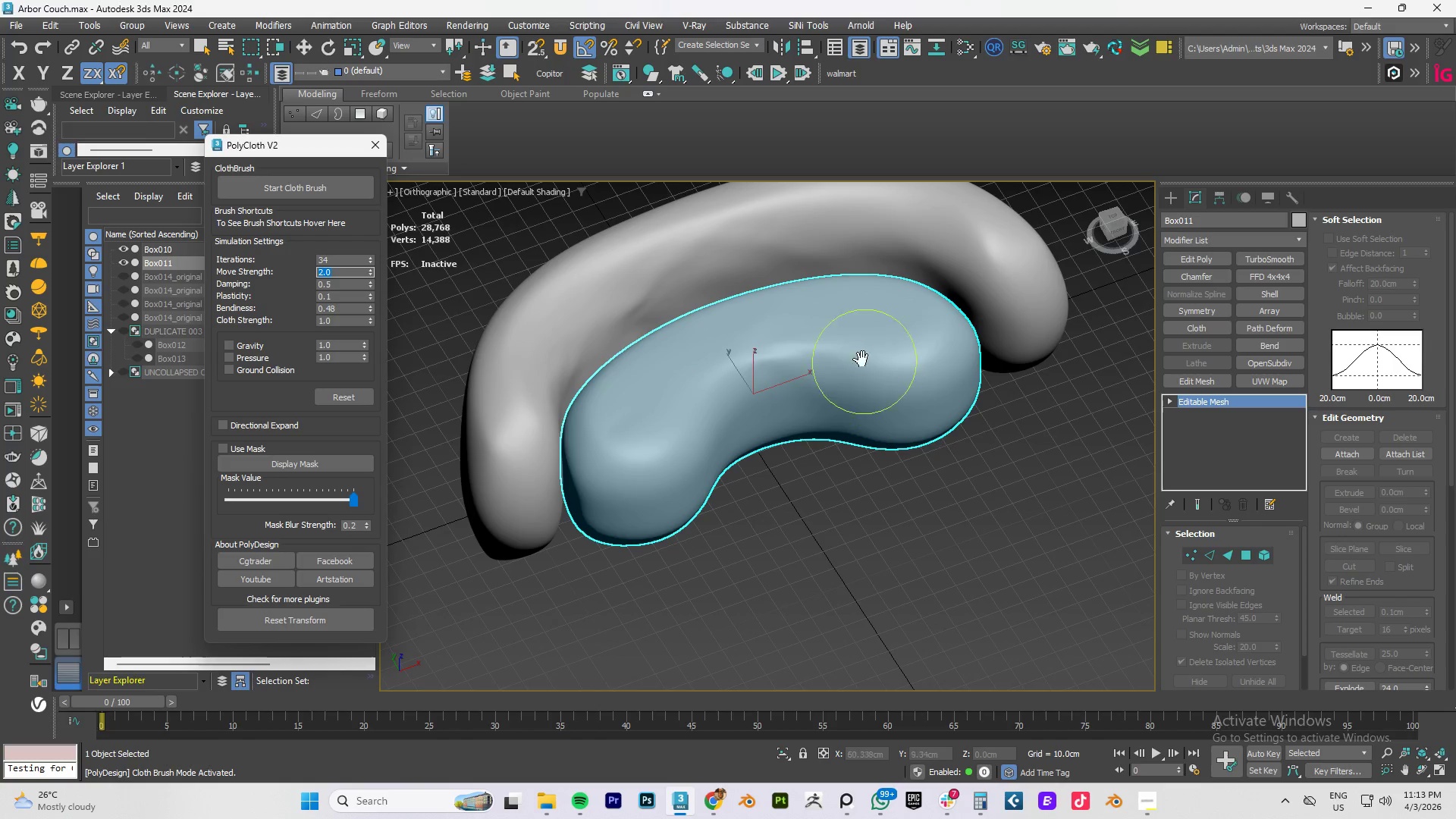 
hold_key(key=ControlLeft, duration=0.69)
left_click_drag(start_coordinate=[863, 331], to_coordinate=[821, 331])
 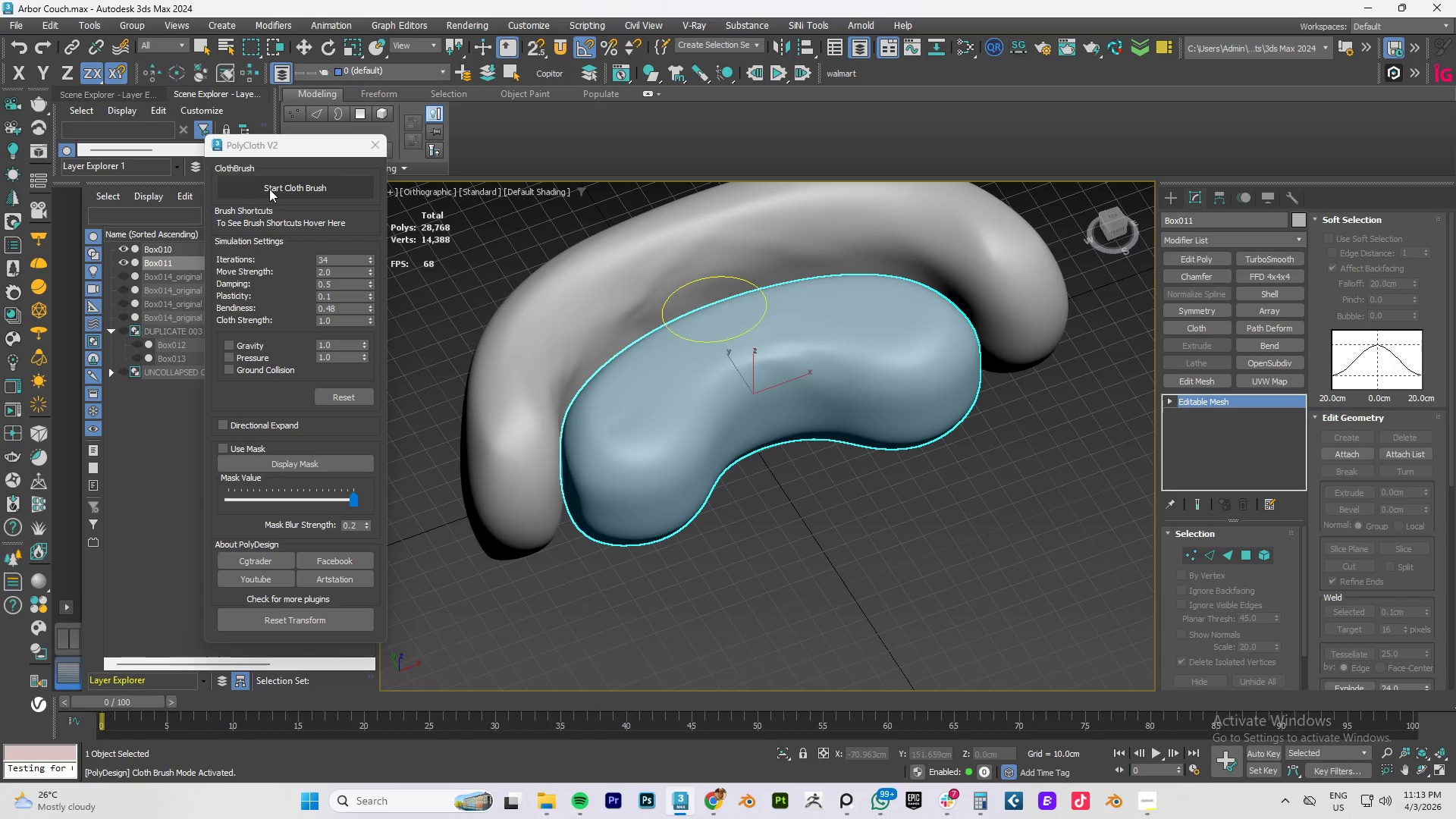 
left_click([271, 190])
 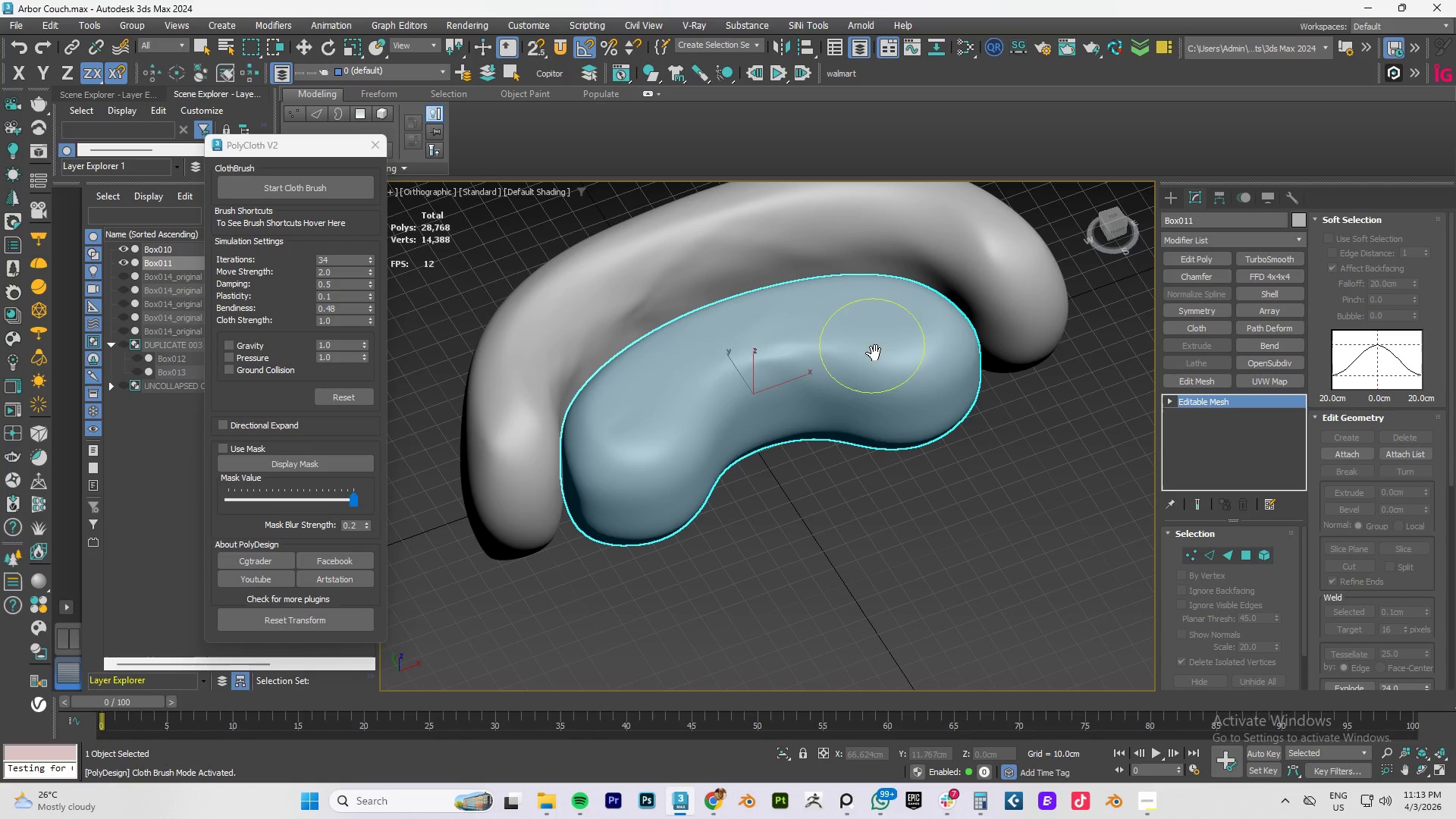 
hold_key(key=ControlLeft, duration=1.5)
left_click_drag(start_coordinate=[881, 331], to_coordinate=[676, 527])
 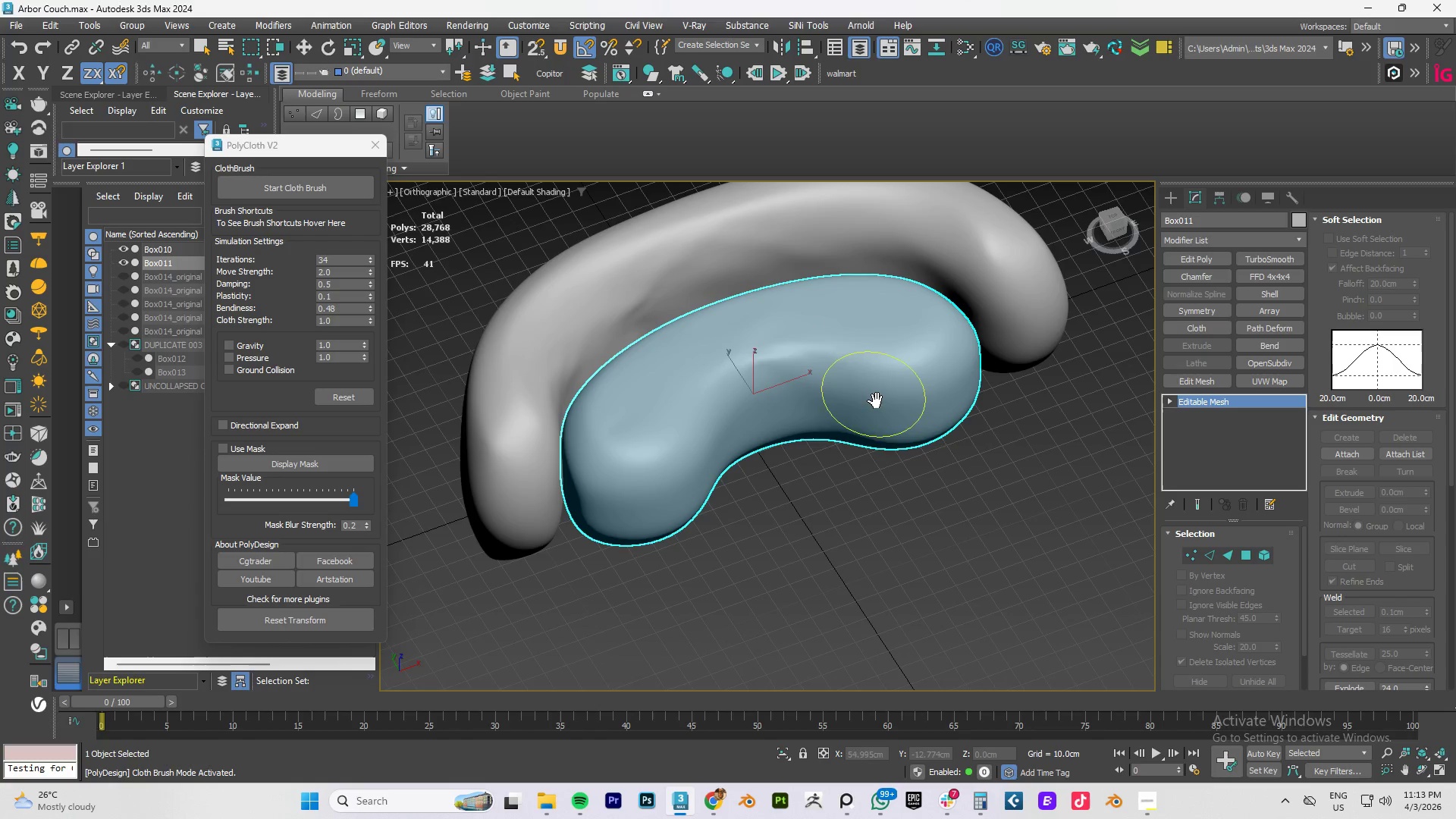 
key(Control+ControlLeft)
 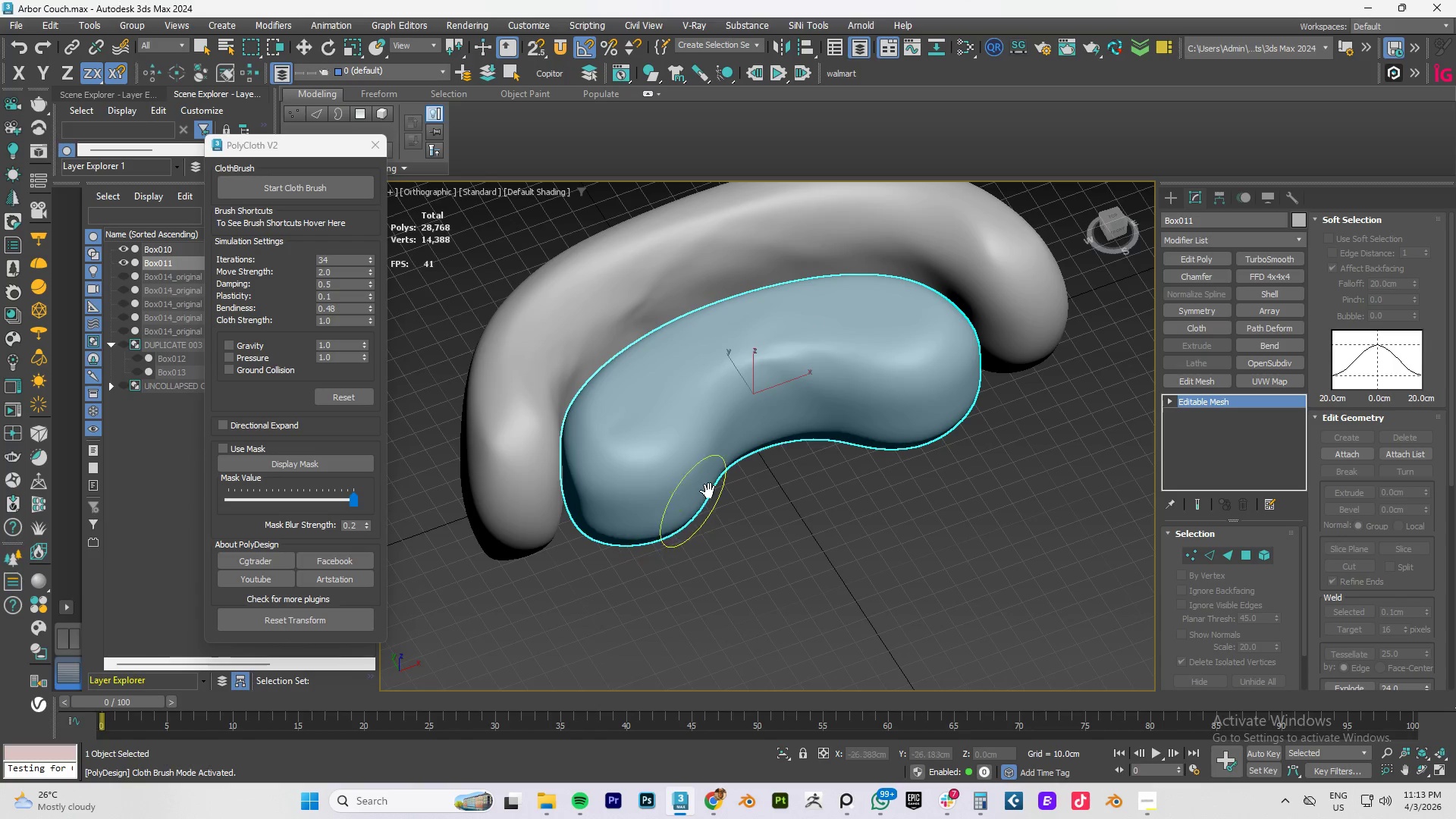 
key(Control+ControlLeft)
 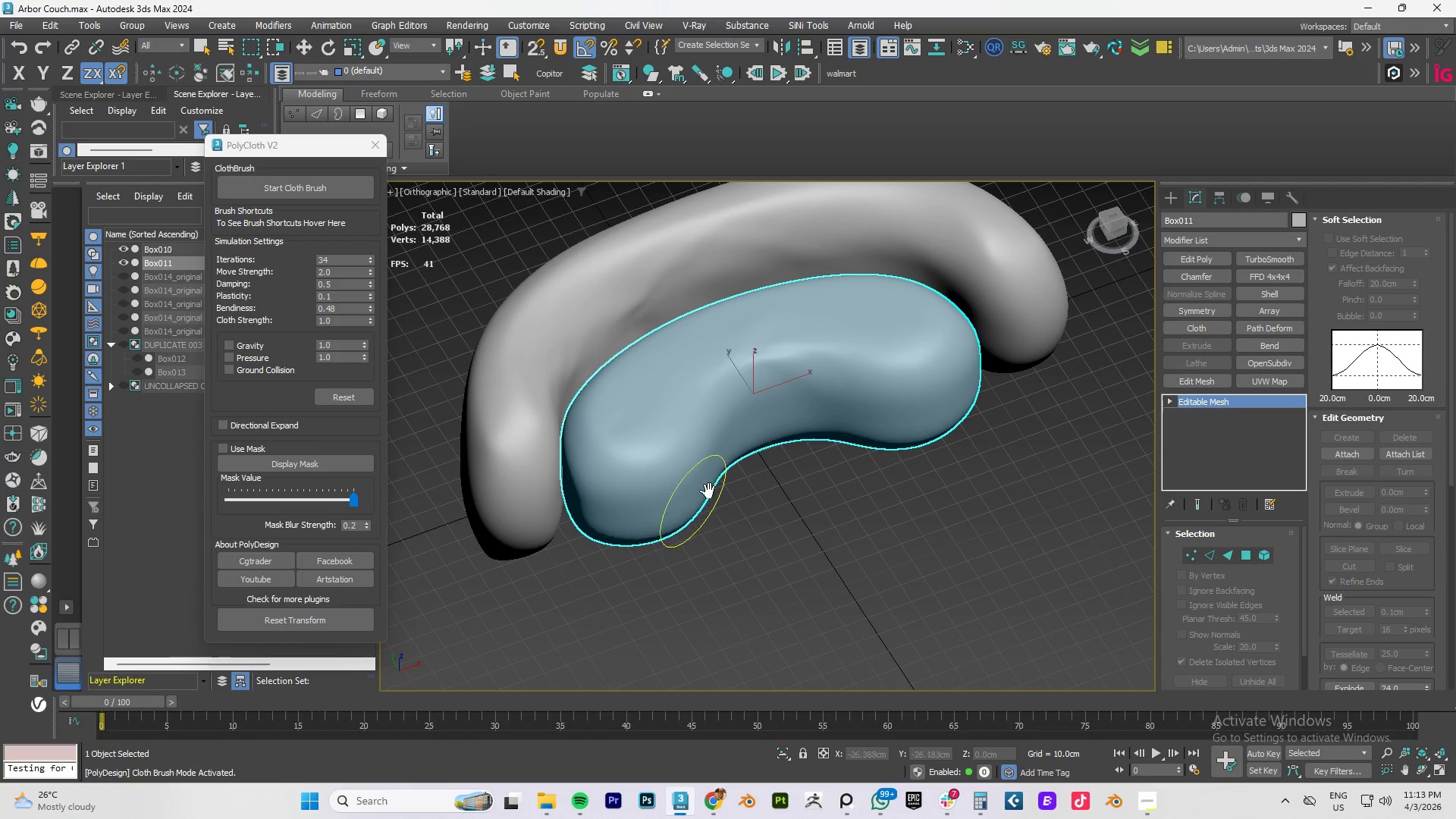 
key(Control+ControlLeft)
 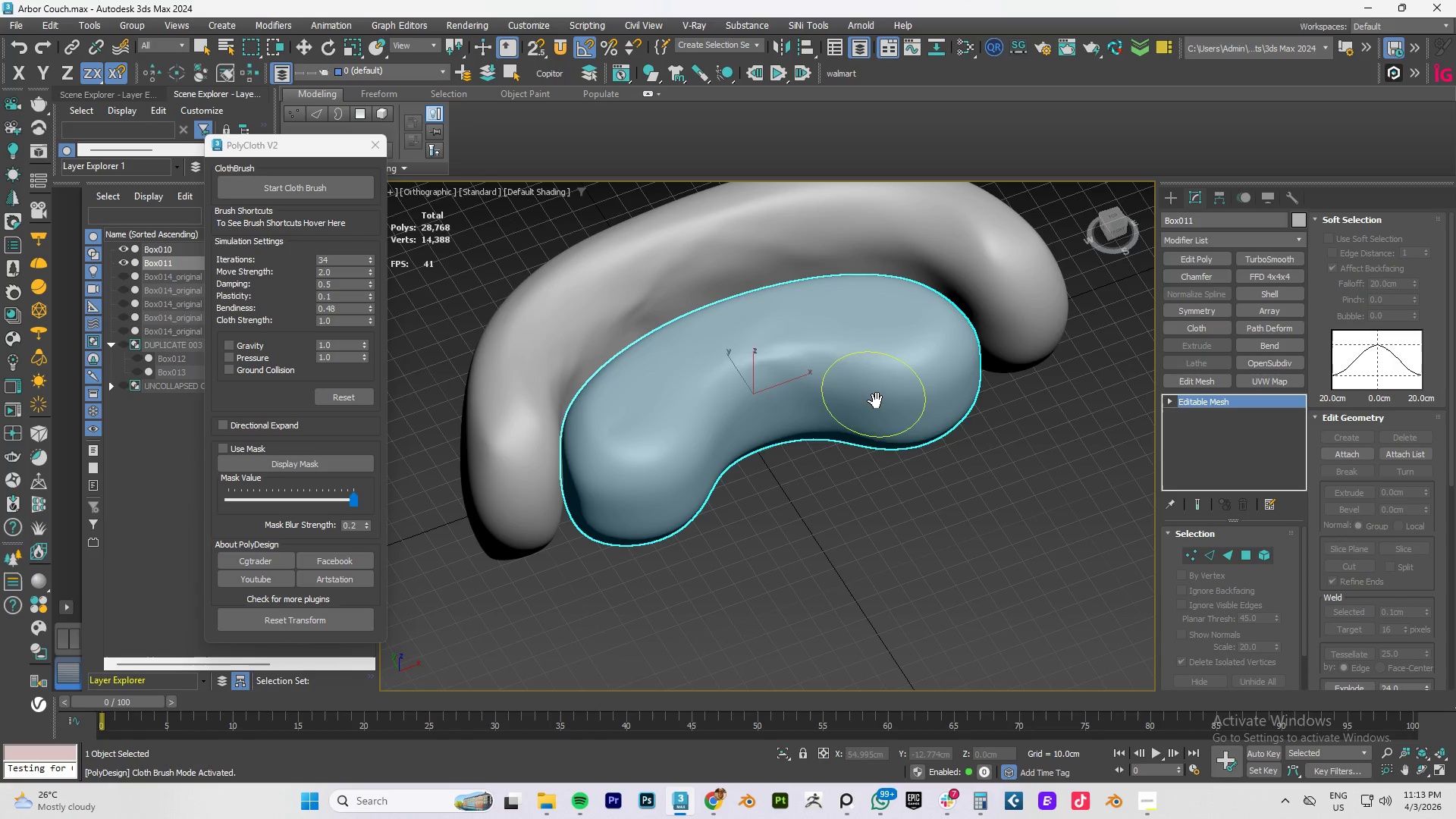 
hold_key(key=ControlLeft, duration=1.34)
left_click_drag(start_coordinate=[876, 385], to_coordinate=[793, 561])
 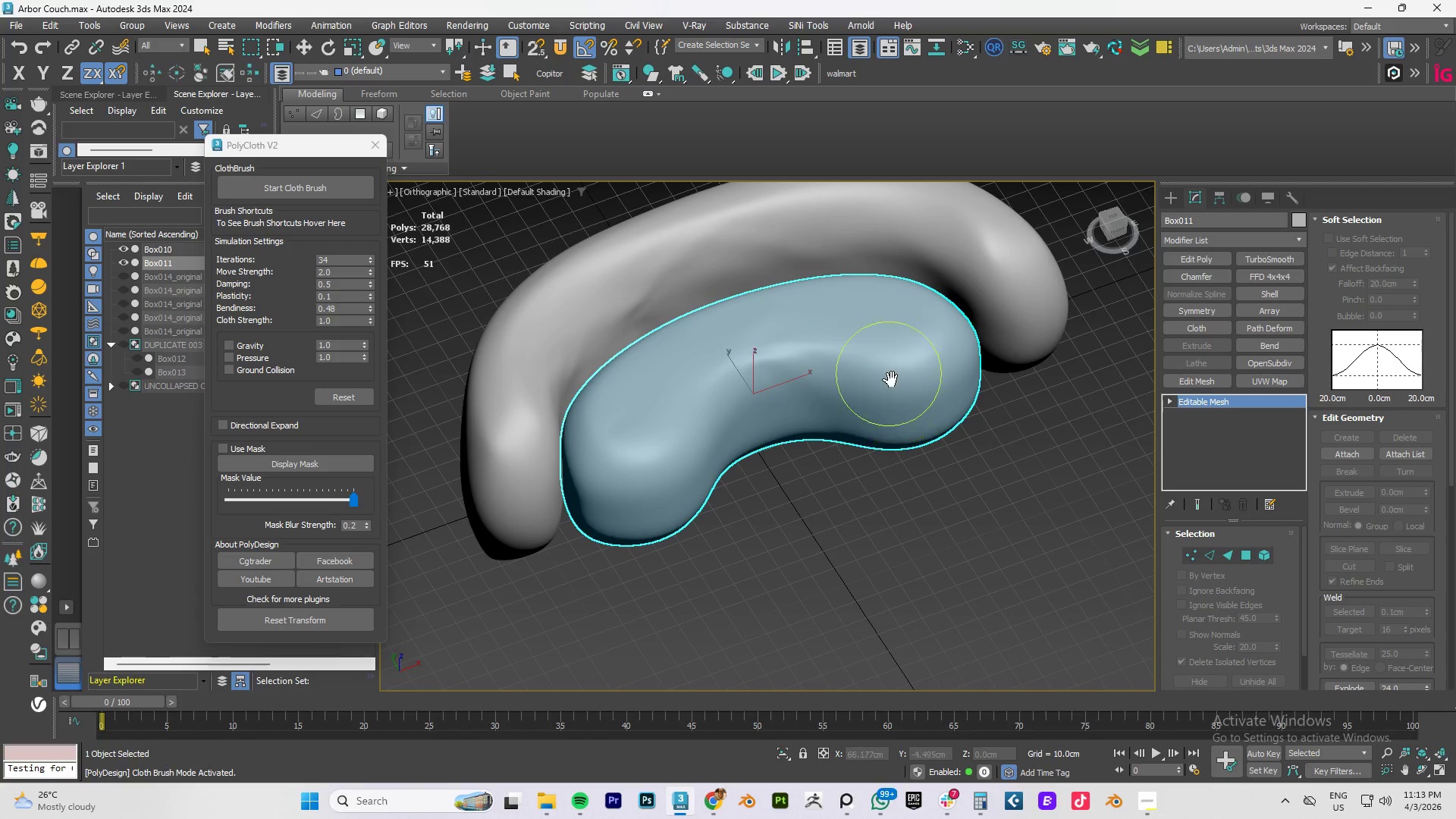 
left_click_drag(start_coordinate=[889, 367], to_coordinate=[887, 462])
 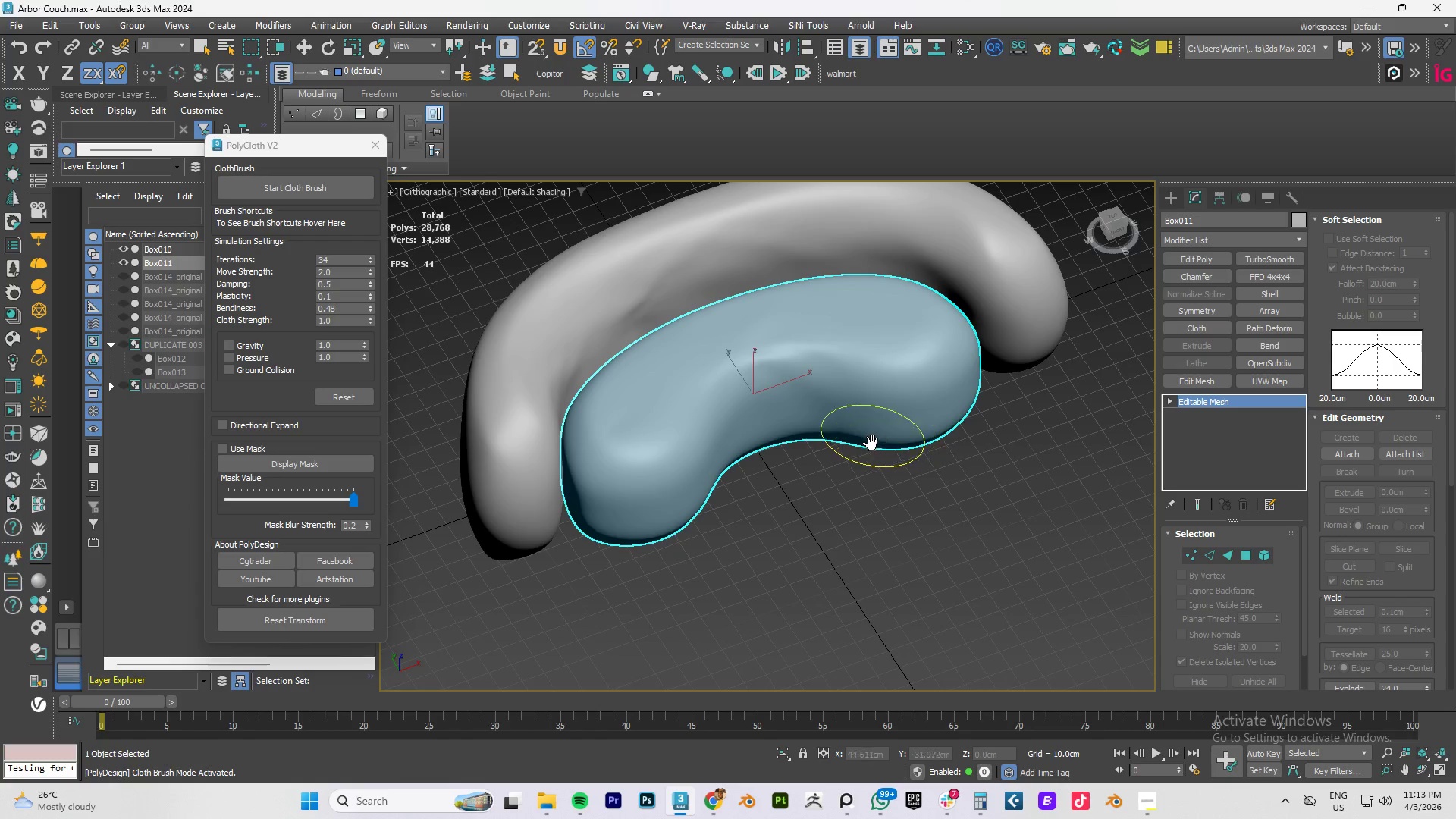 
hold_key(key=AltLeft, duration=0.72)
 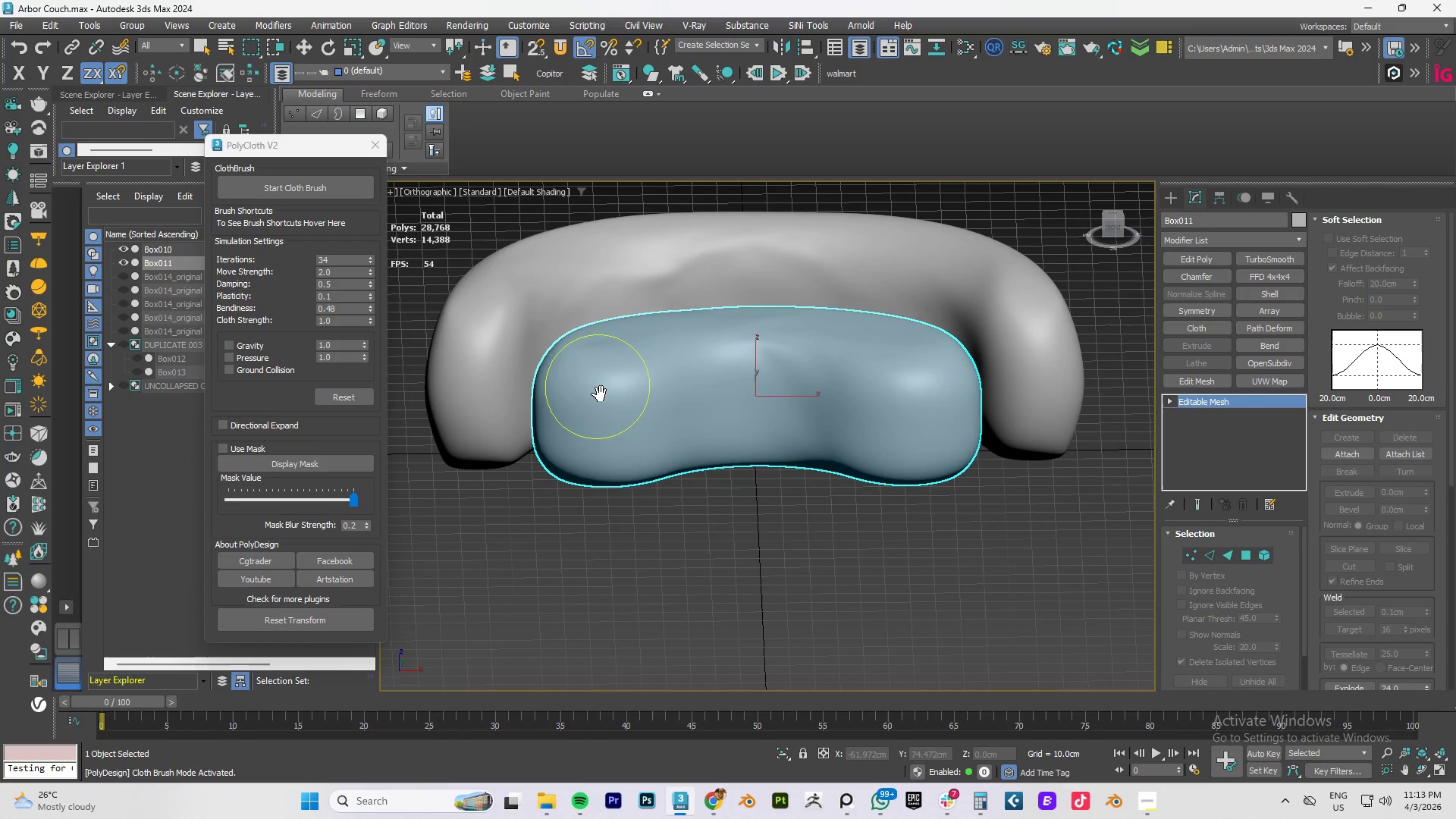 
left_click_drag(start_coordinate=[598, 387], to_coordinate=[654, 490])
 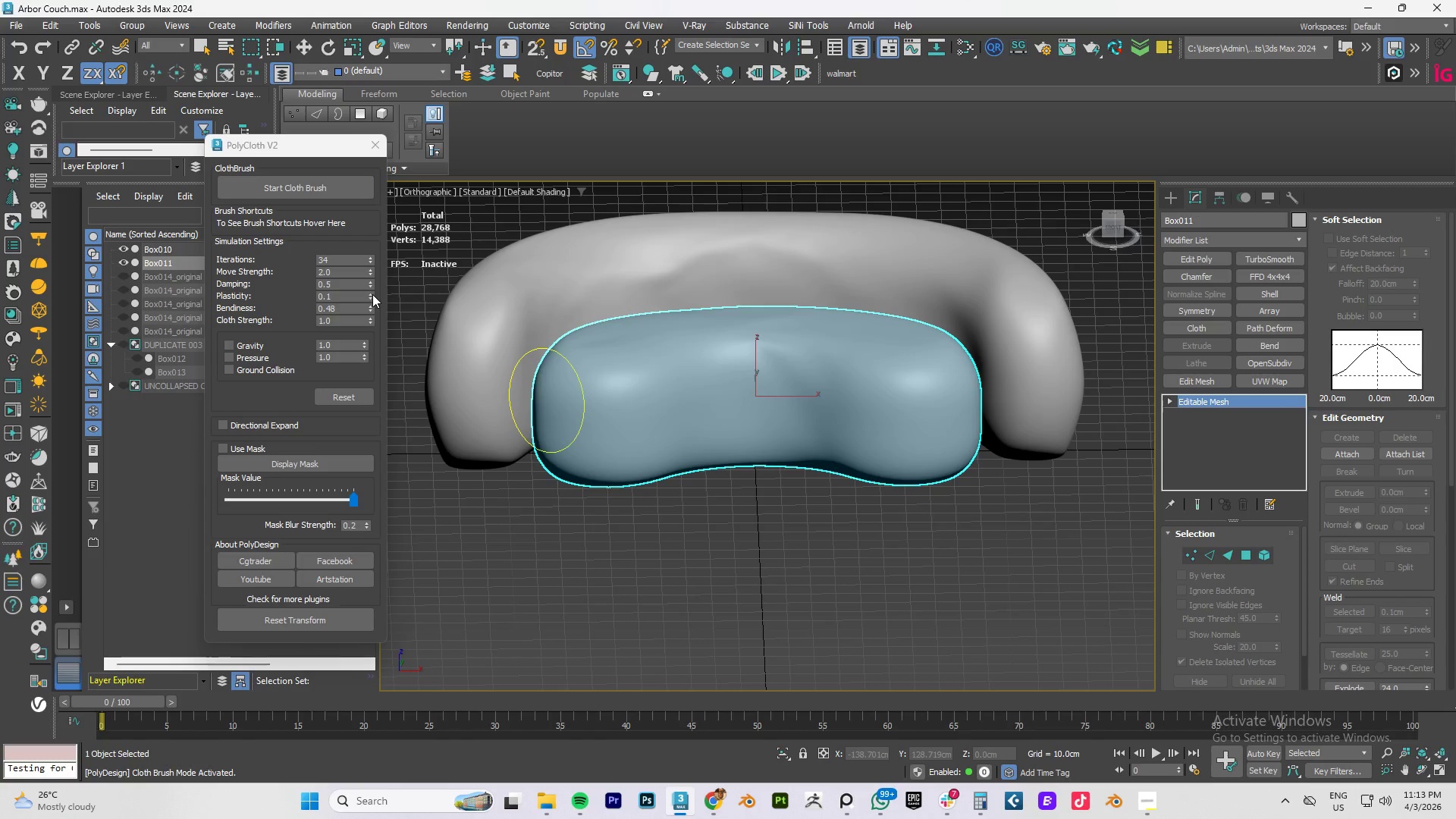 
double_click([372, 294])
 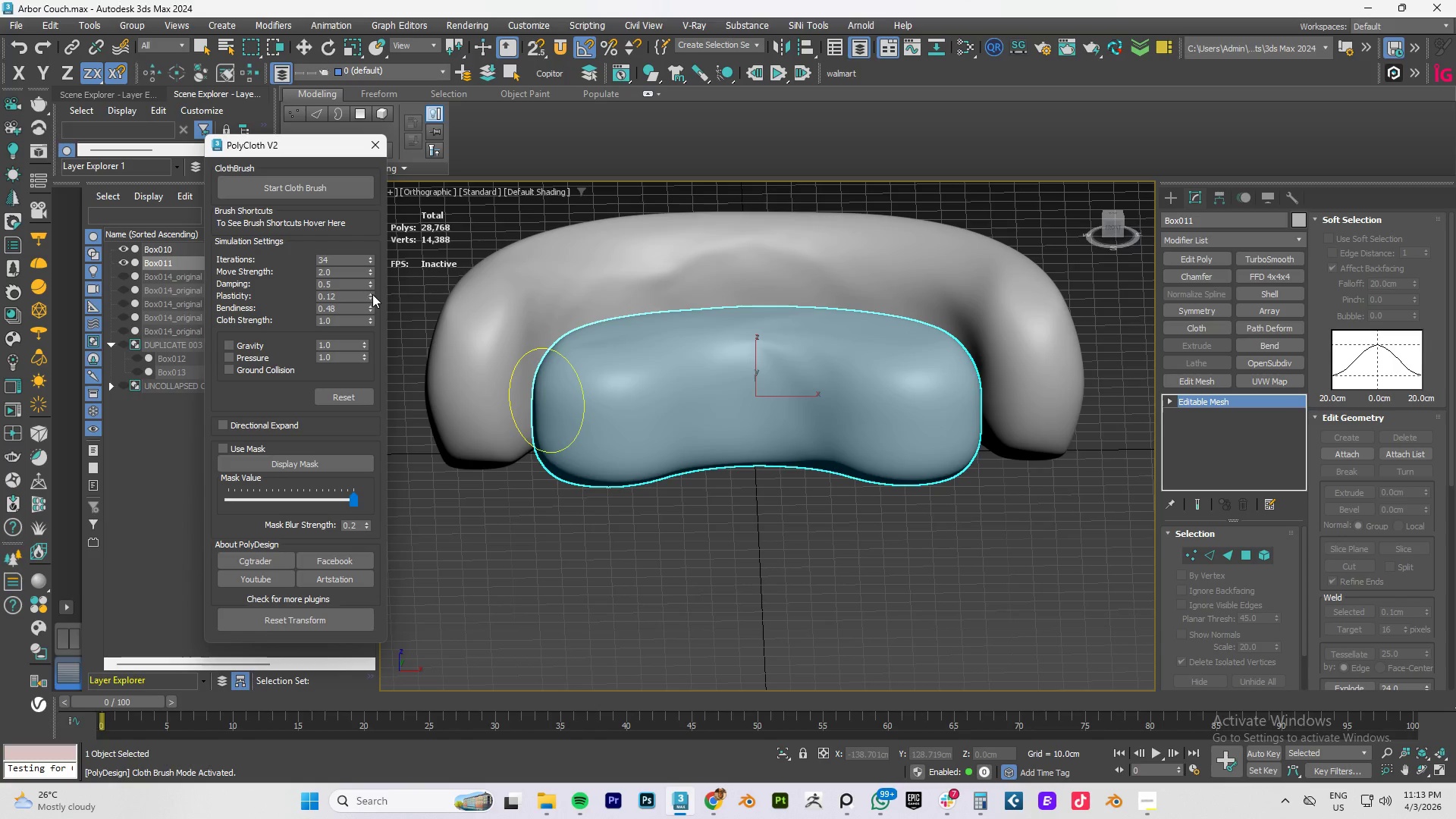 
triple_click([372, 294])
 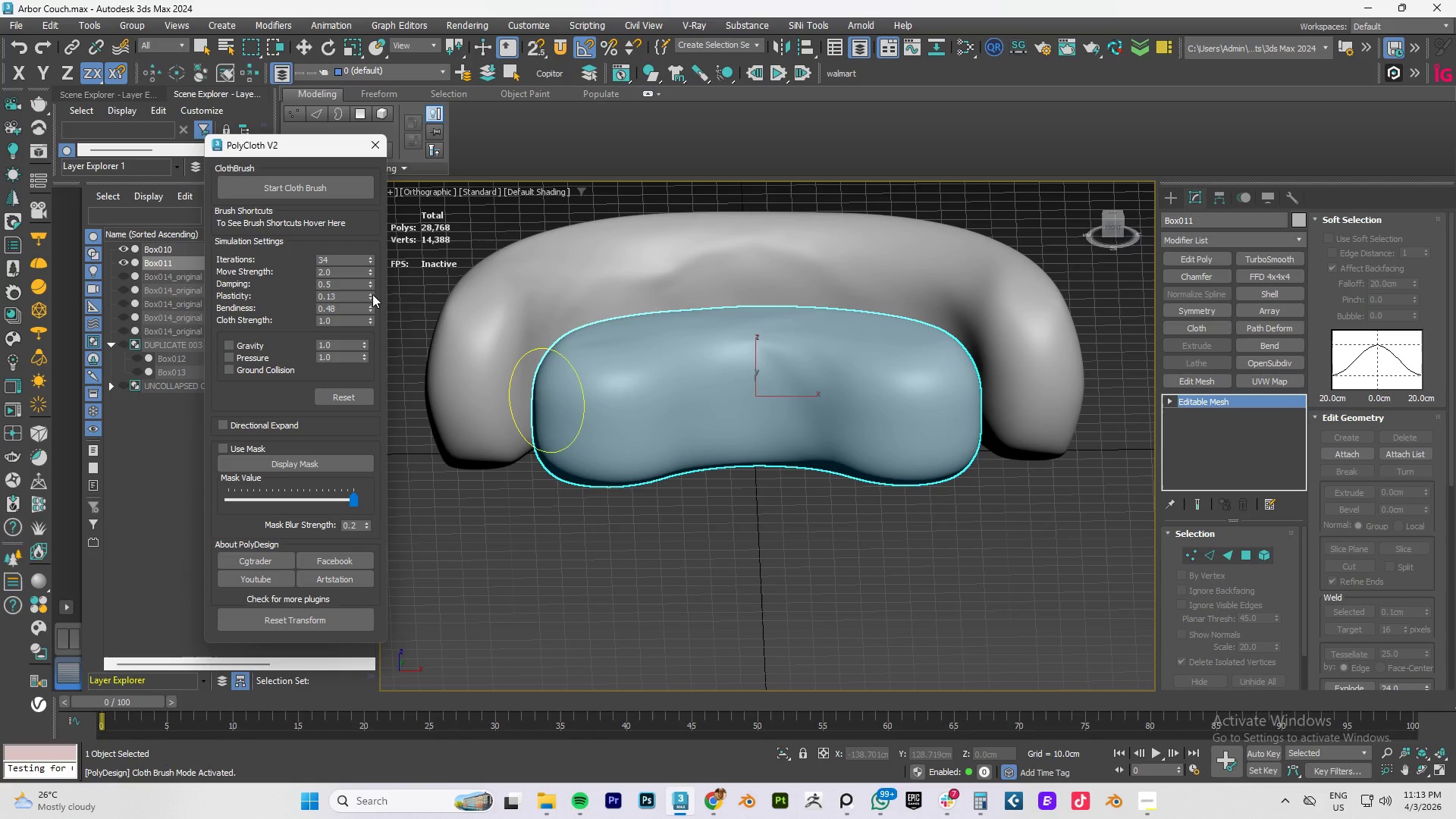 
triple_click([372, 294])
 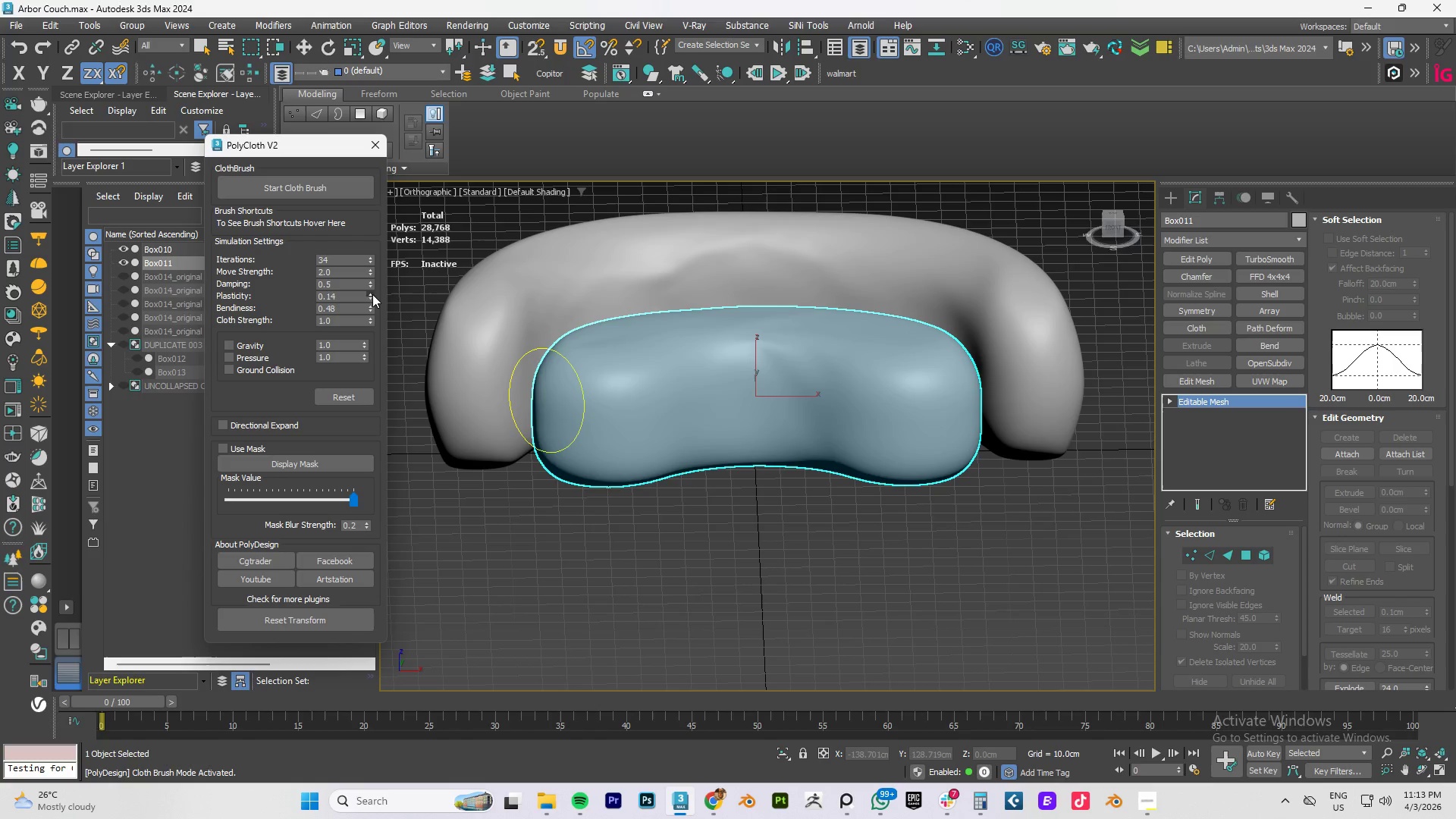 
triple_click([372, 294])
 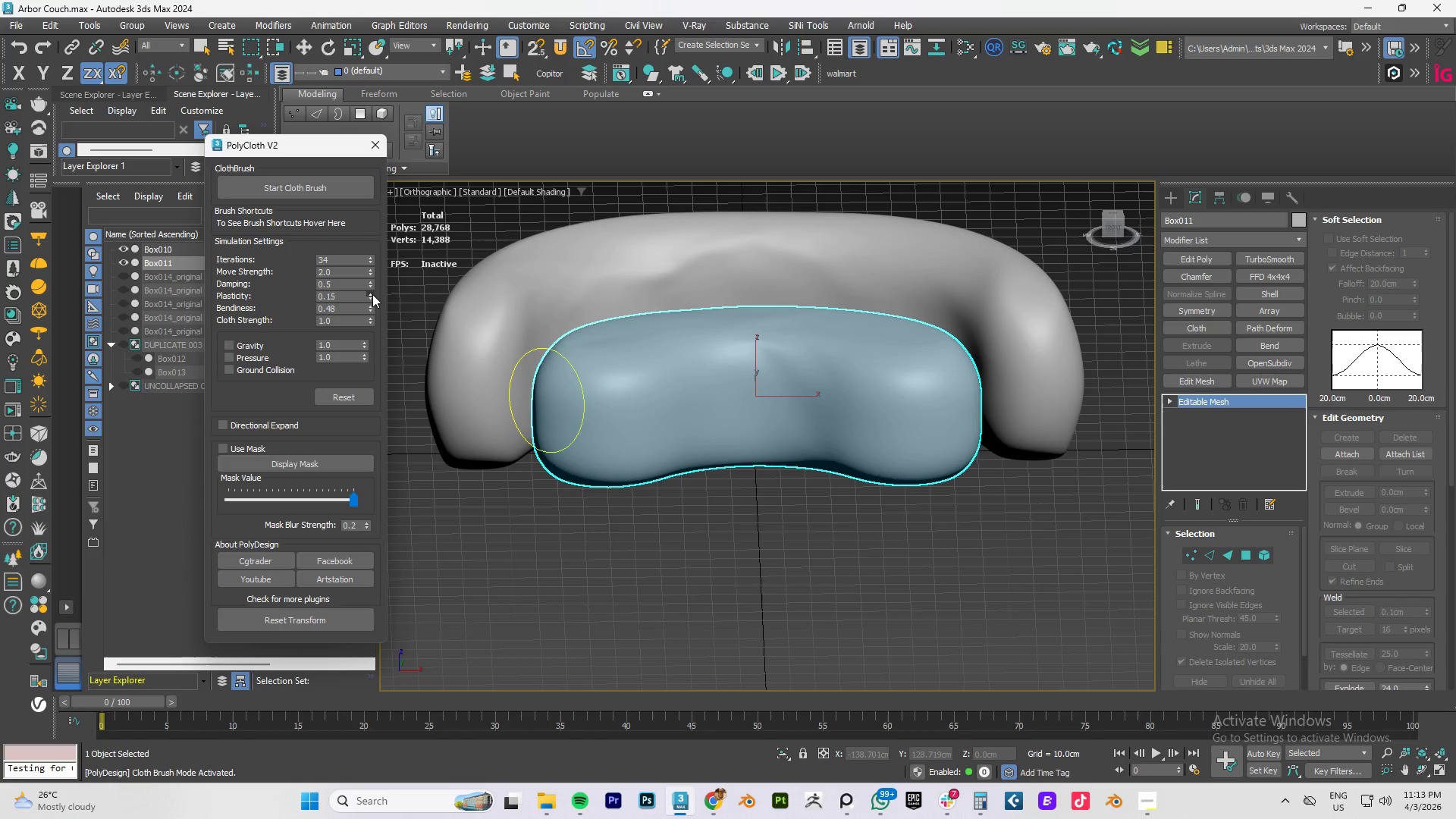 
triple_click([372, 294])
 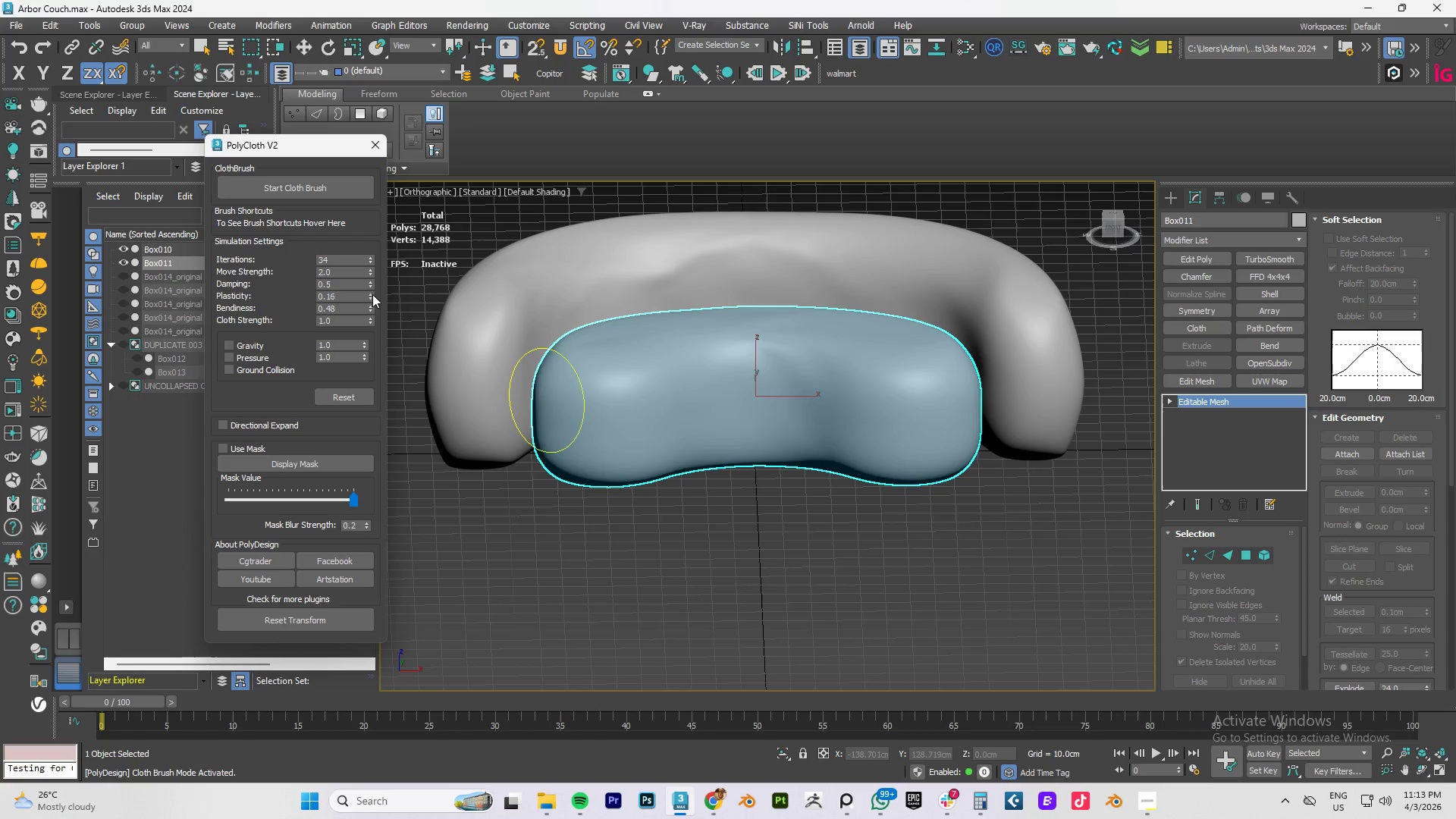 
triple_click([372, 294])
 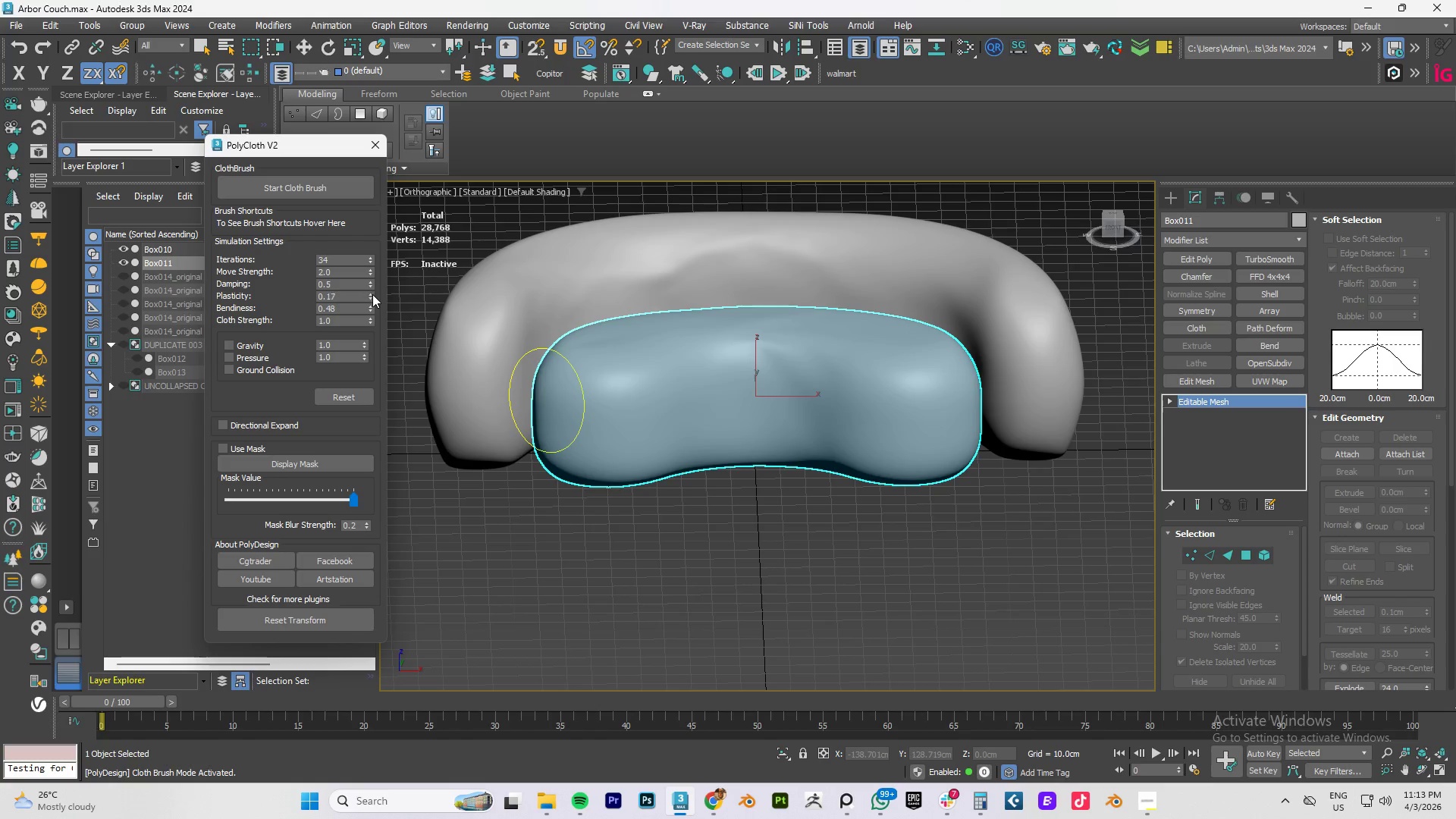 
triple_click([372, 294])
 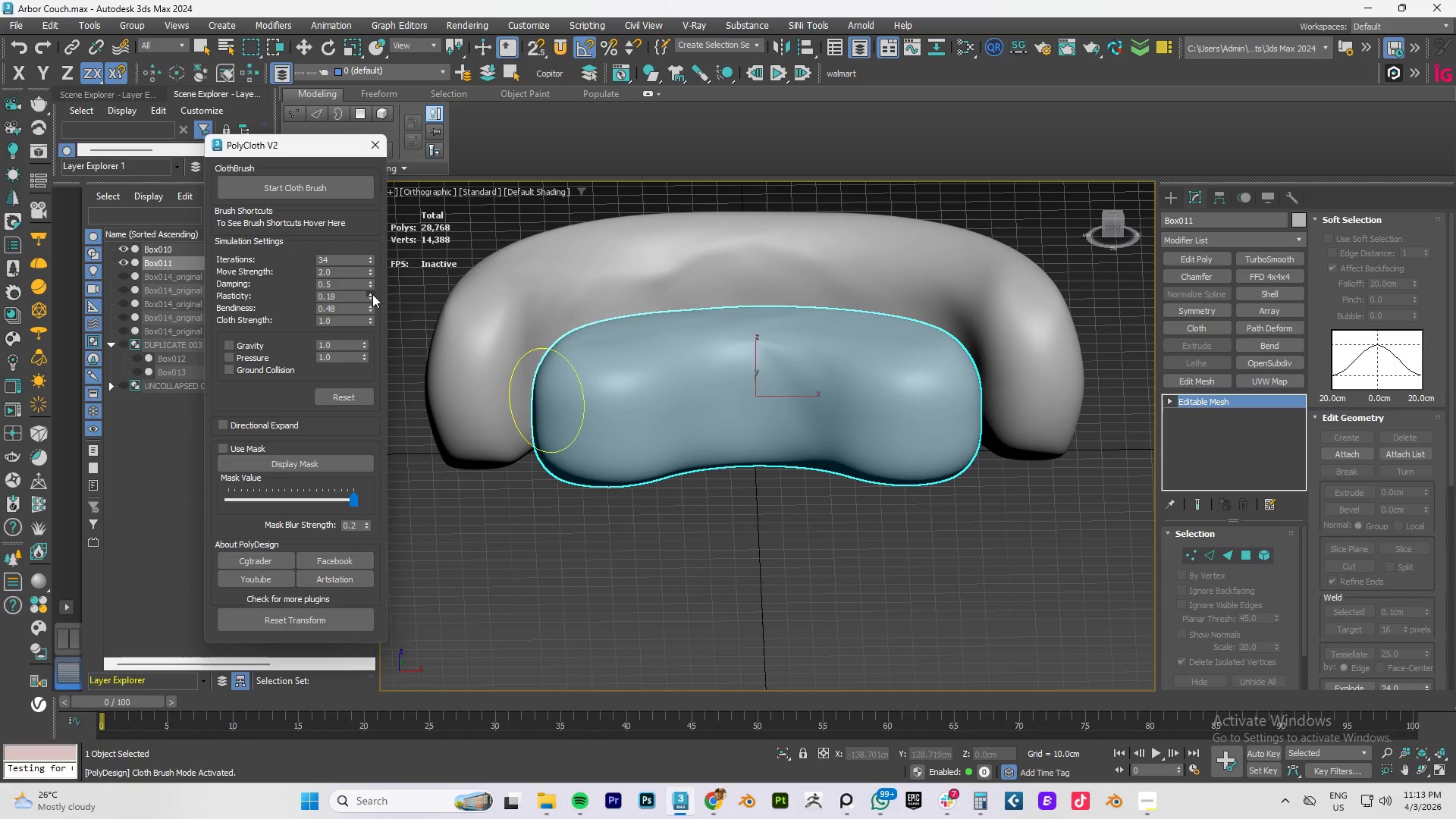 
triple_click([372, 294])
 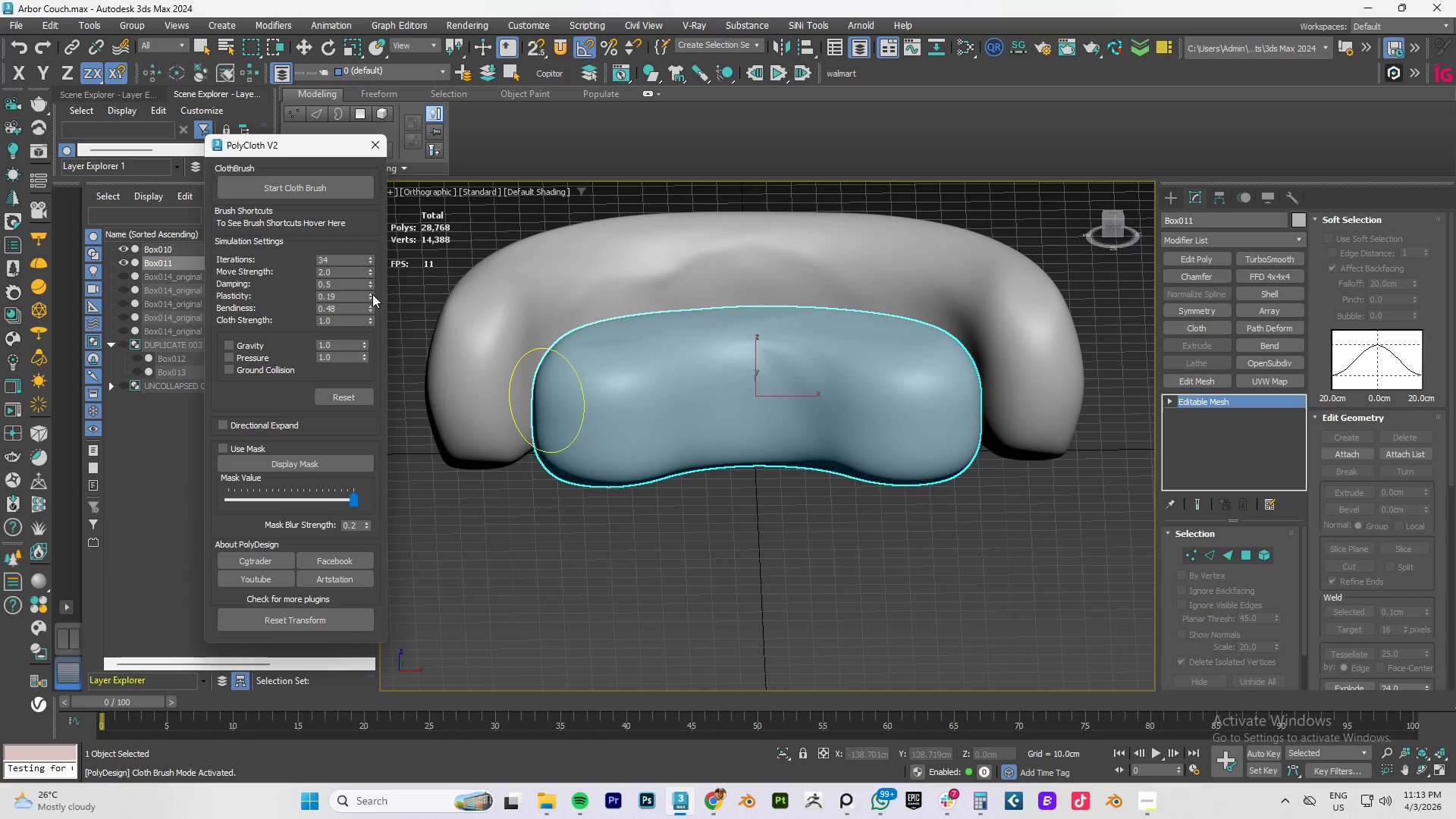 
triple_click([372, 294])
 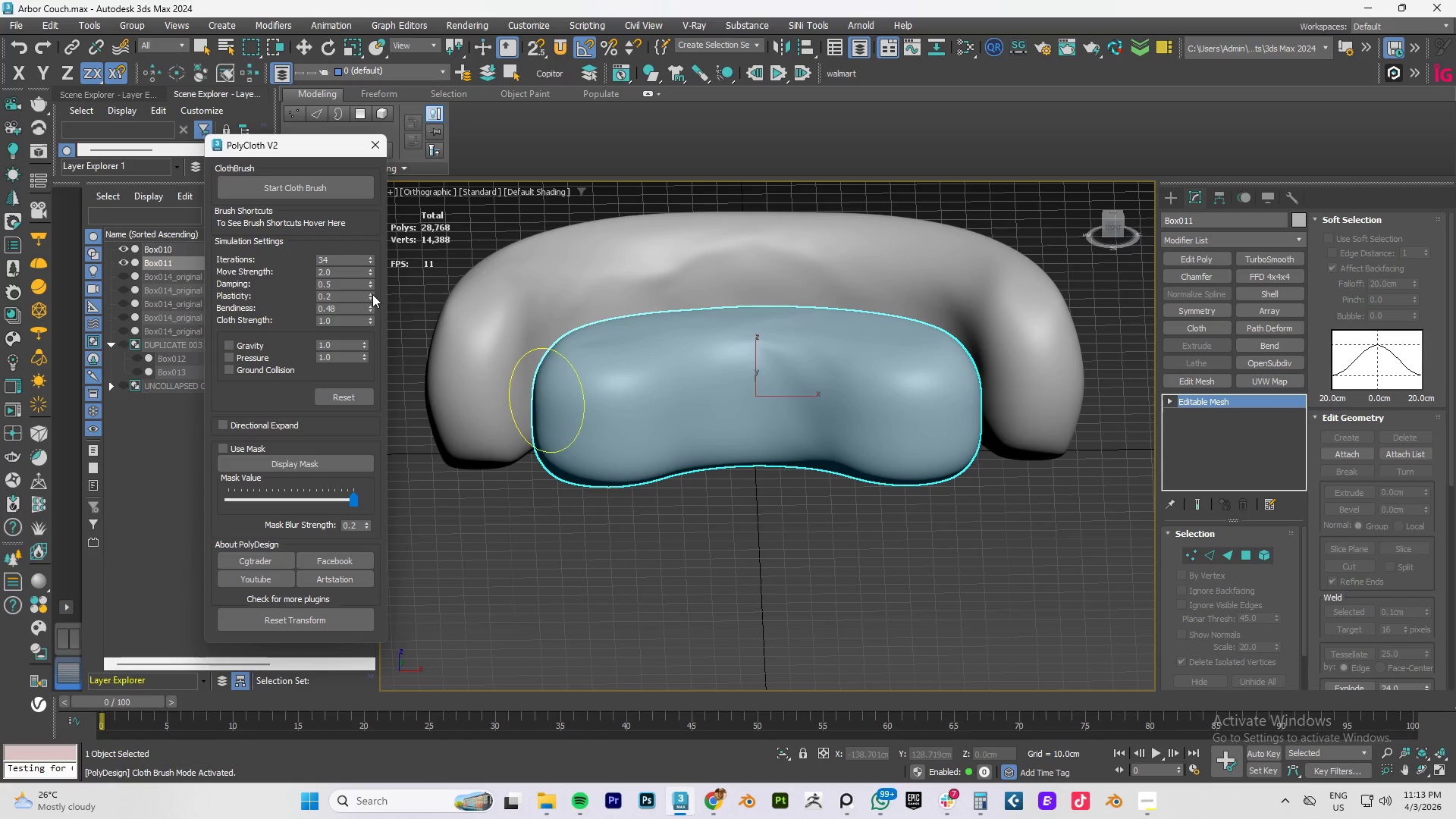 
triple_click([372, 294])
 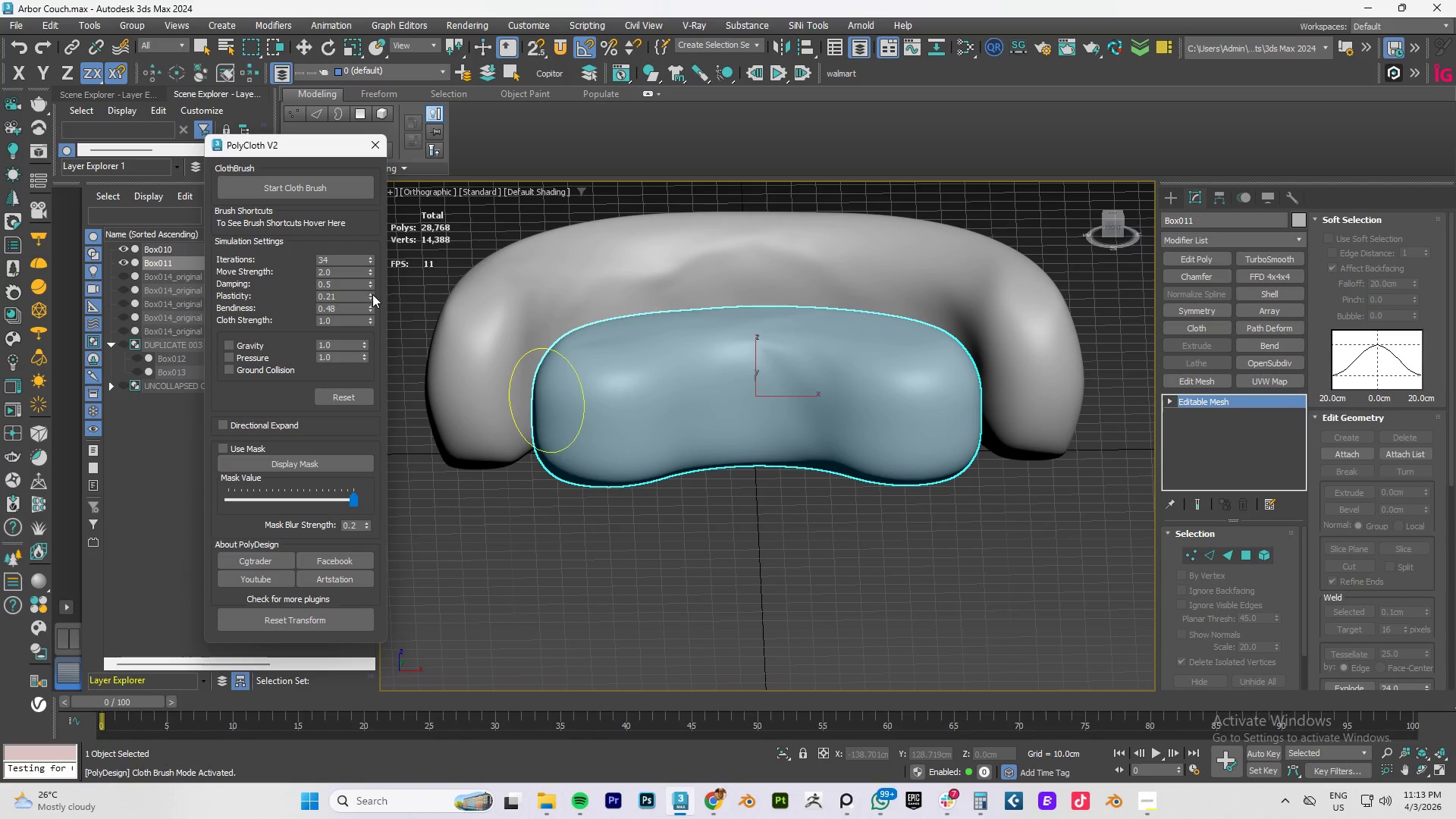 
triple_click([372, 294])
 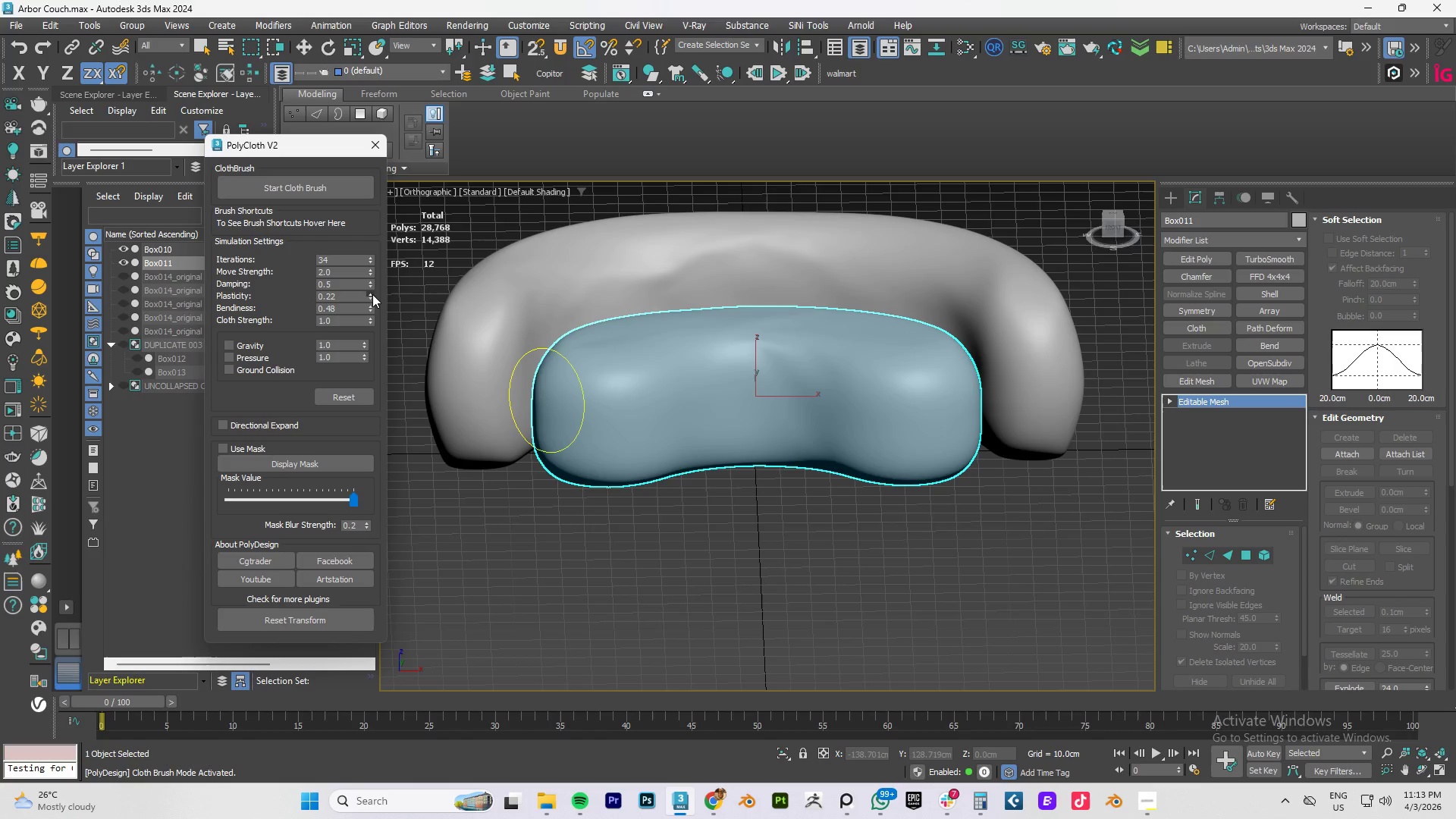 
triple_click([372, 294])
 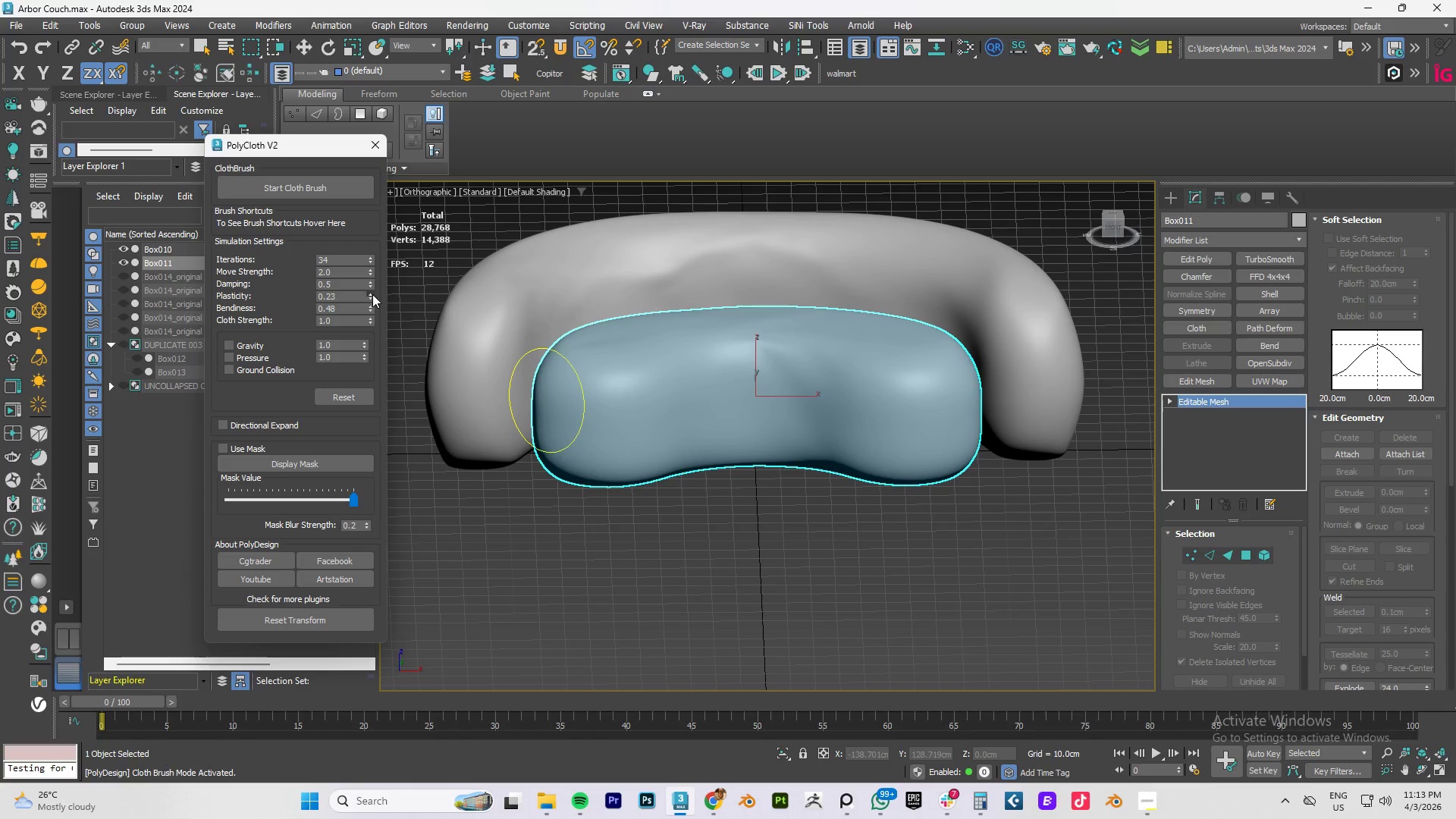 
triple_click([372, 294])
 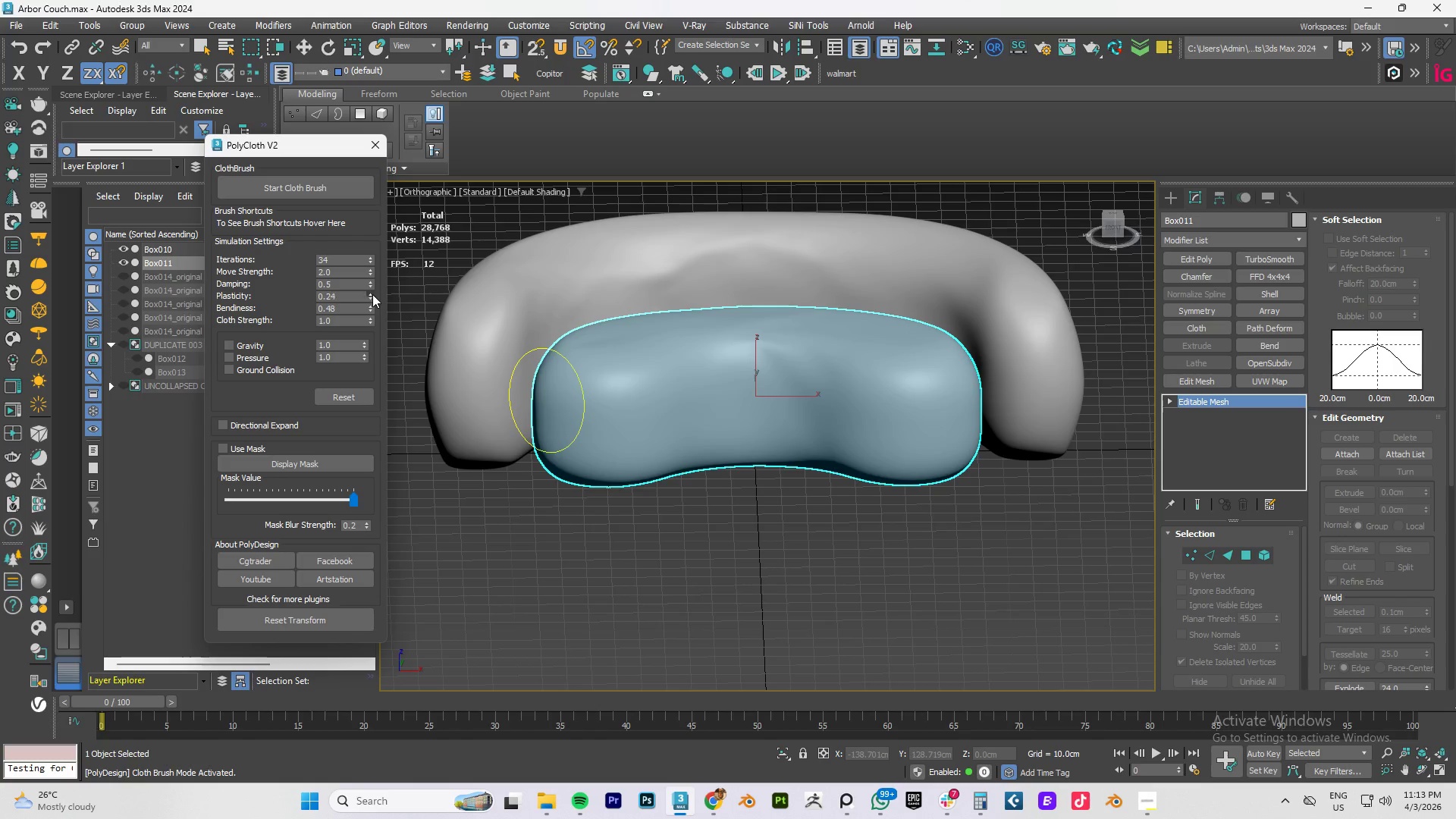 
triple_click([372, 294])
 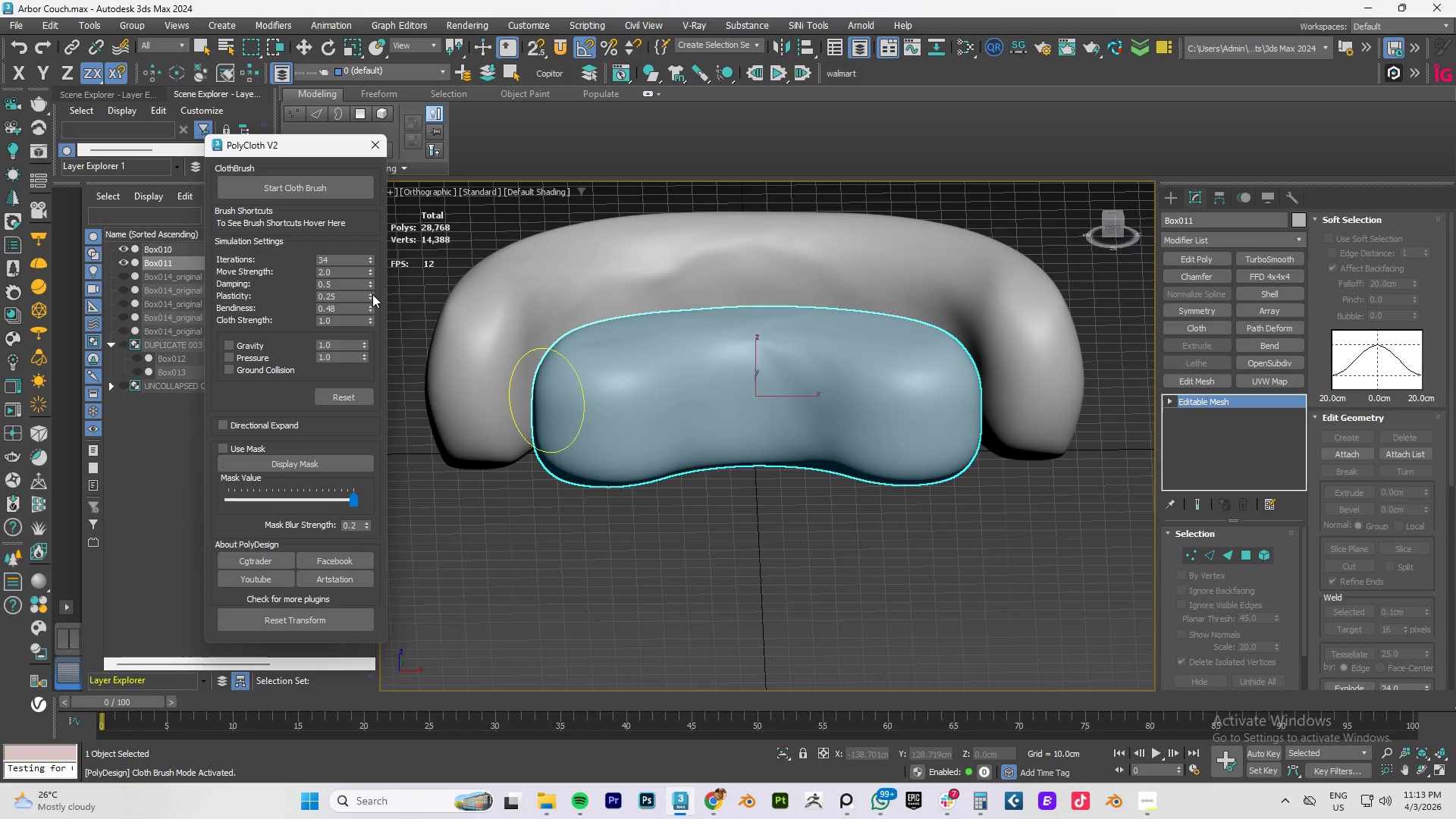 
triple_click([372, 294])
 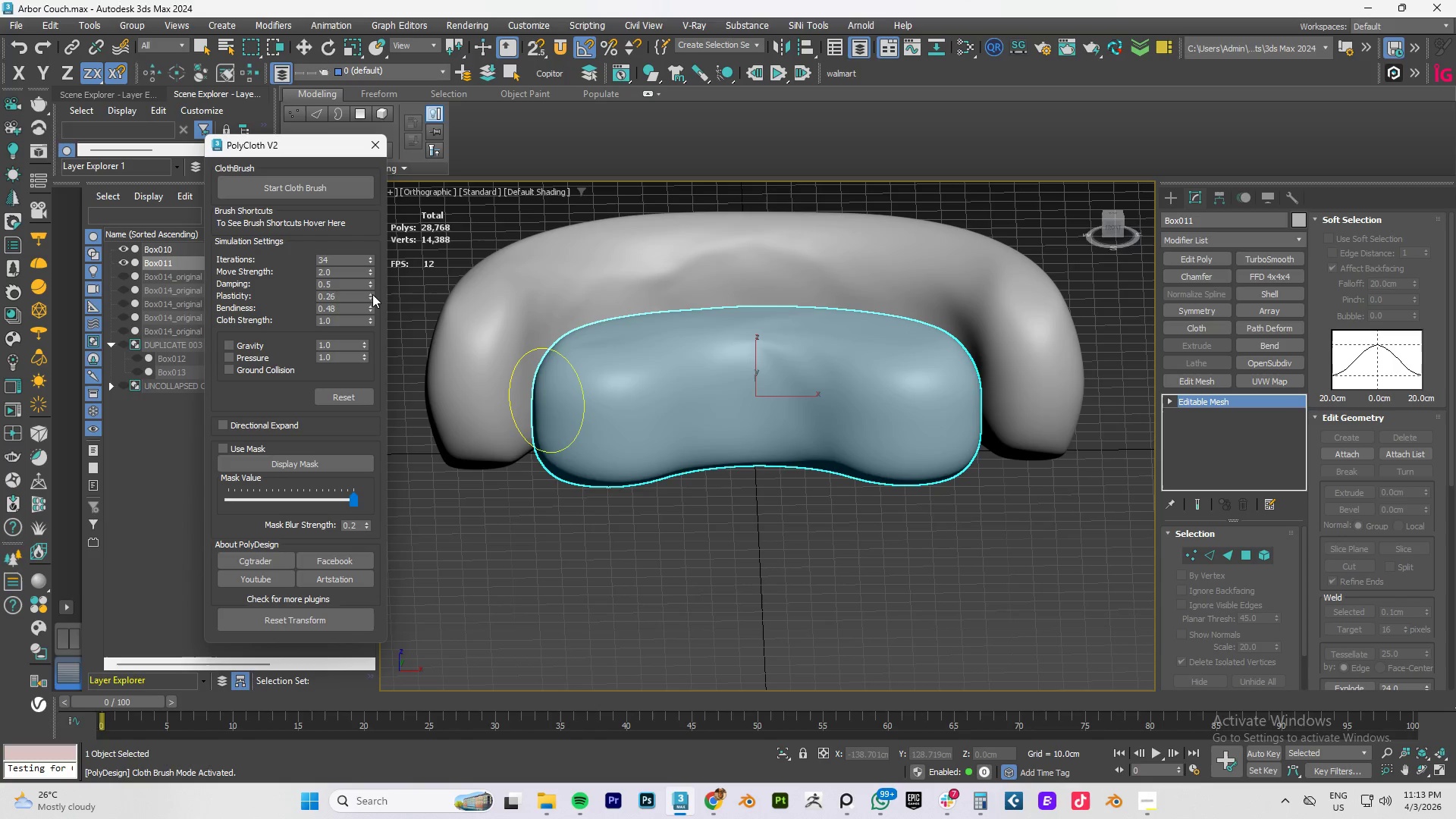 
triple_click([372, 294])
 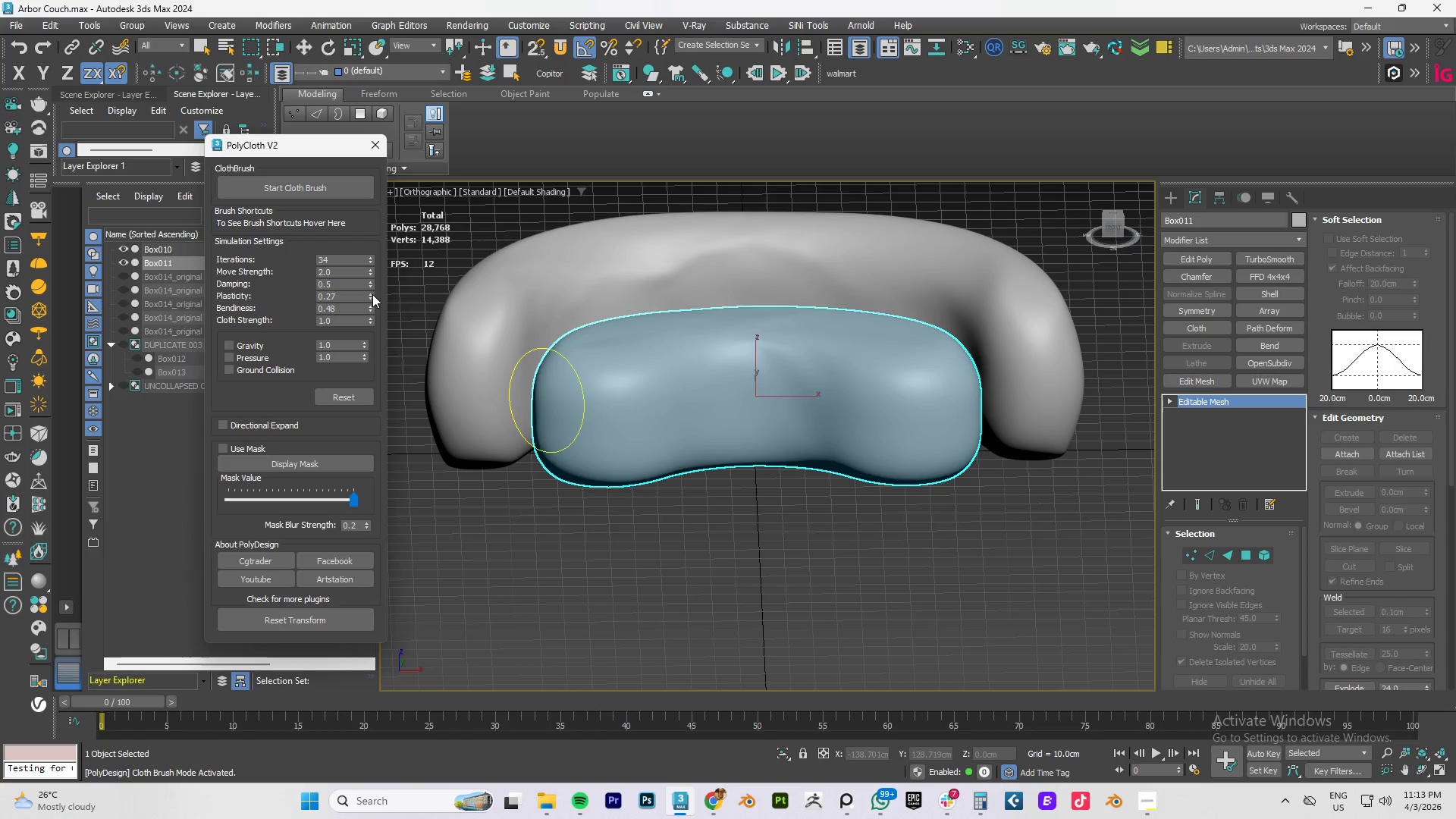 
triple_click([372, 294])
 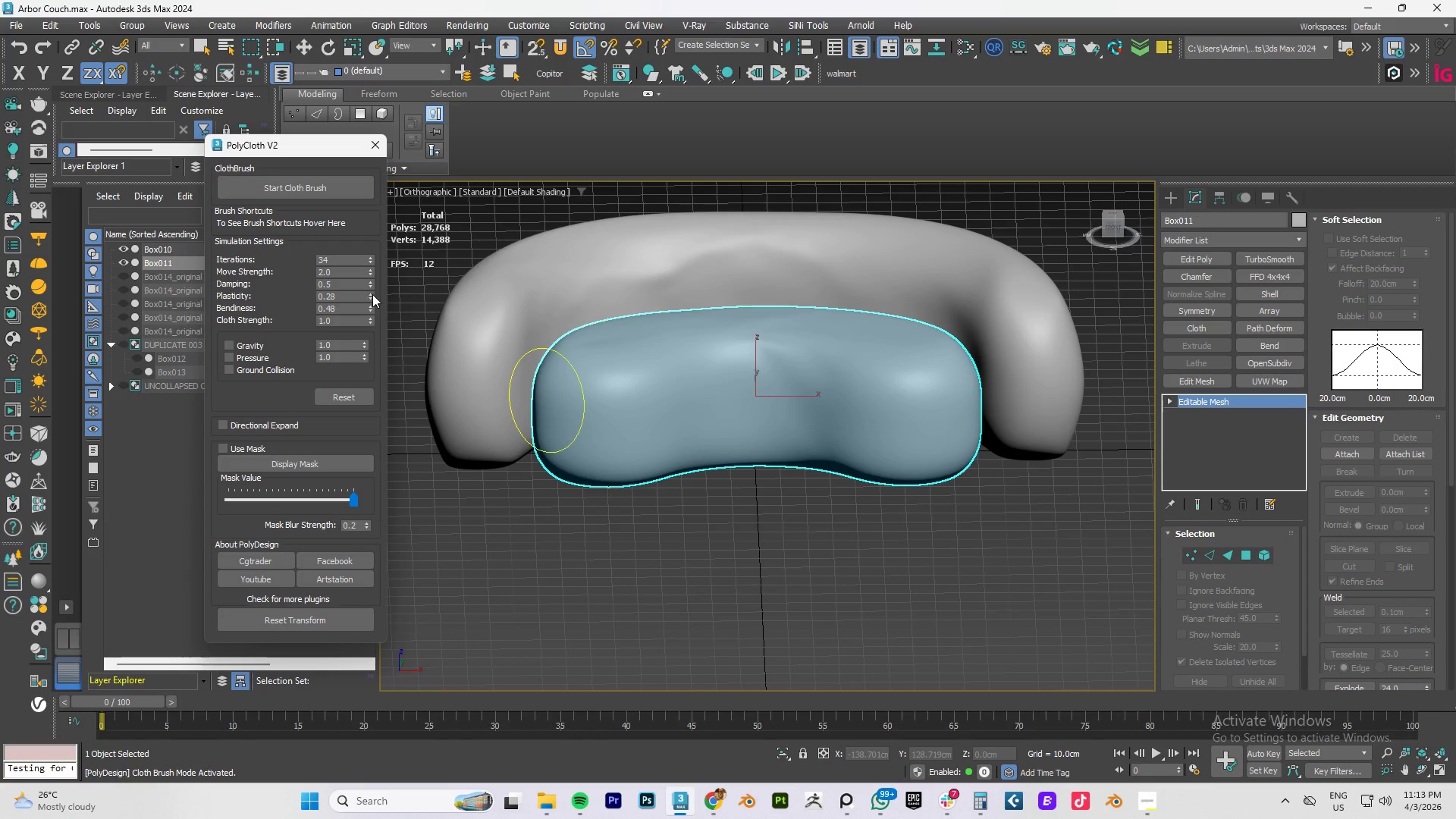 
triple_click([372, 294])
 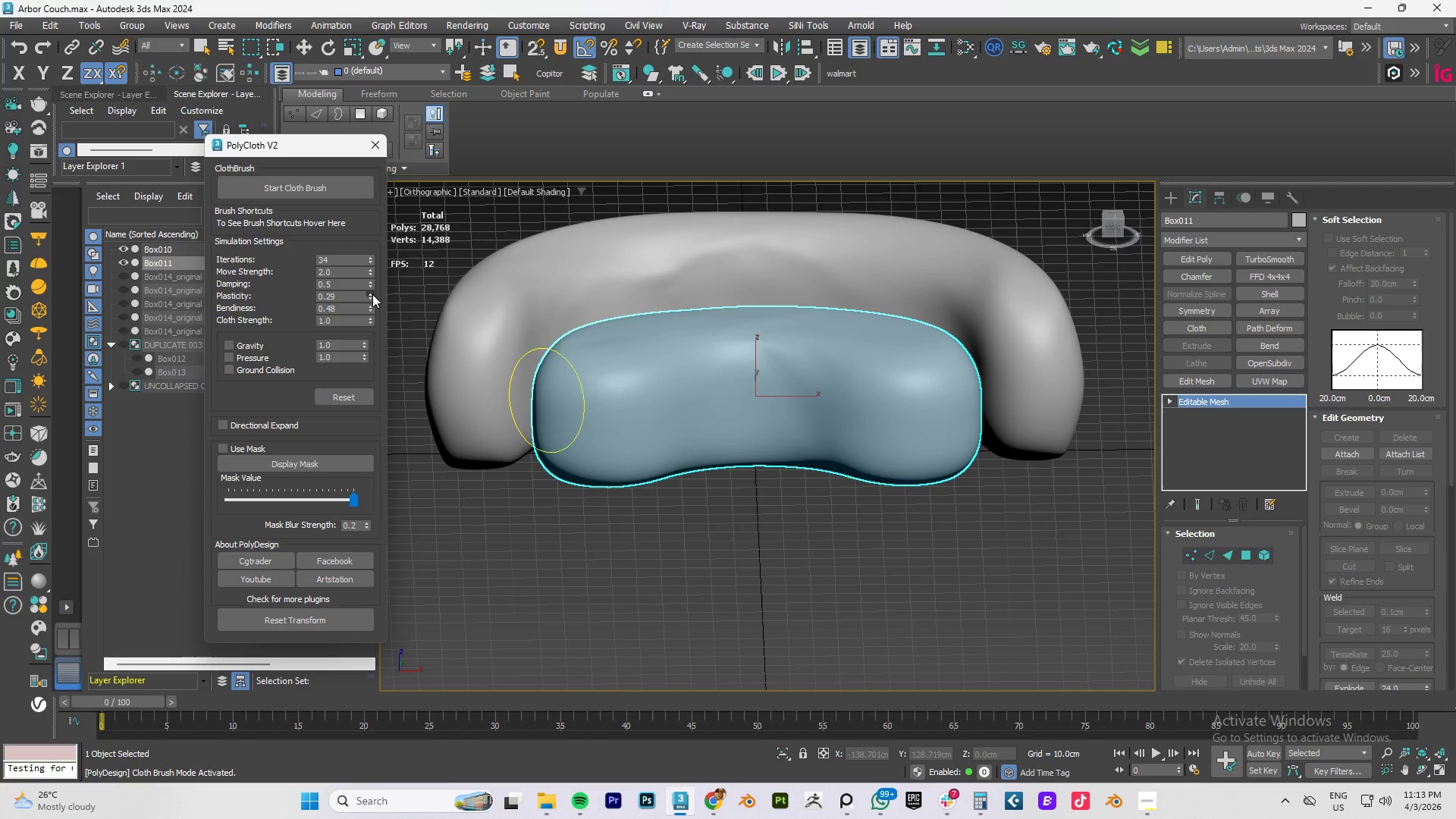 
triple_click([372, 294])
 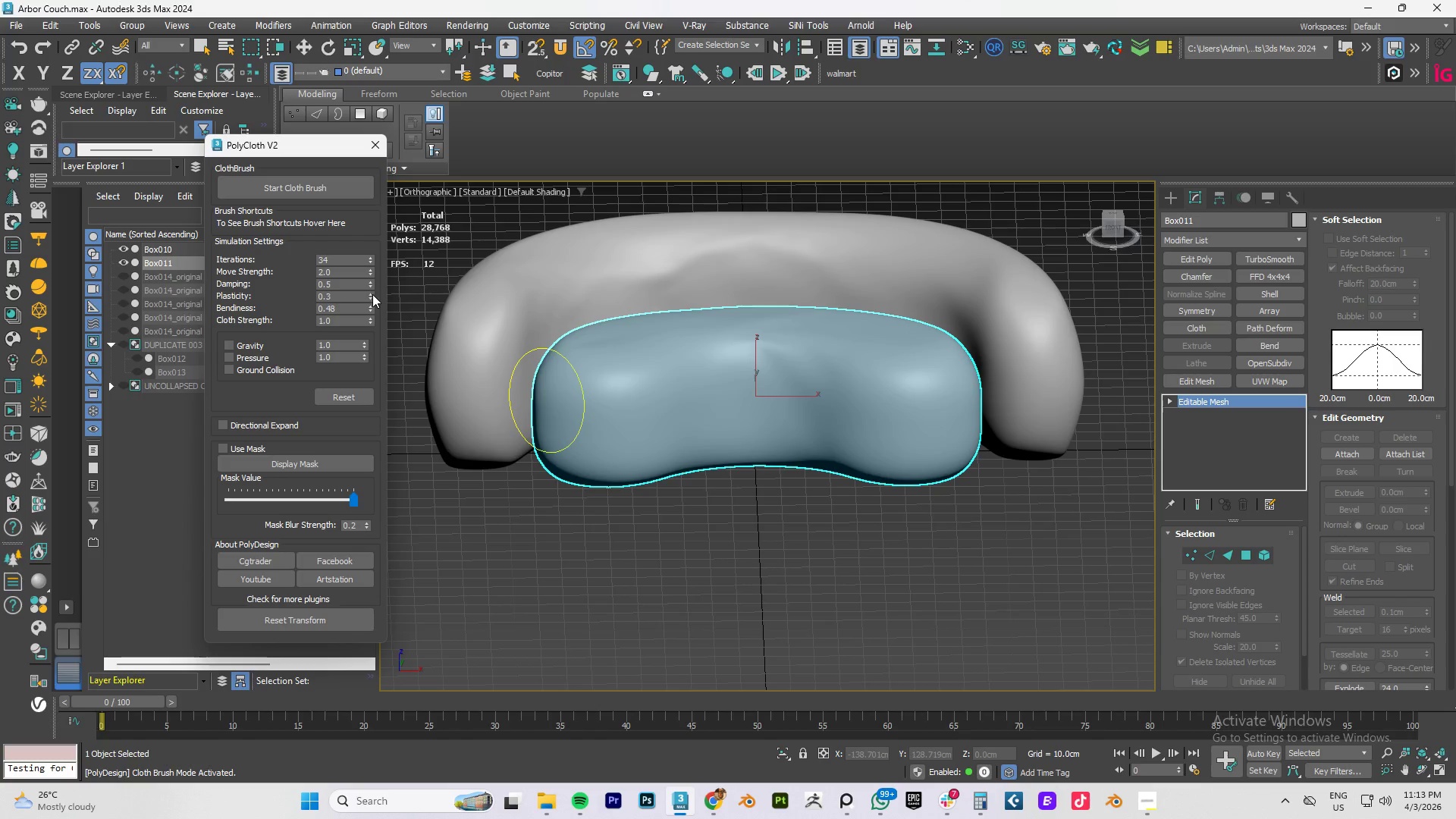 
triple_click([372, 294])
 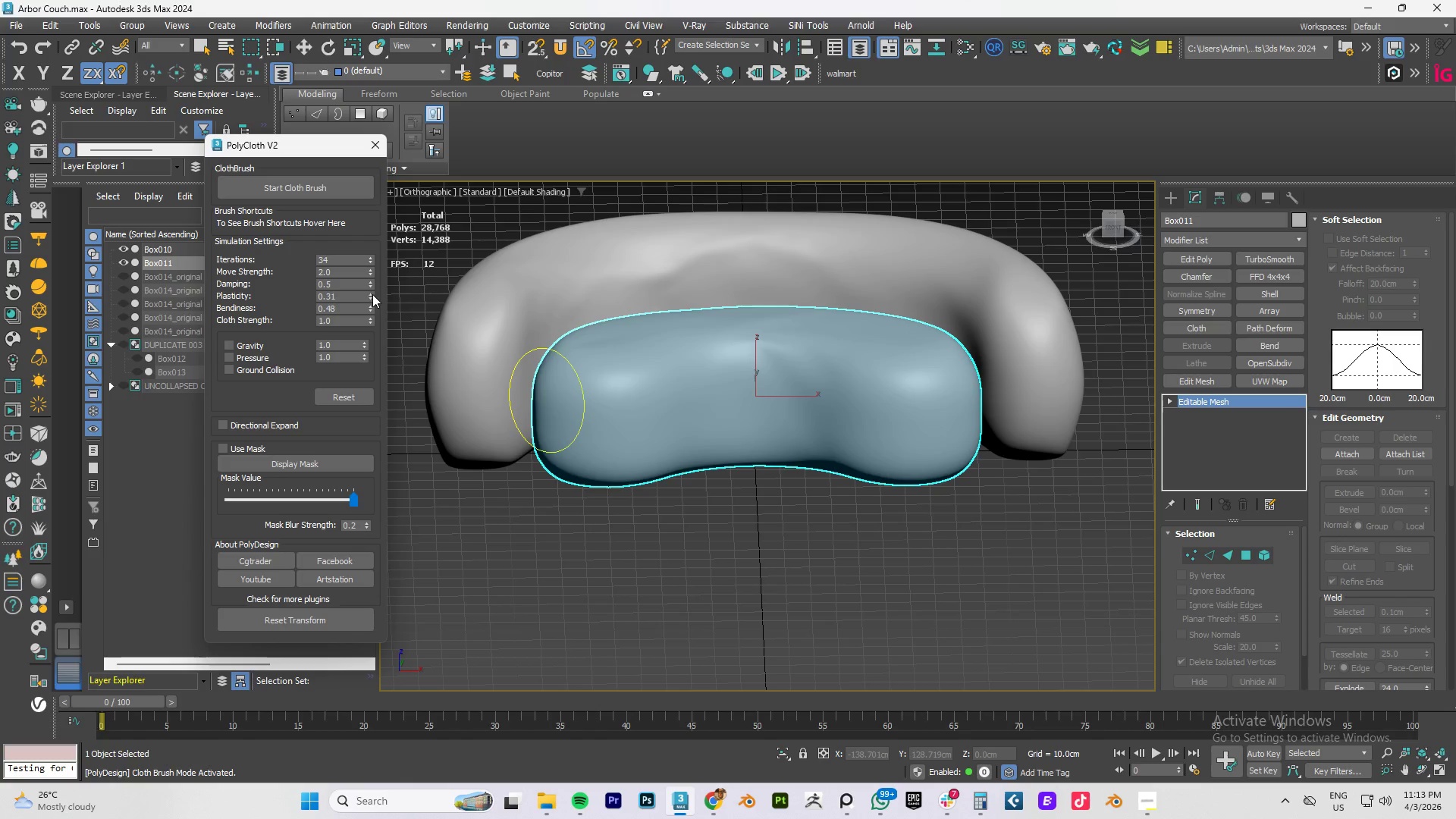 
triple_click([372, 294])
 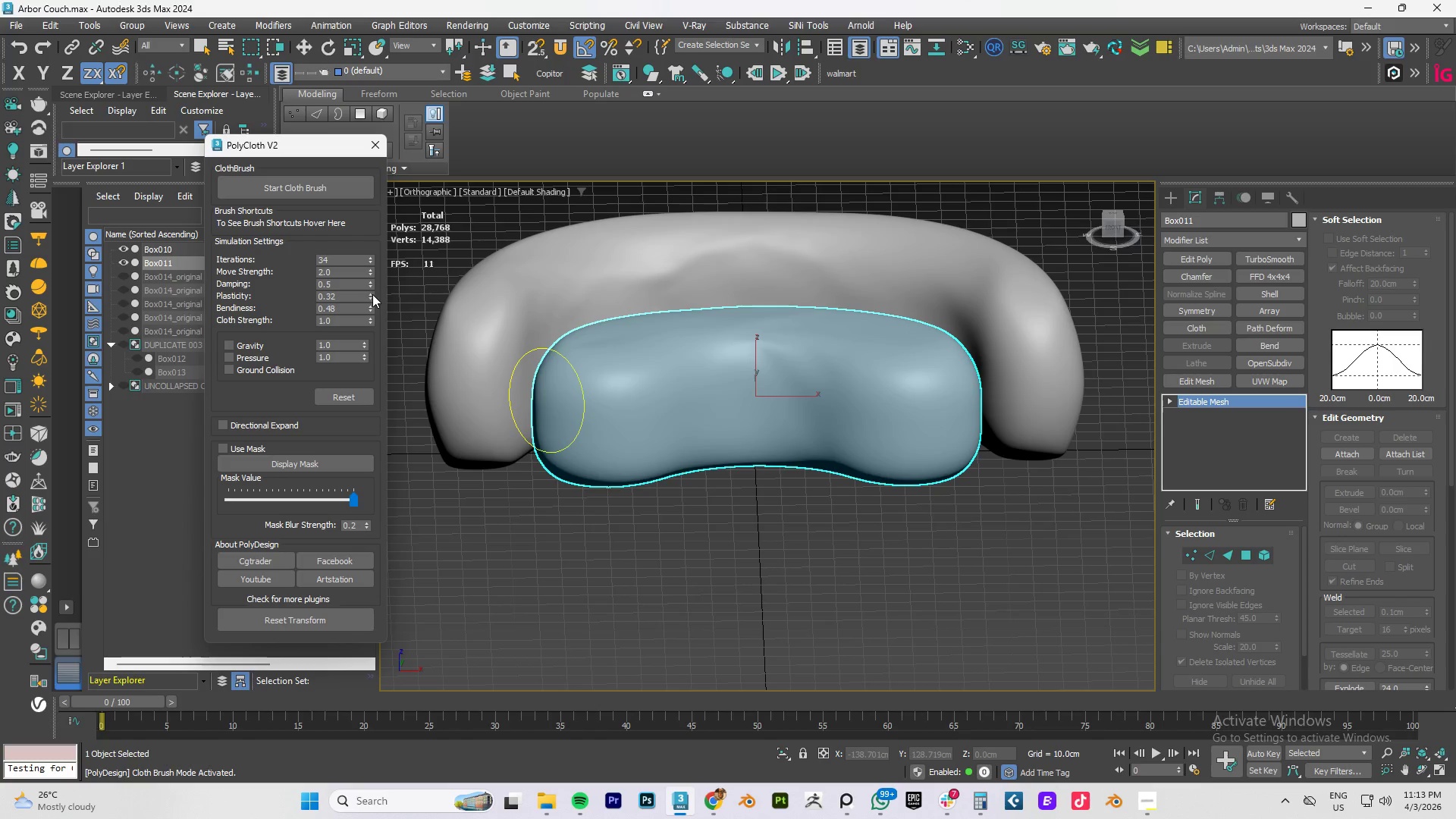 
triple_click([372, 294])
 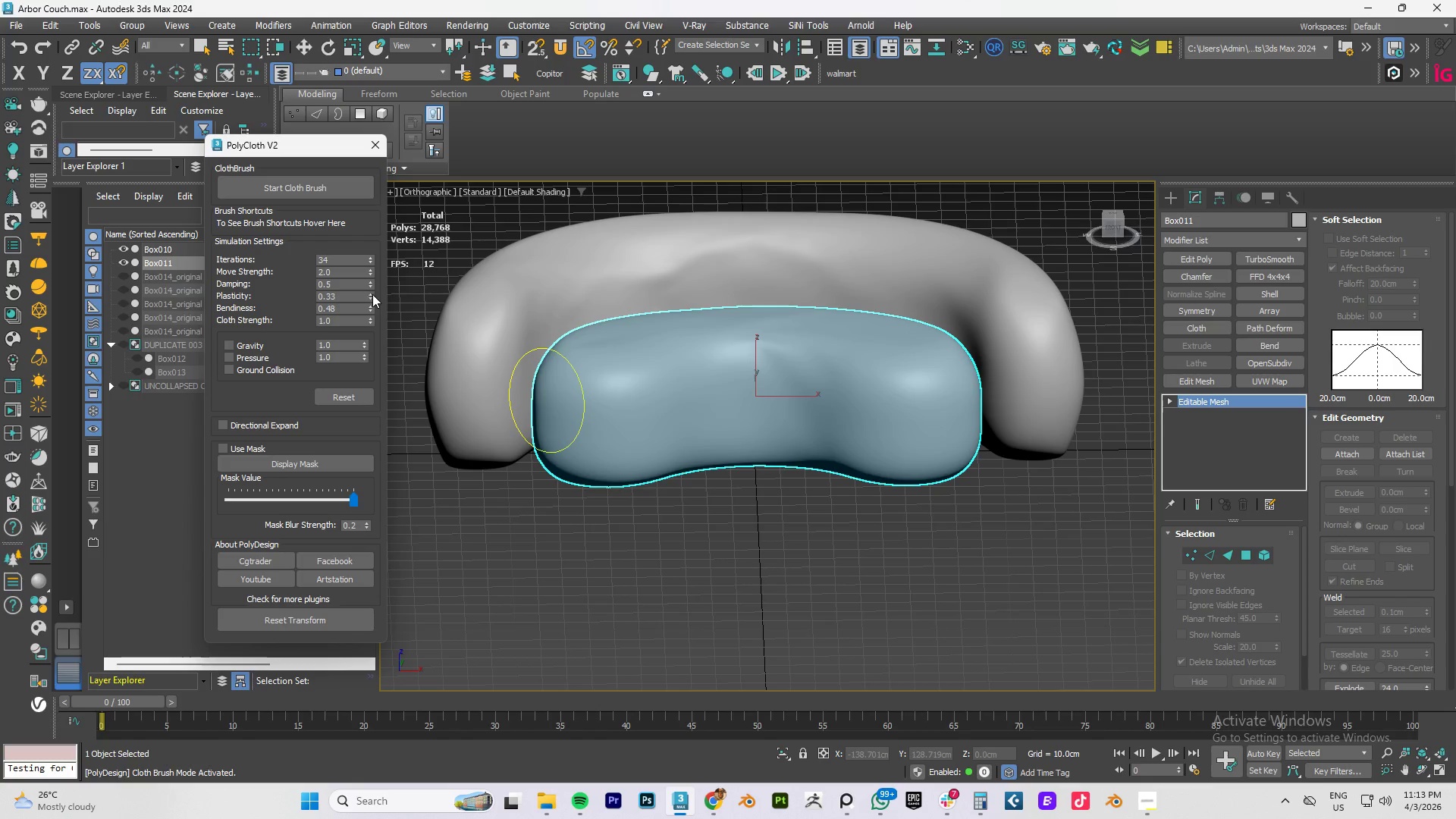 
triple_click([372, 294])
 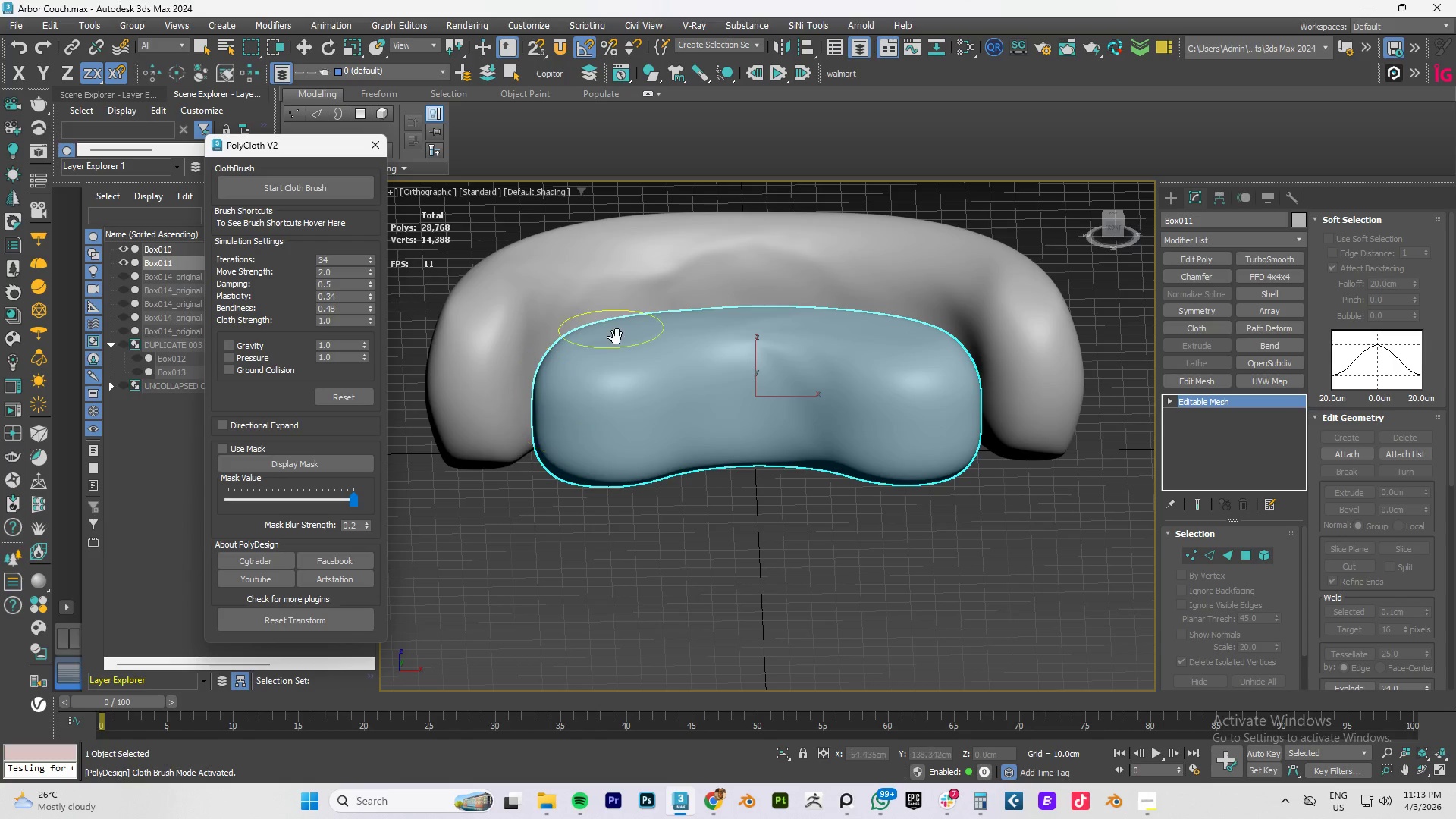 
hold_key(key=ControlLeft, duration=1.17)
left_click_drag(start_coordinate=[608, 364], to_coordinate=[581, 415])
 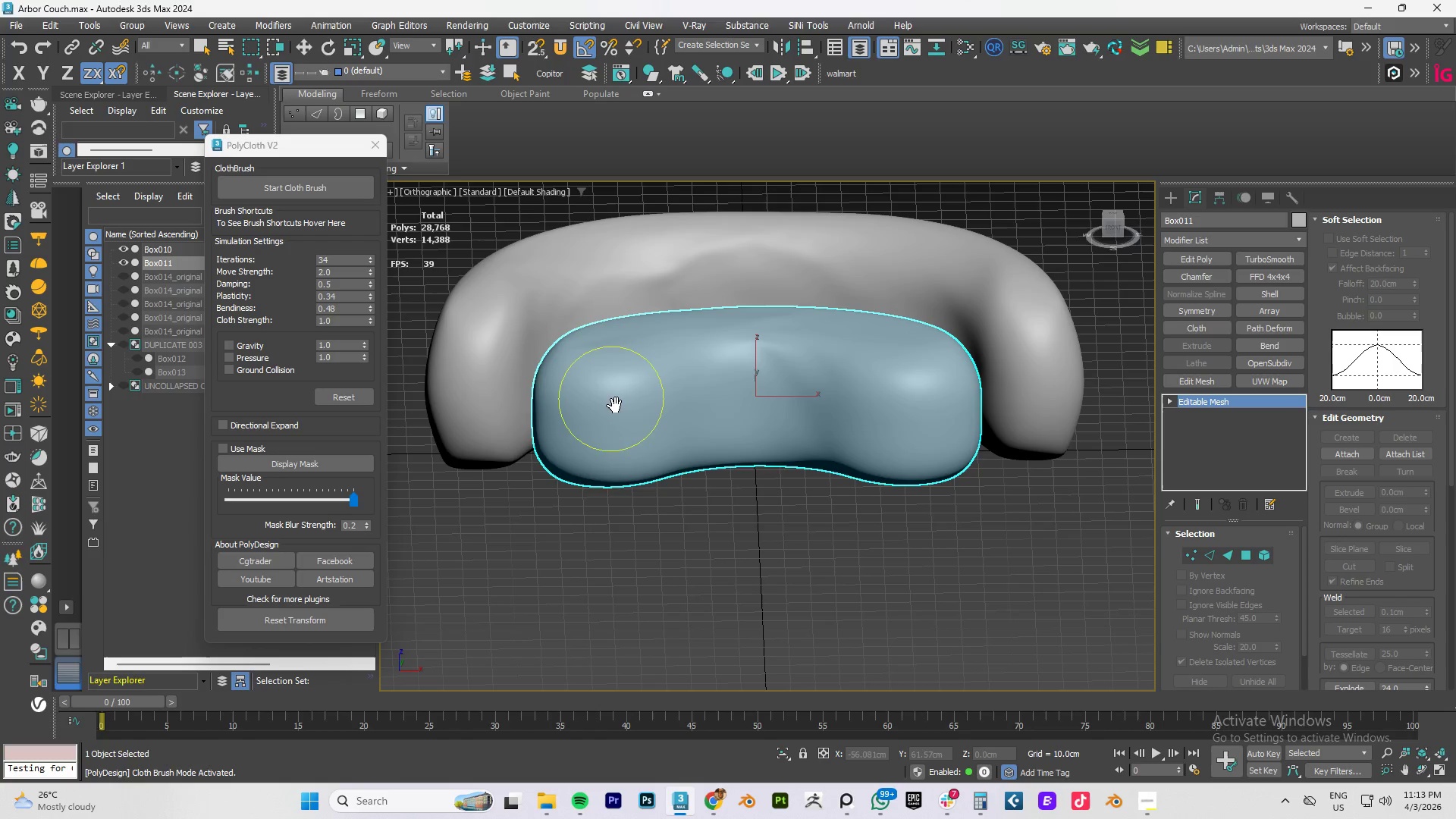 
left_click_drag(start_coordinate=[613, 397], to_coordinate=[701, 362])
 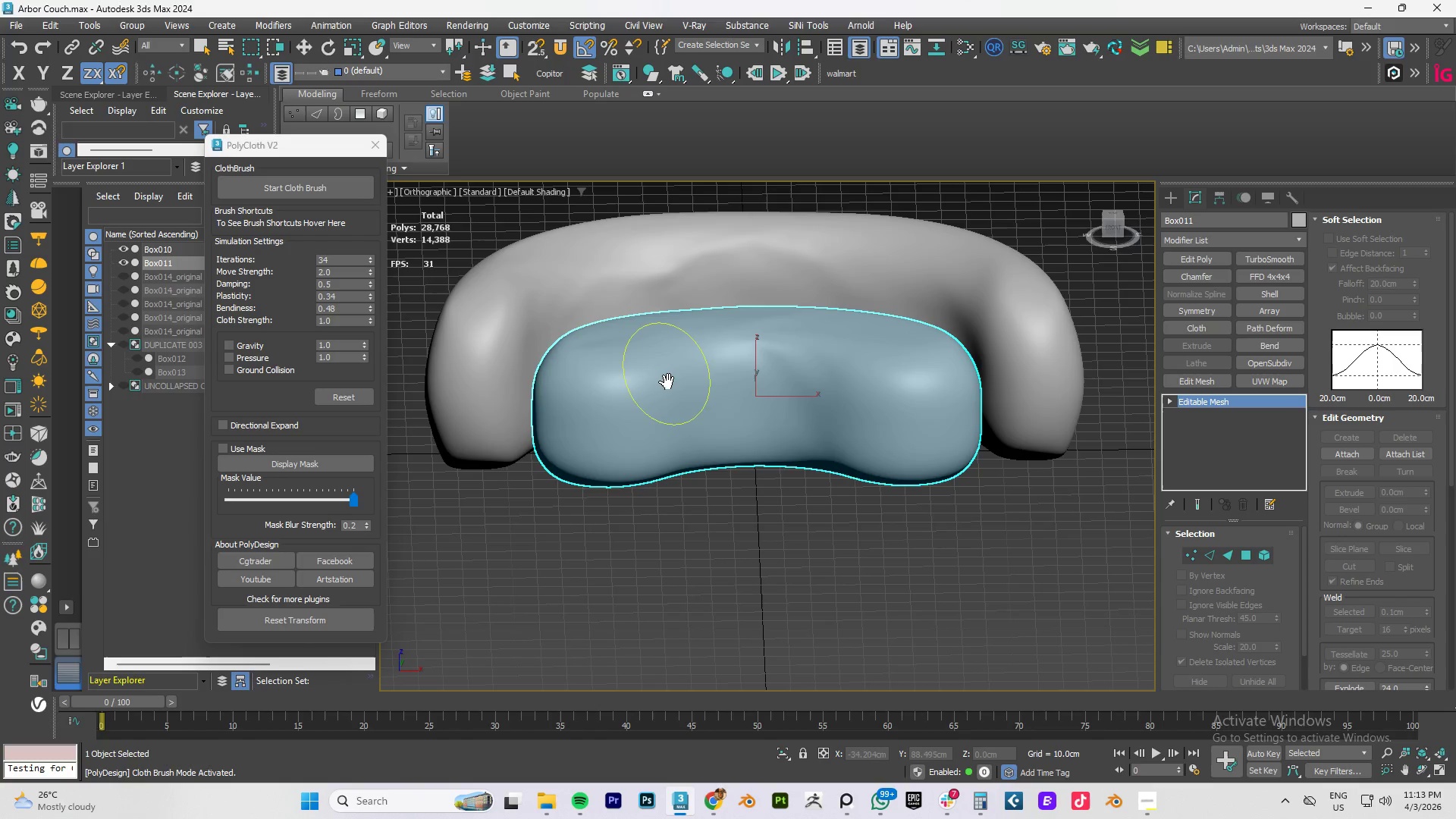 
hold_key(key=ControlLeft, duration=1.5)
left_click_drag(start_coordinate=[664, 375], to_coordinate=[642, 489])
 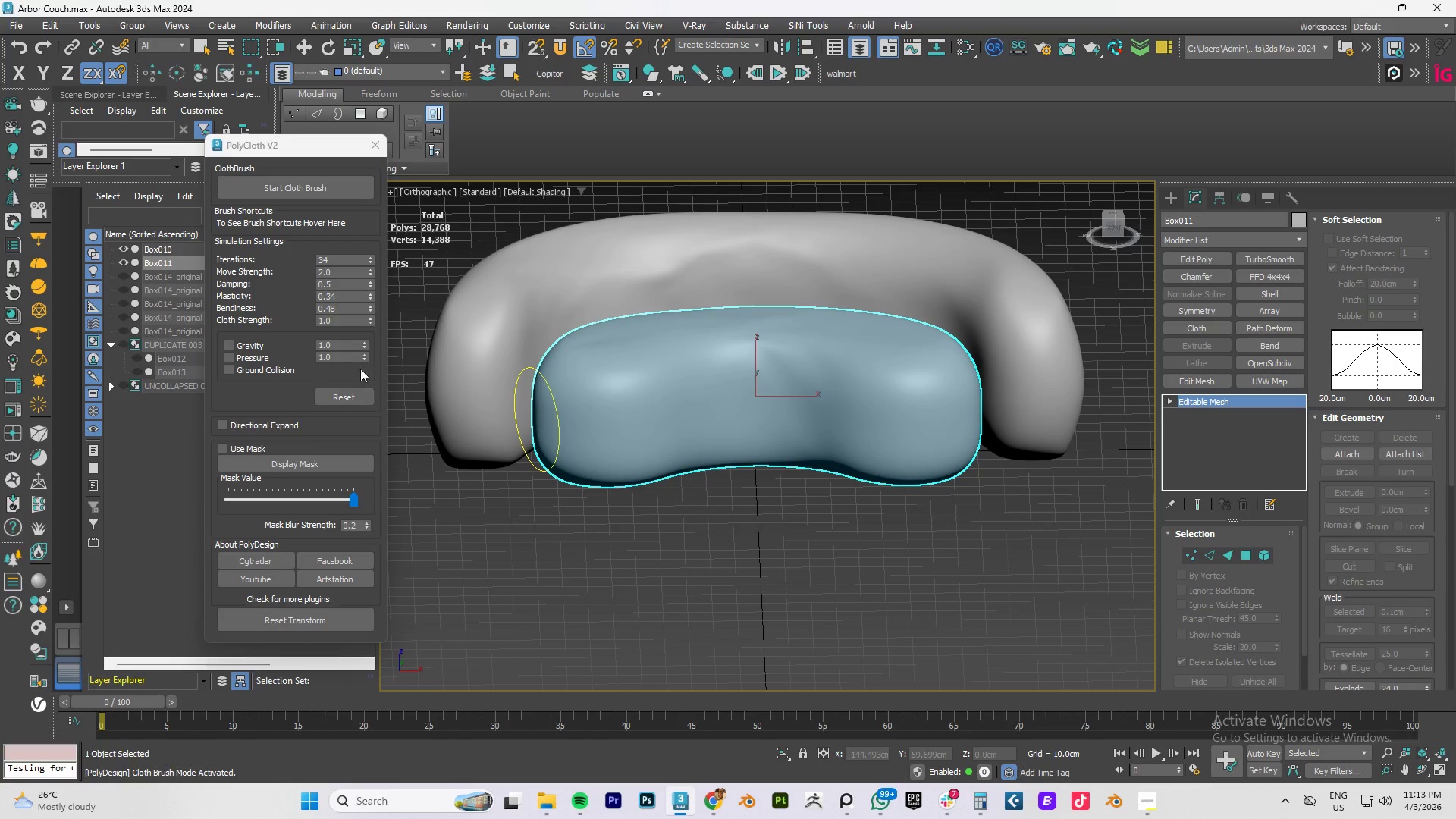 
key(Control+ControlLeft)
 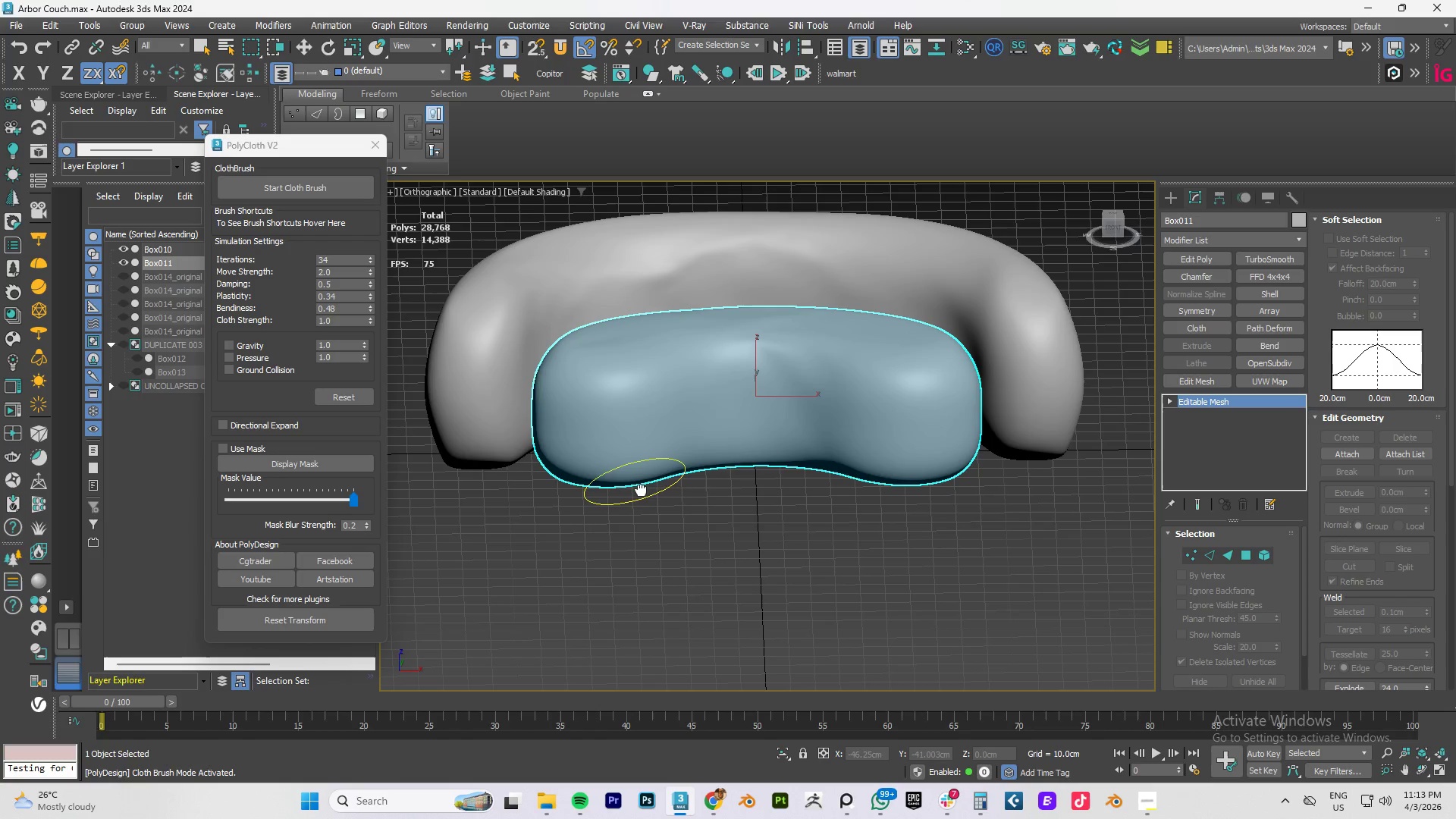 
key(Control+ControlLeft)
 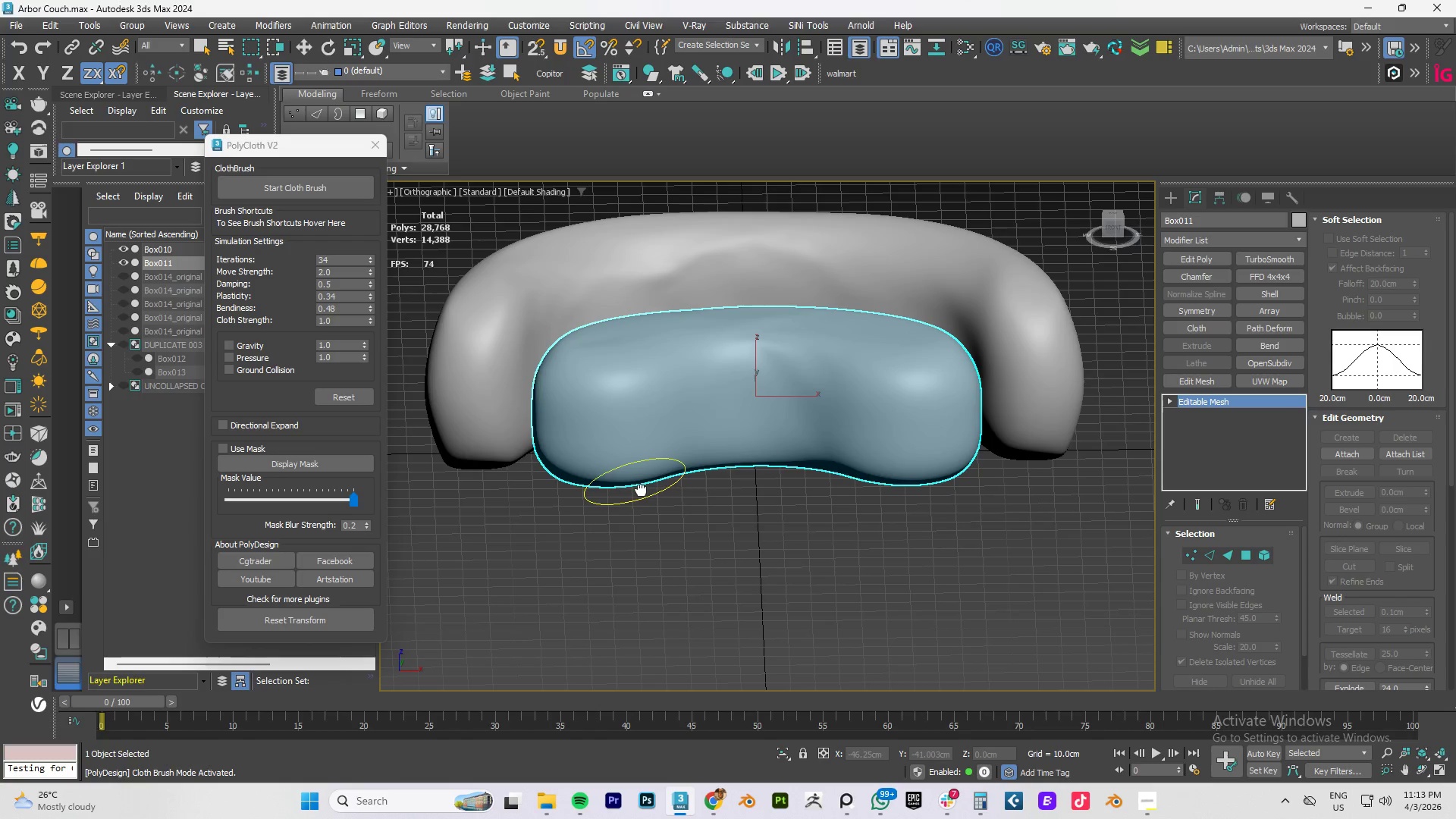 
key(Control+ControlLeft)
 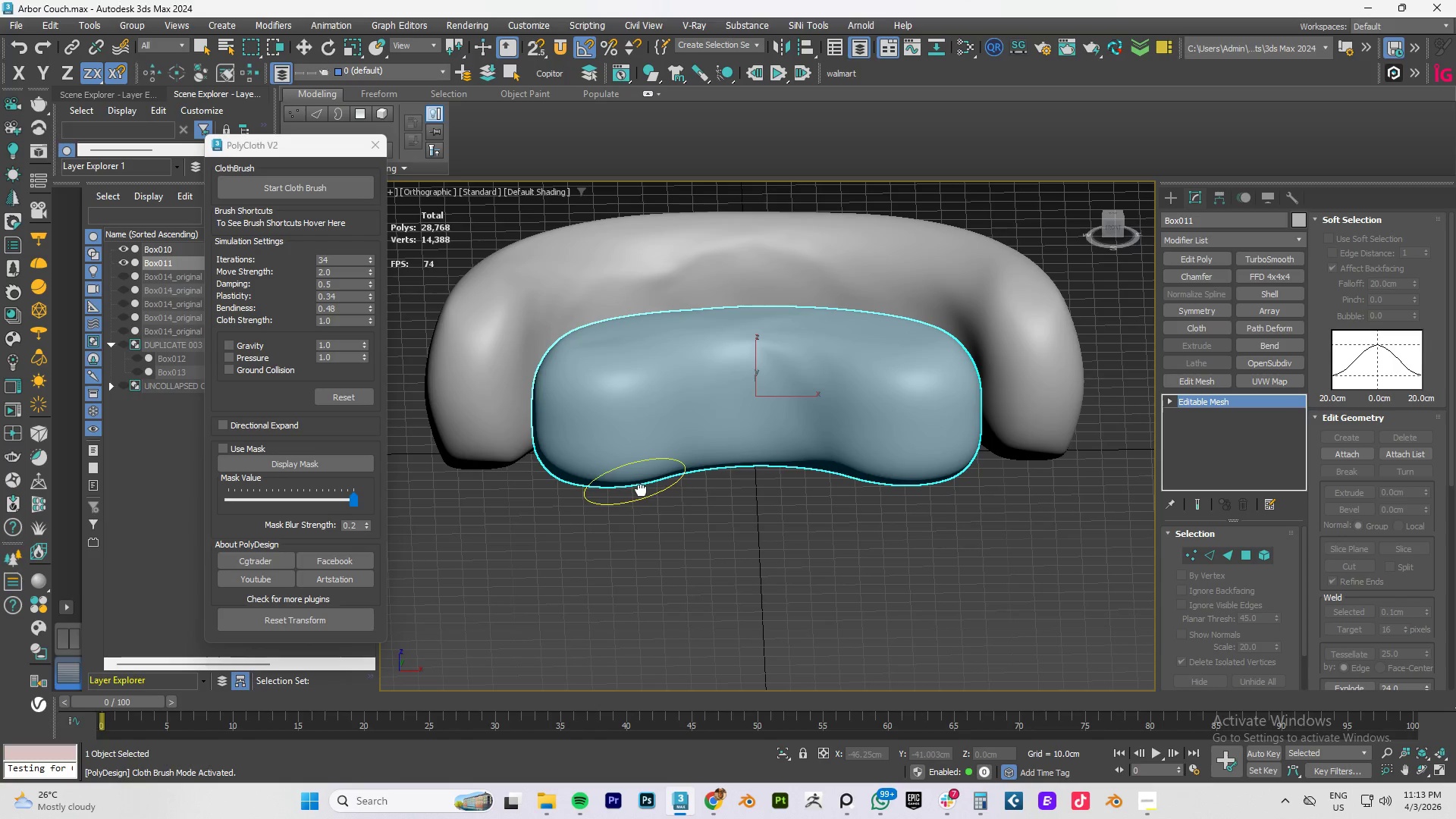 
key(Control+ControlLeft)
 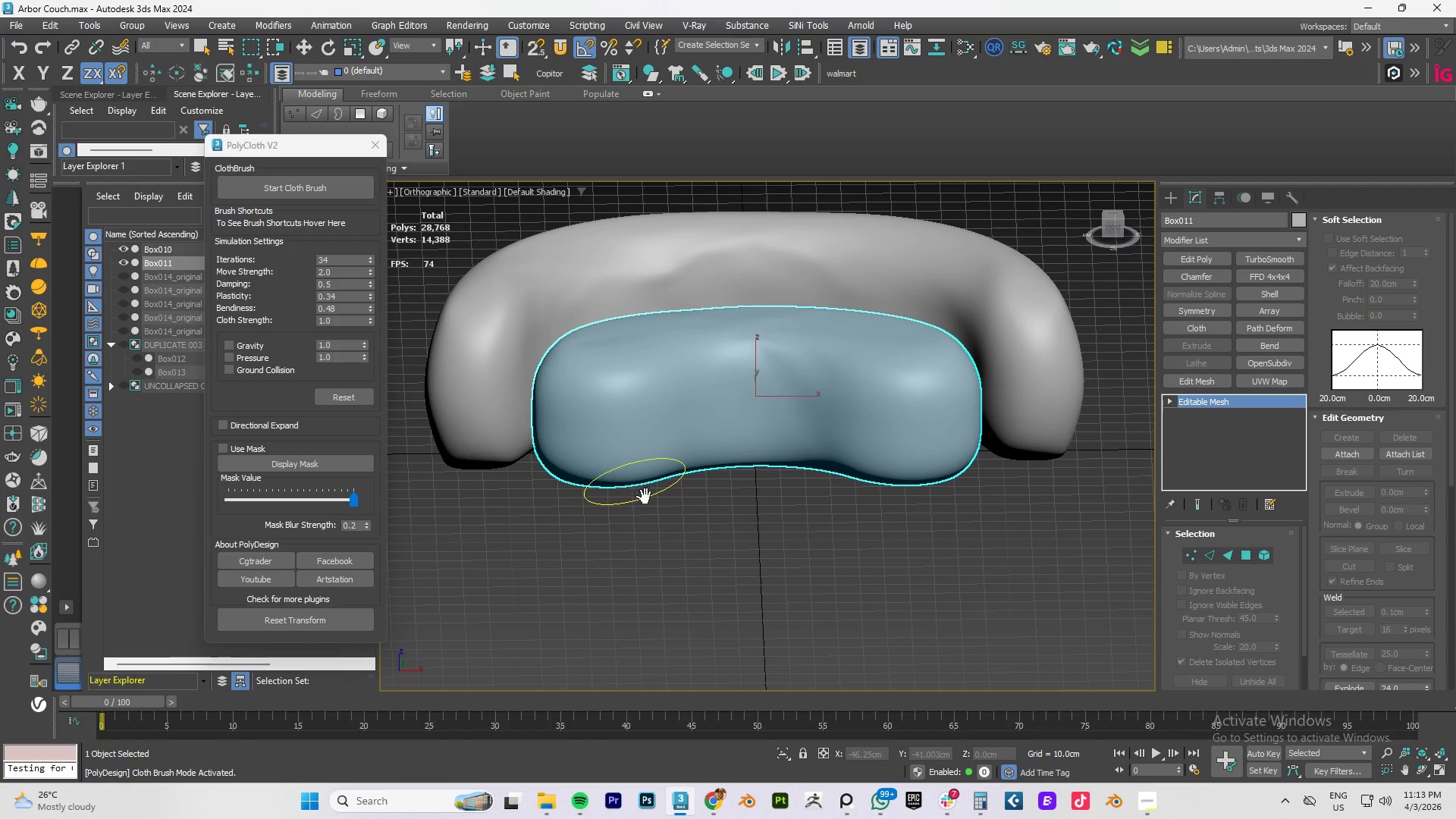 
key(Control+ControlLeft)
 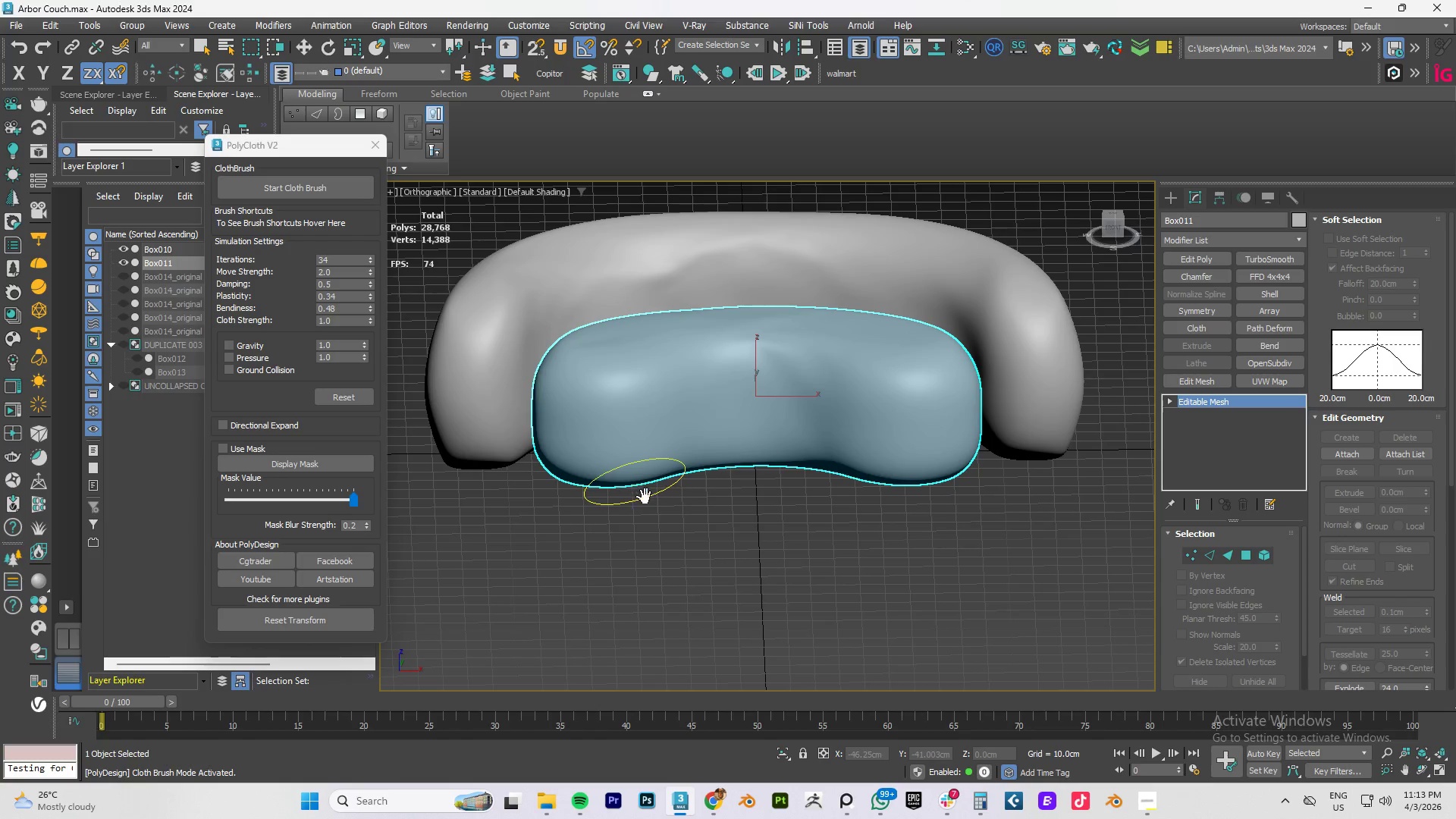 
key(Control+ControlLeft)
 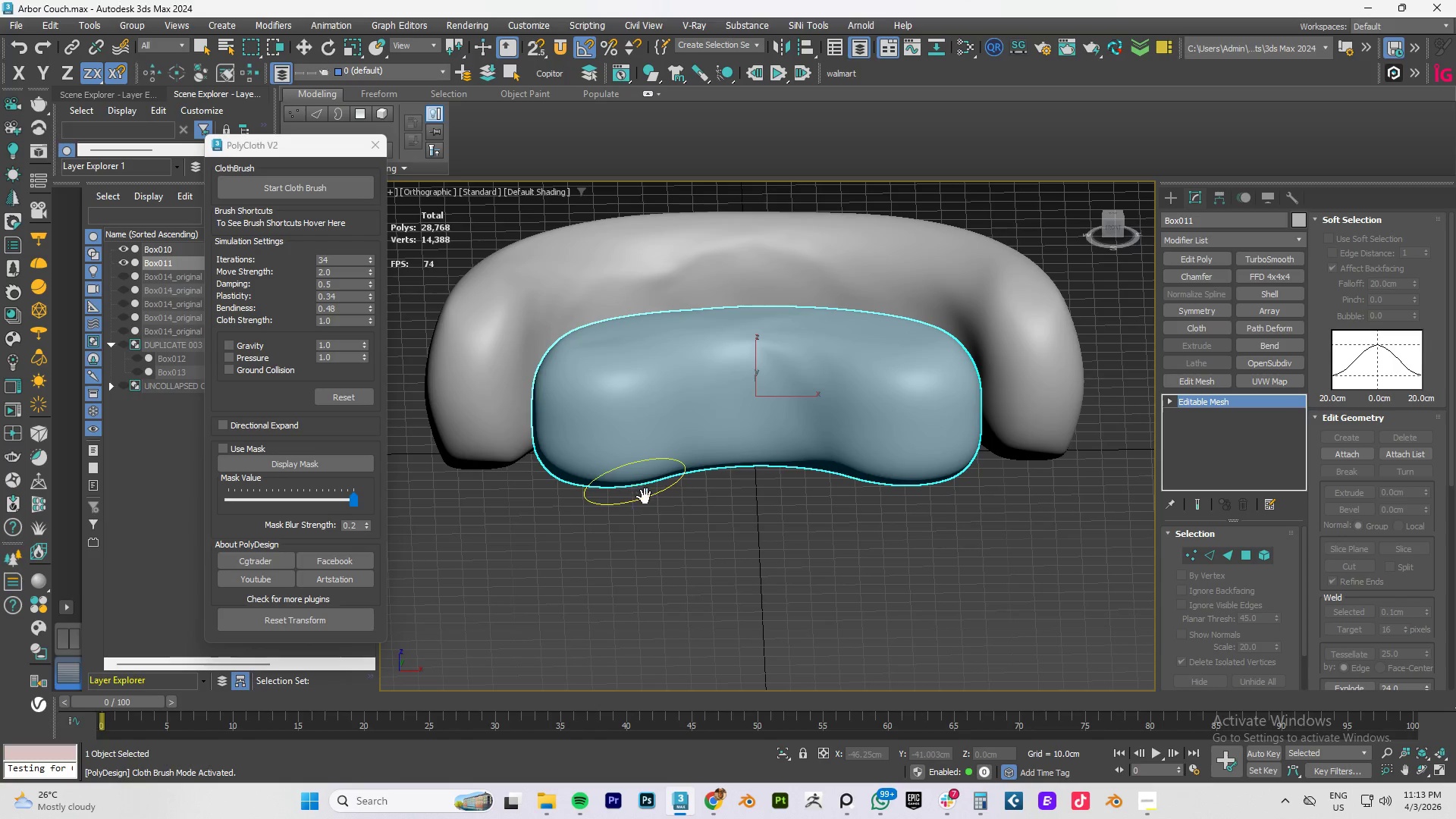 
key(Control+ControlLeft)
 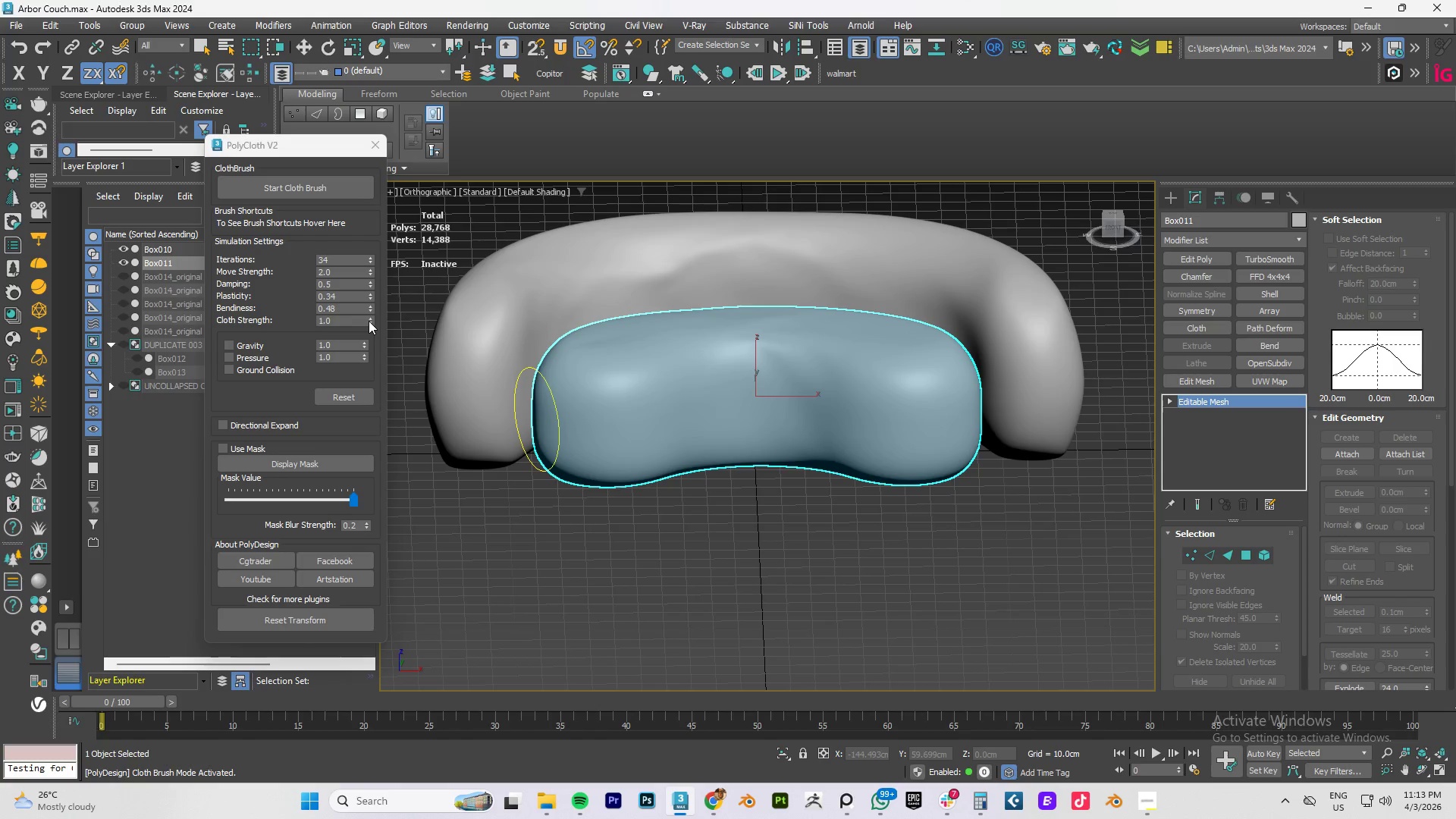 
left_click_drag(start_coordinate=[369, 321], to_coordinate=[373, 290])
 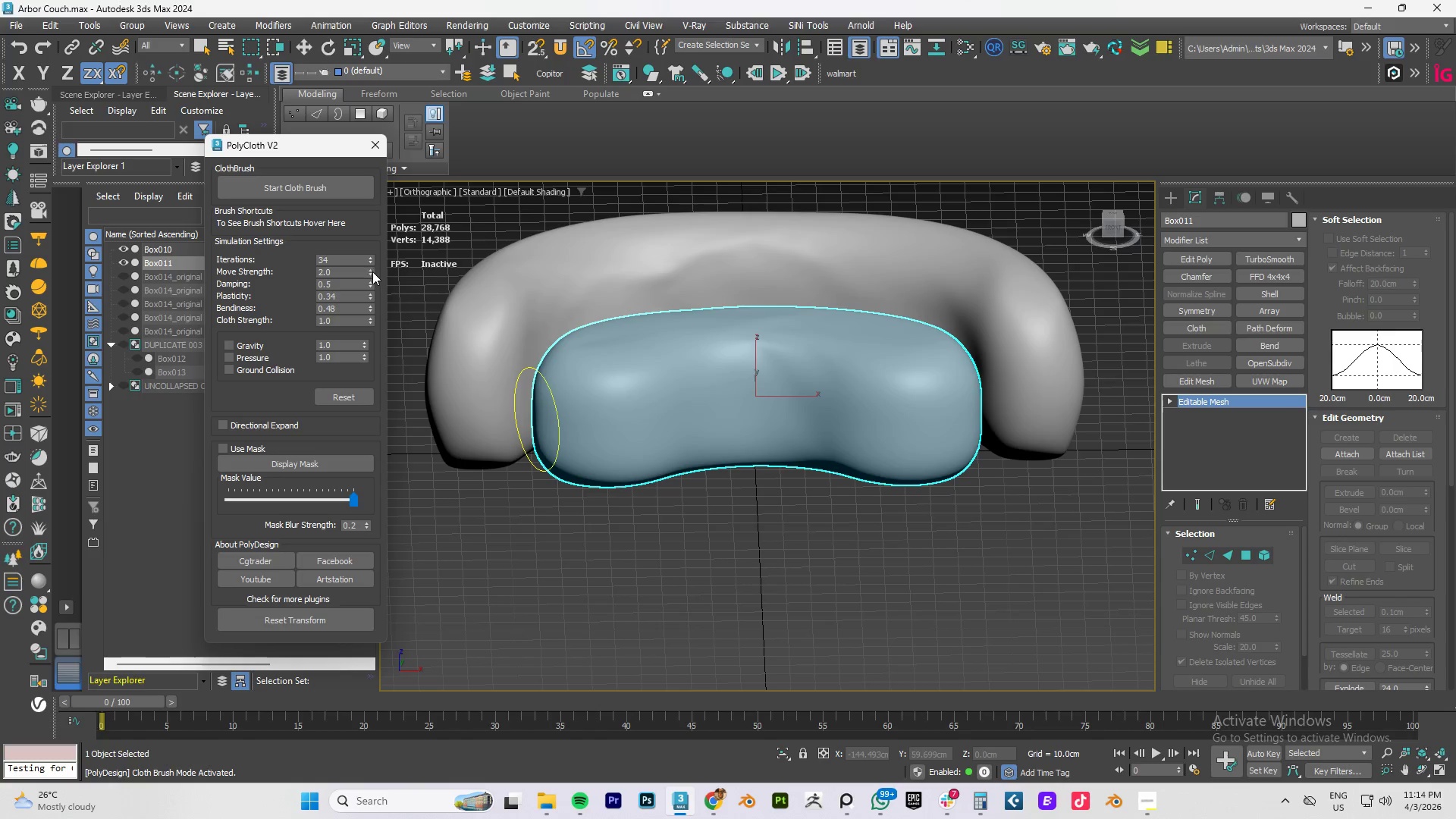 
left_click_drag(start_coordinate=[372, 271], to_coordinate=[372, 279])
 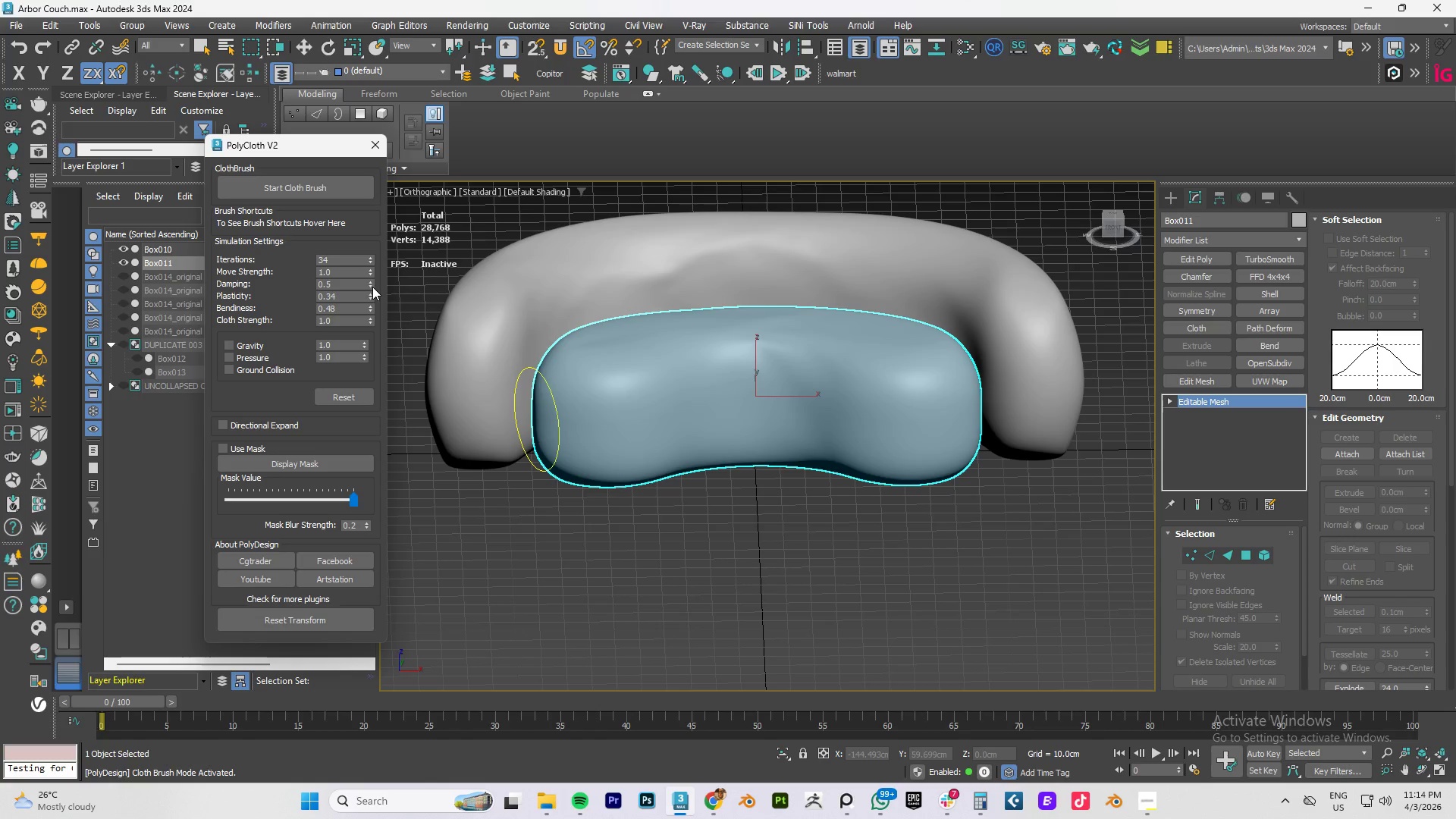 
left_click_drag(start_coordinate=[372, 287], to_coordinate=[373, 272])
 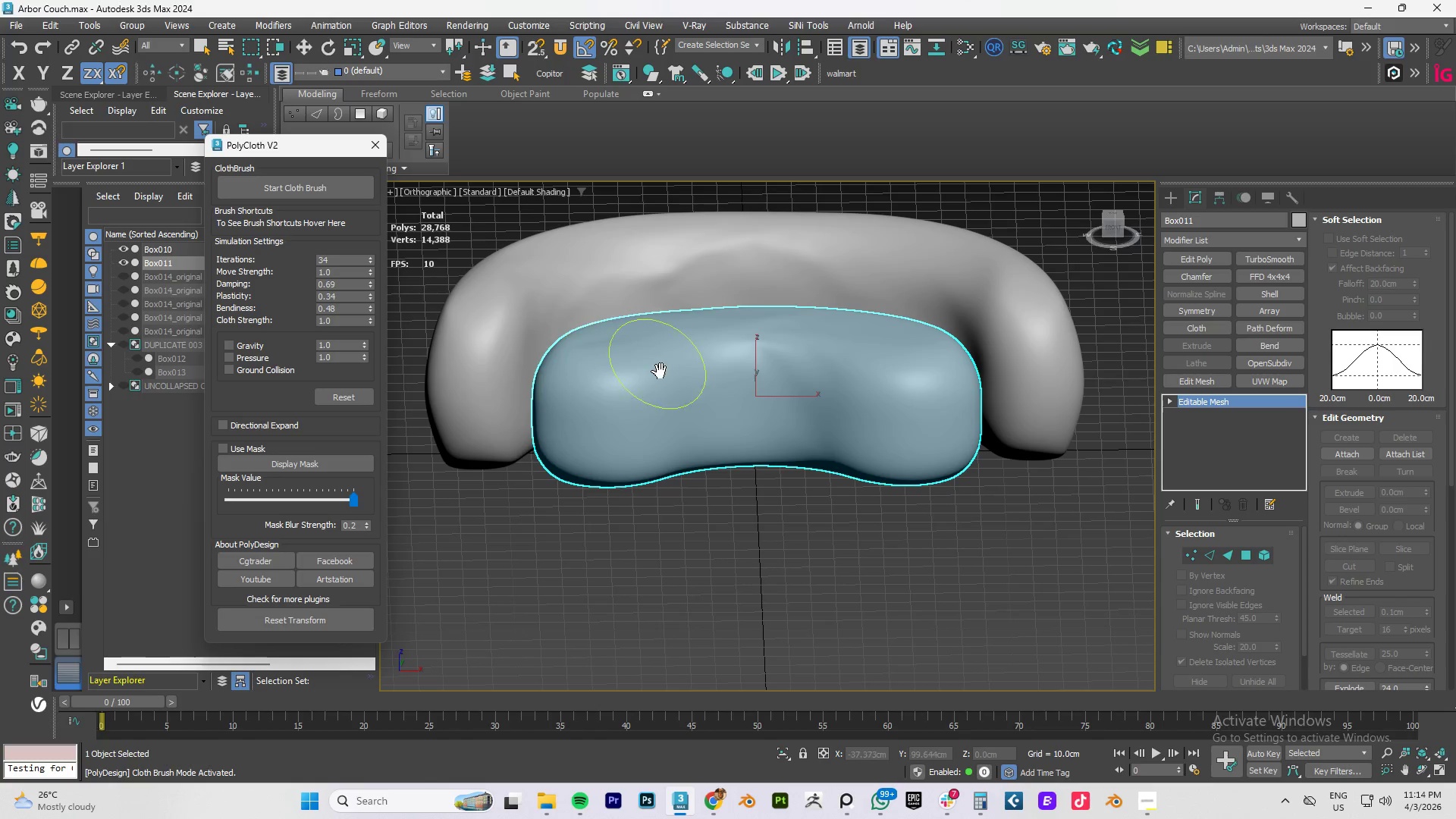 
left_click_drag(start_coordinate=[658, 363], to_coordinate=[610, 394])
 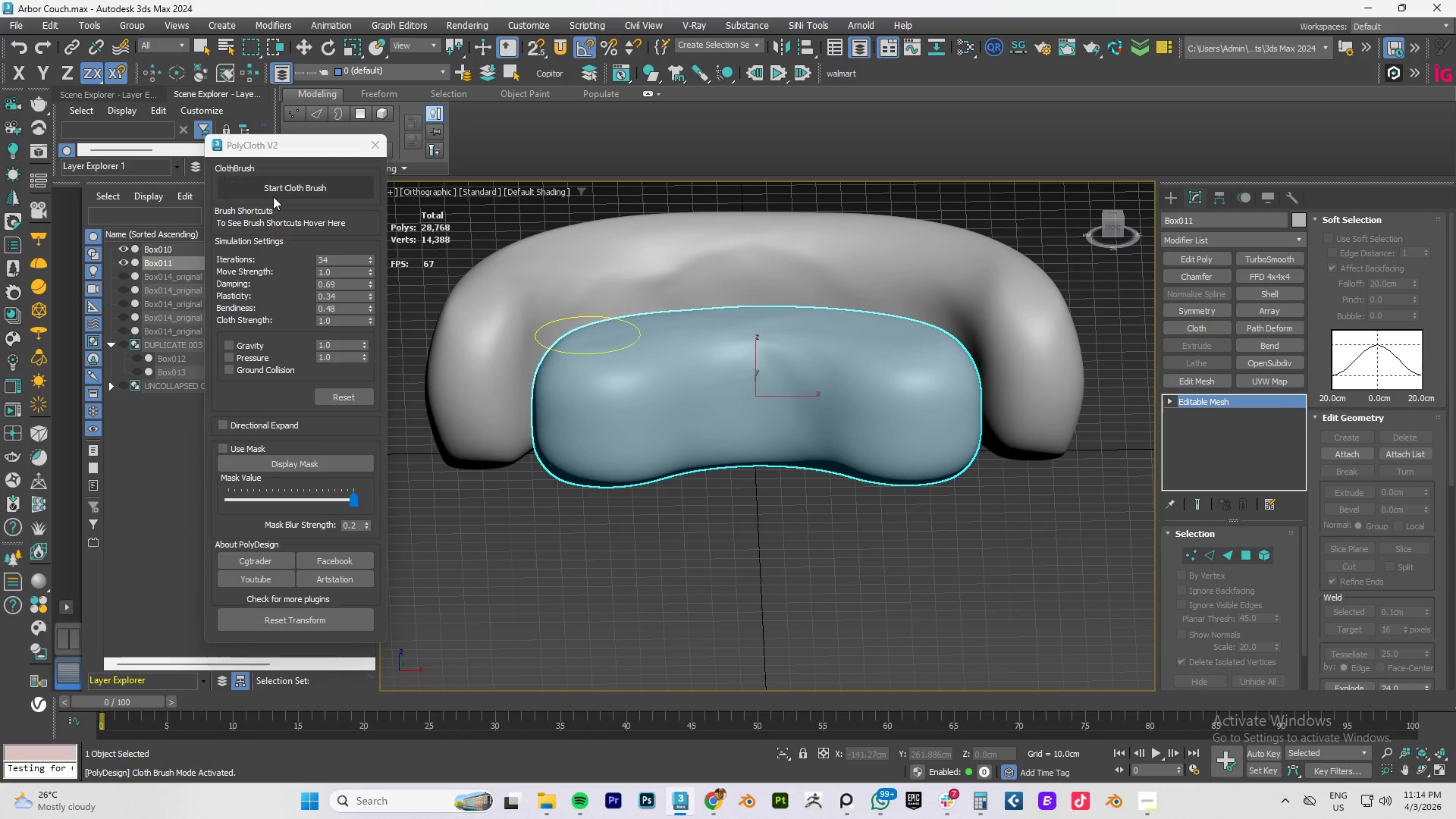 
left_click([271, 194])
 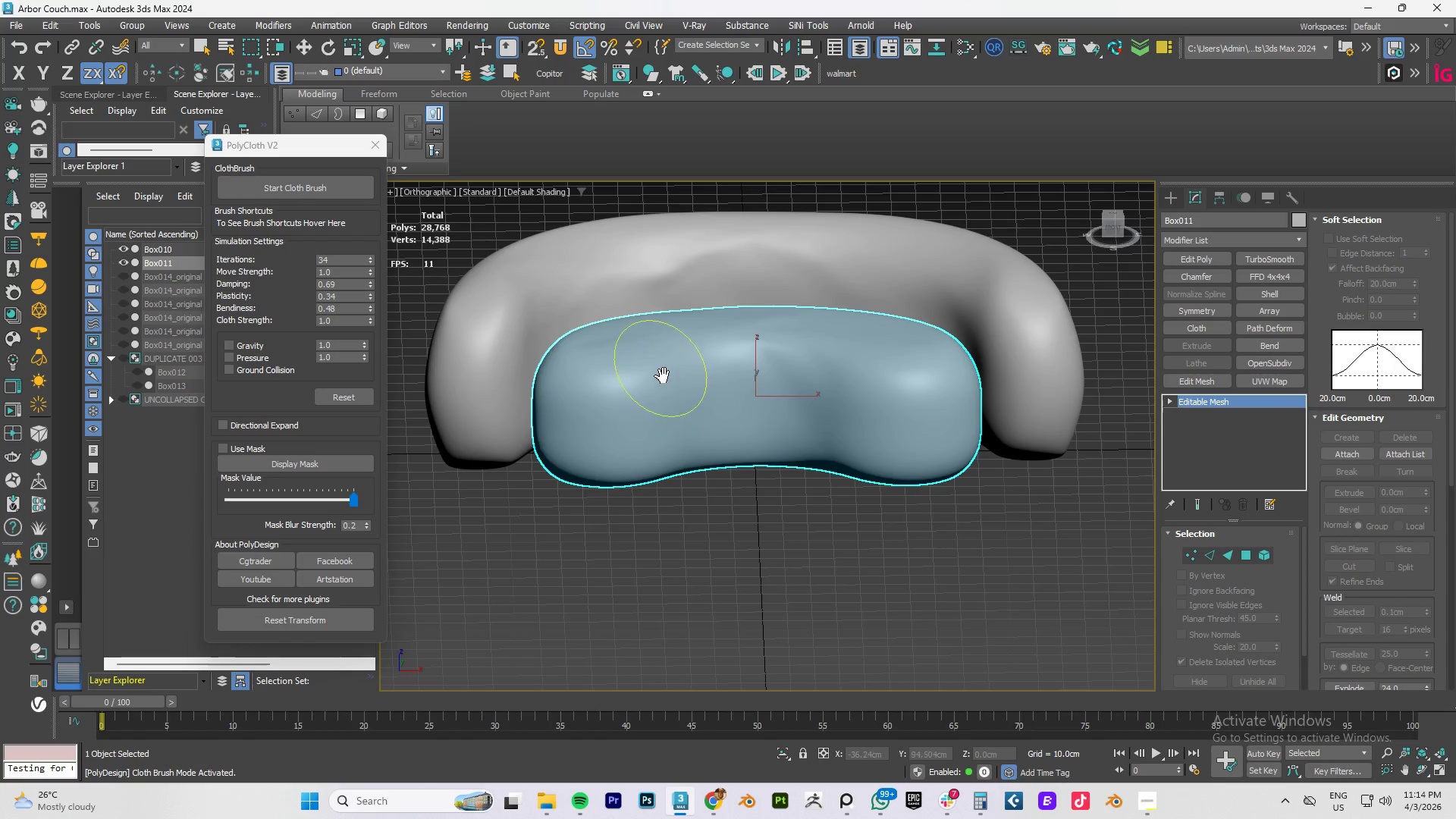 
left_click_drag(start_coordinate=[661, 369], to_coordinate=[607, 398])
 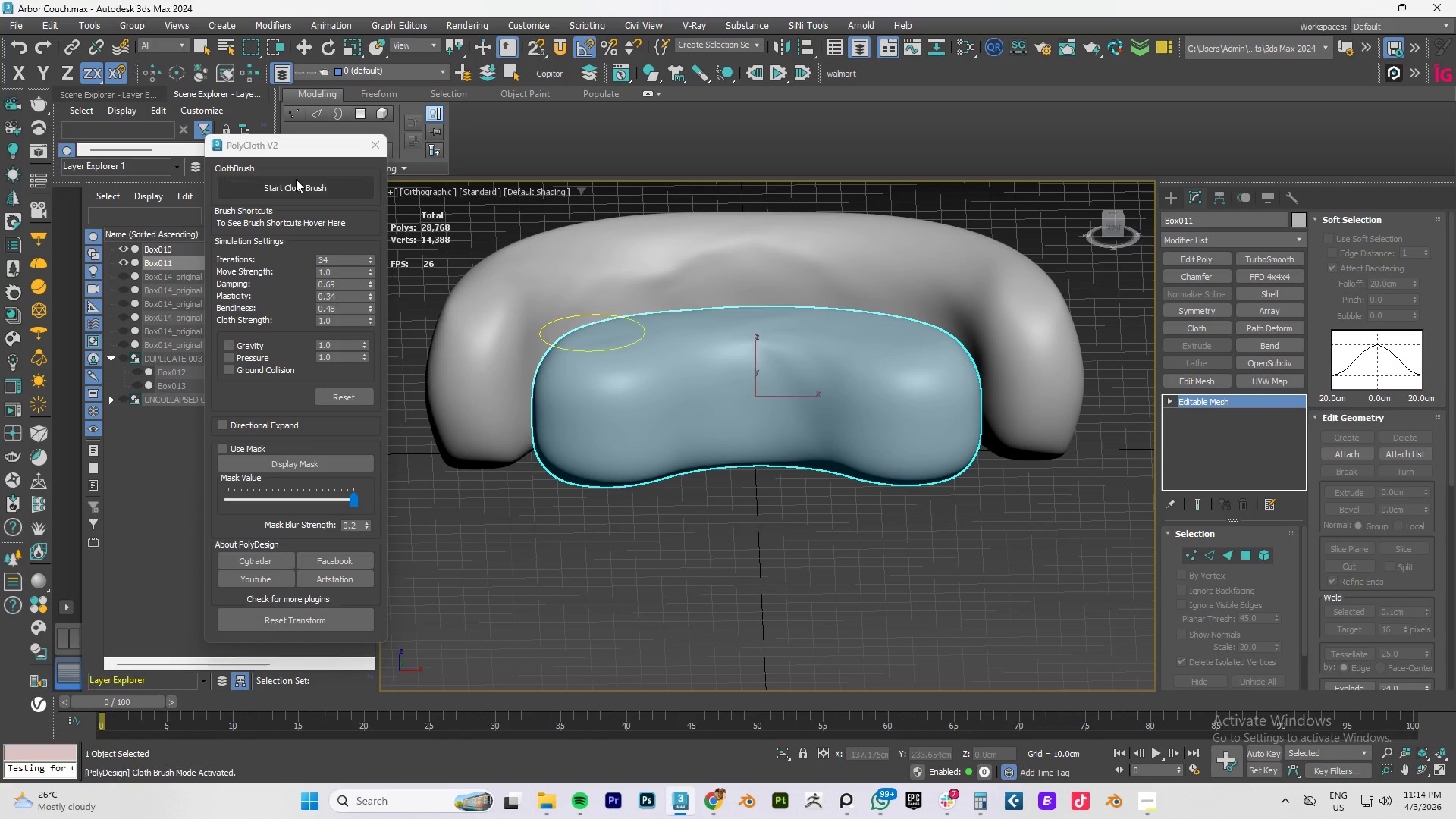 
left_click([292, 184])
 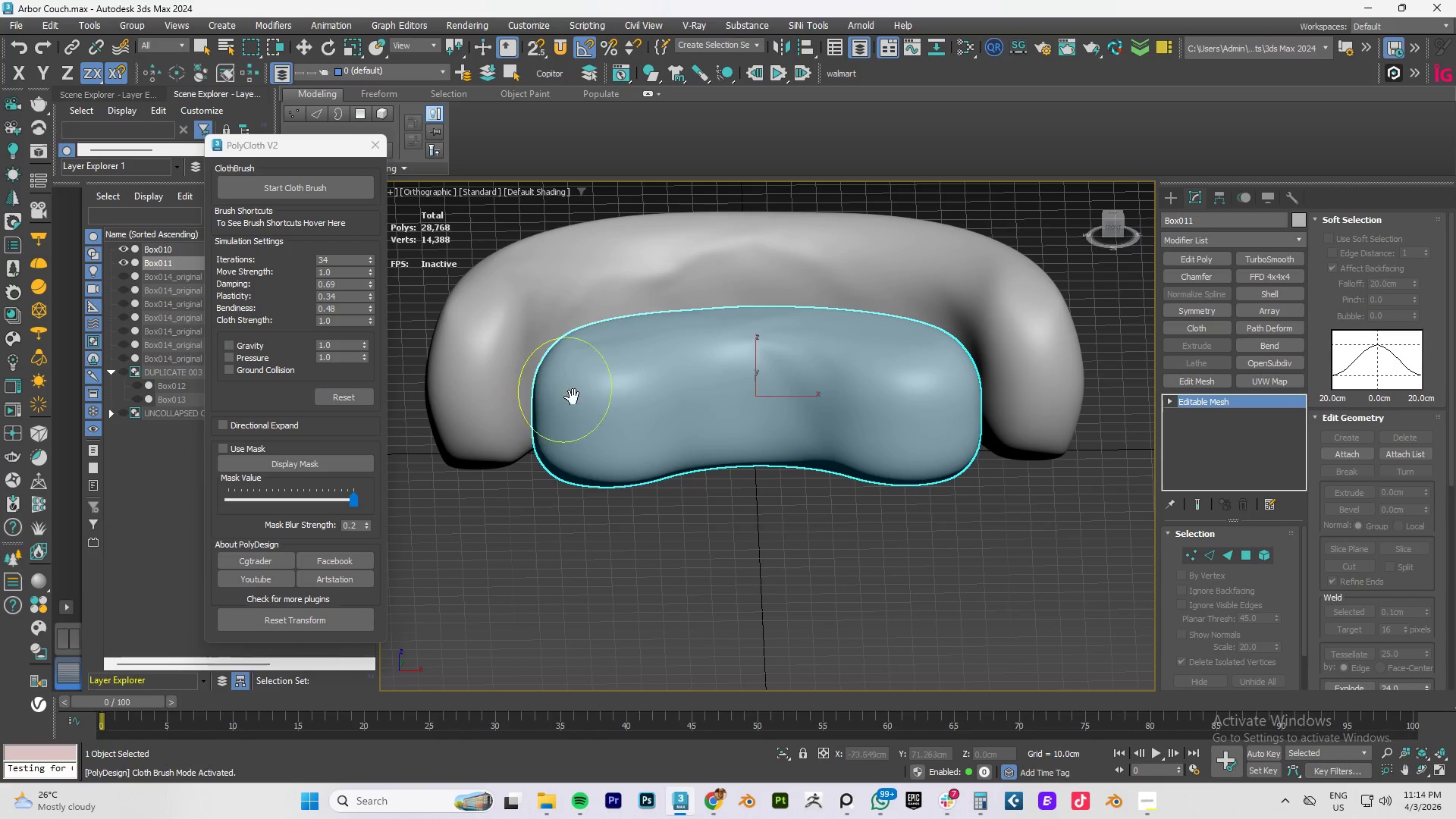 
left_click_drag(start_coordinate=[593, 405], to_coordinate=[662, 335])
 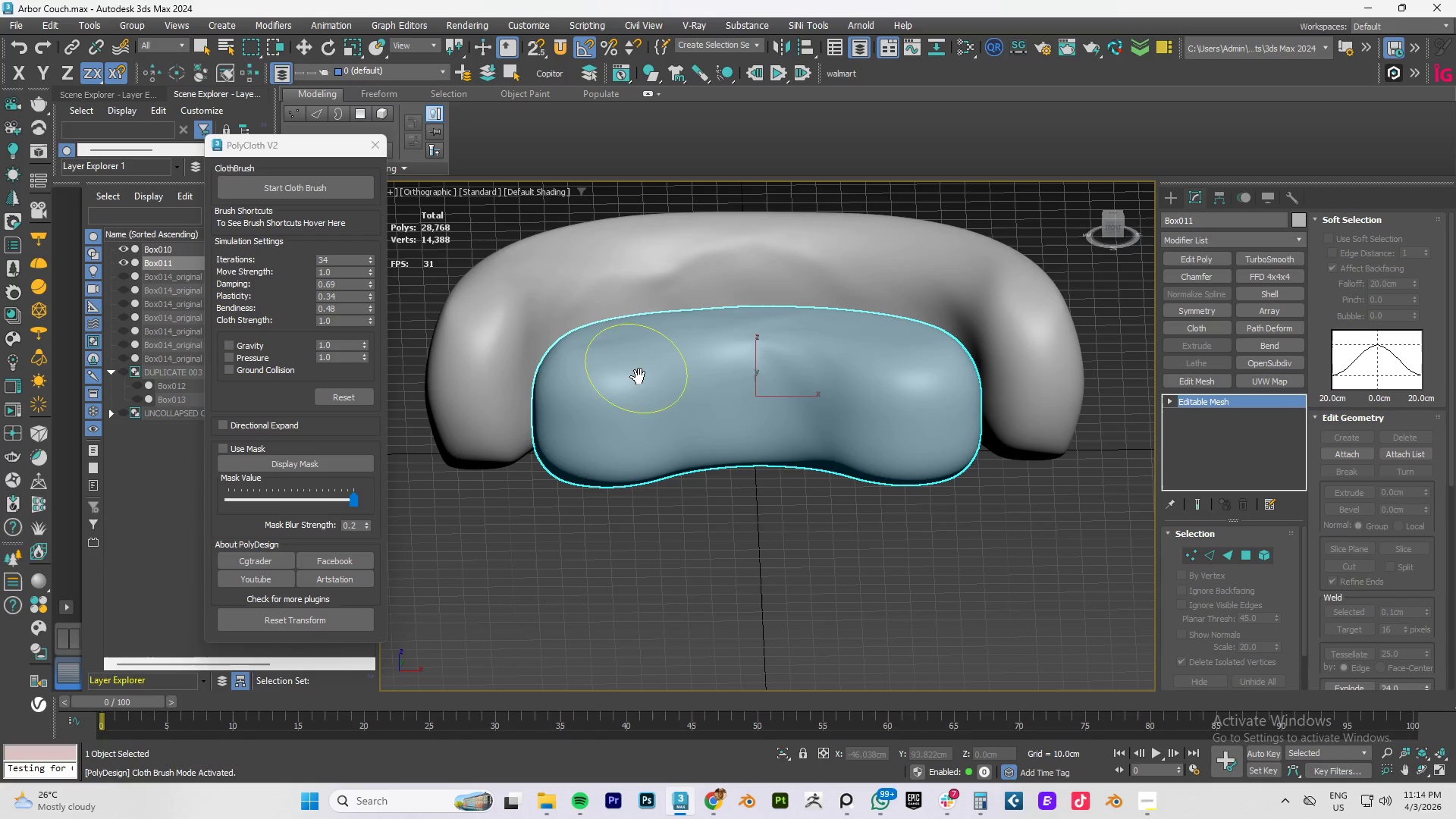 
left_click_drag(start_coordinate=[636, 370], to_coordinate=[723, 353])
 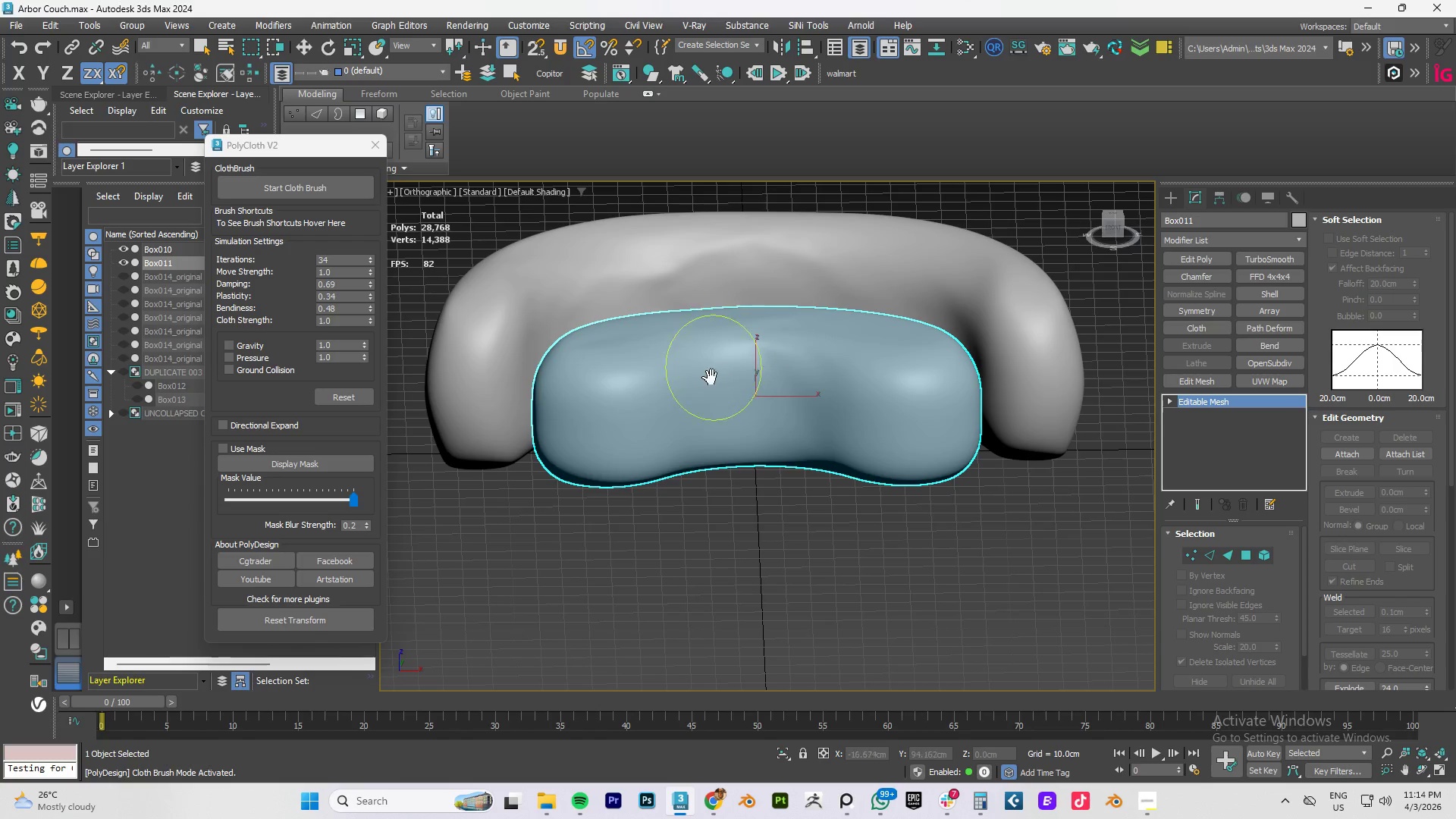 
hold_key(key=AltLeft, duration=0.8)
left_click_drag(start_coordinate=[675, 373], to_coordinate=[702, 391])
 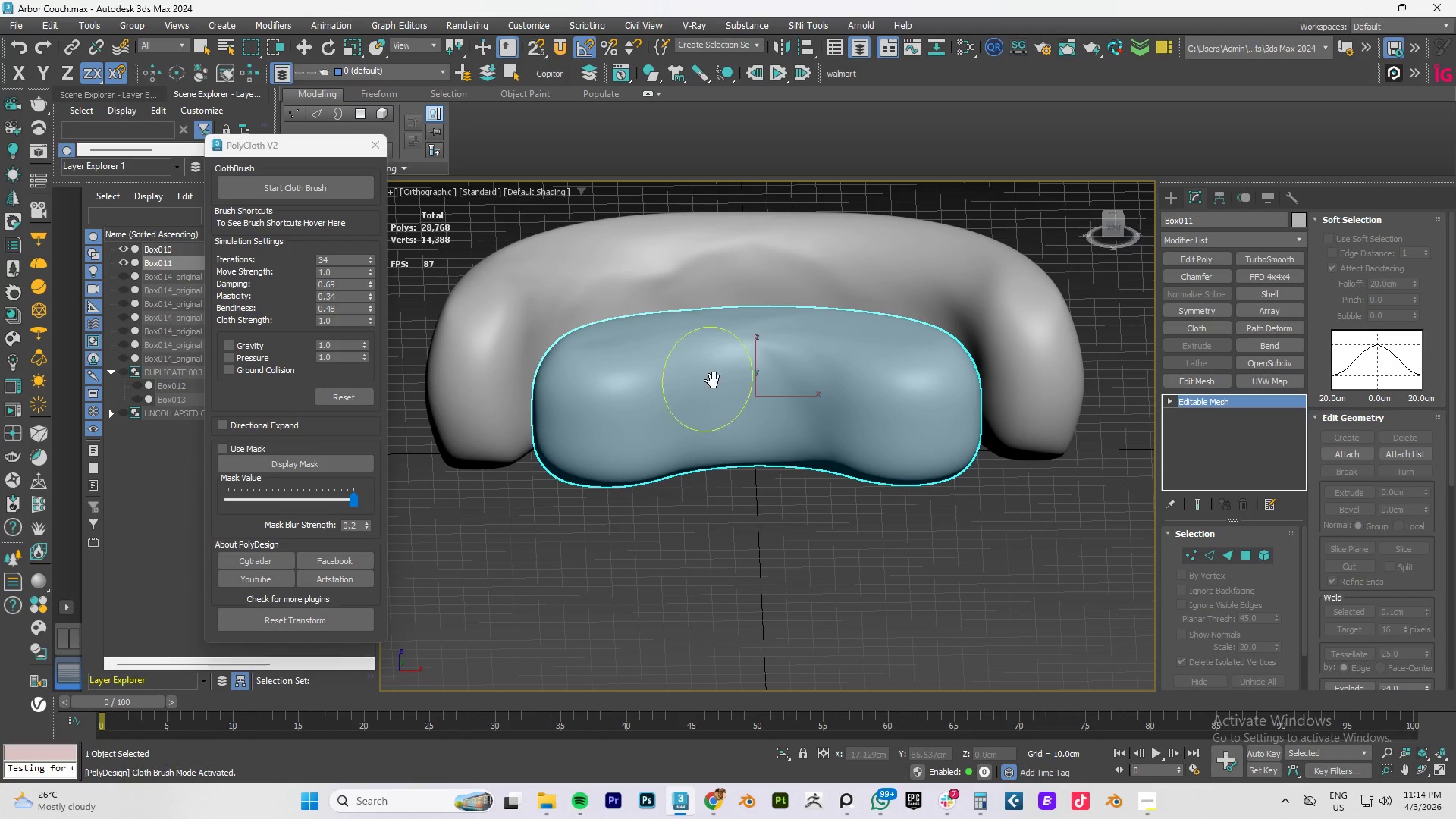 
hold_key(key=AltLeft, duration=0.78)
 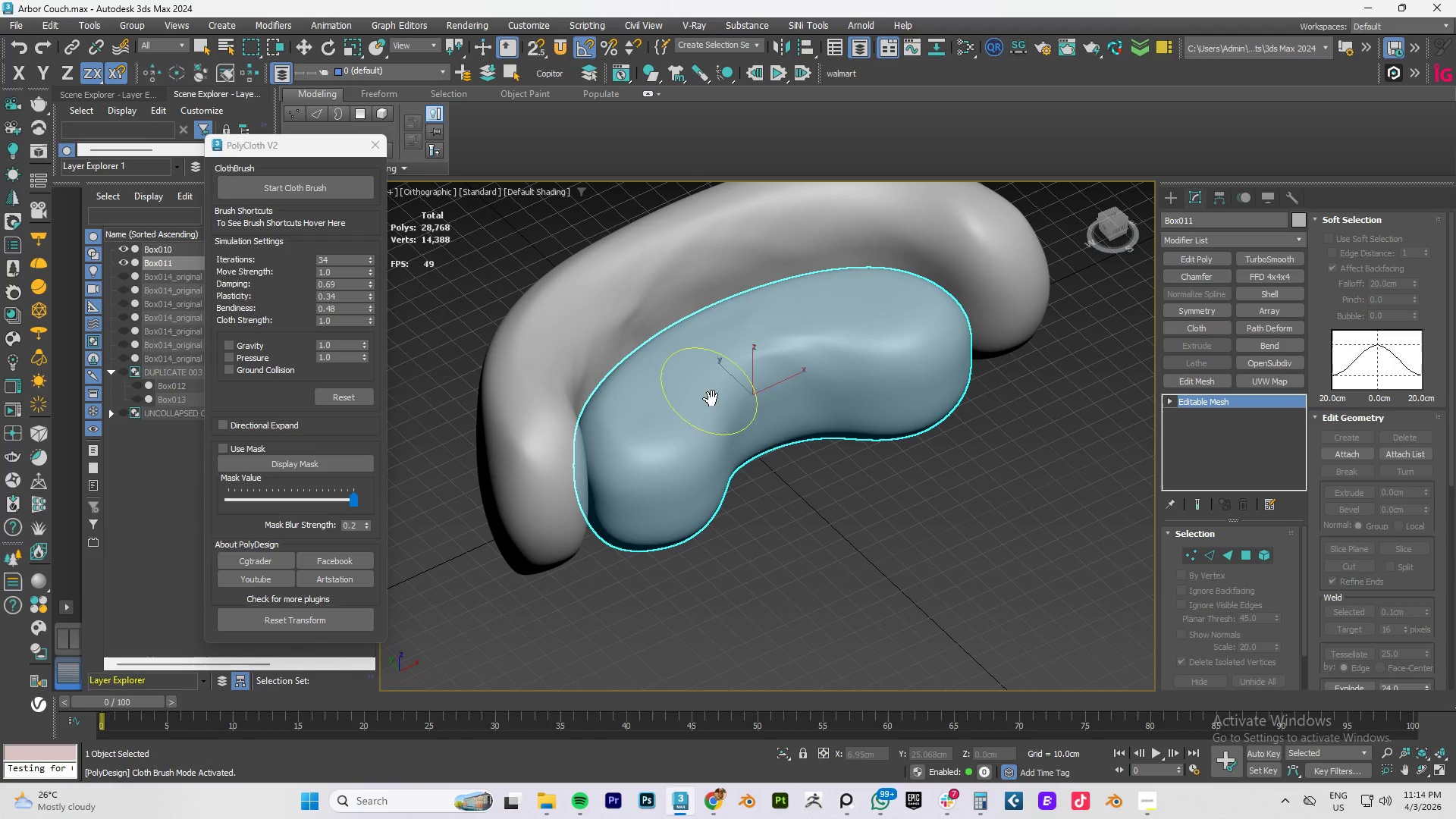 
left_click_drag(start_coordinate=[705, 393], to_coordinate=[651, 479])
 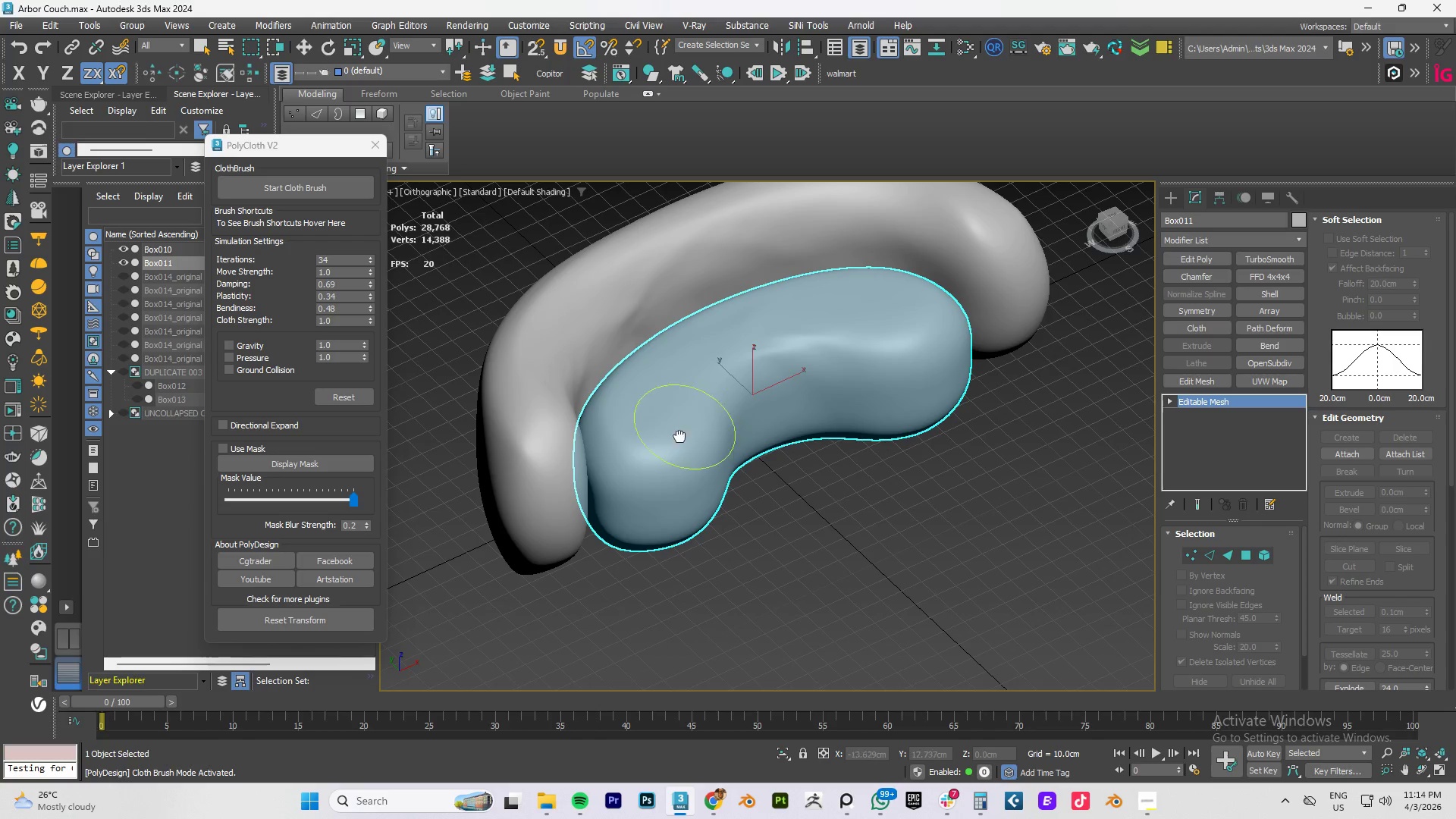 
hold_key(key=ControlLeft, duration=1.11)
 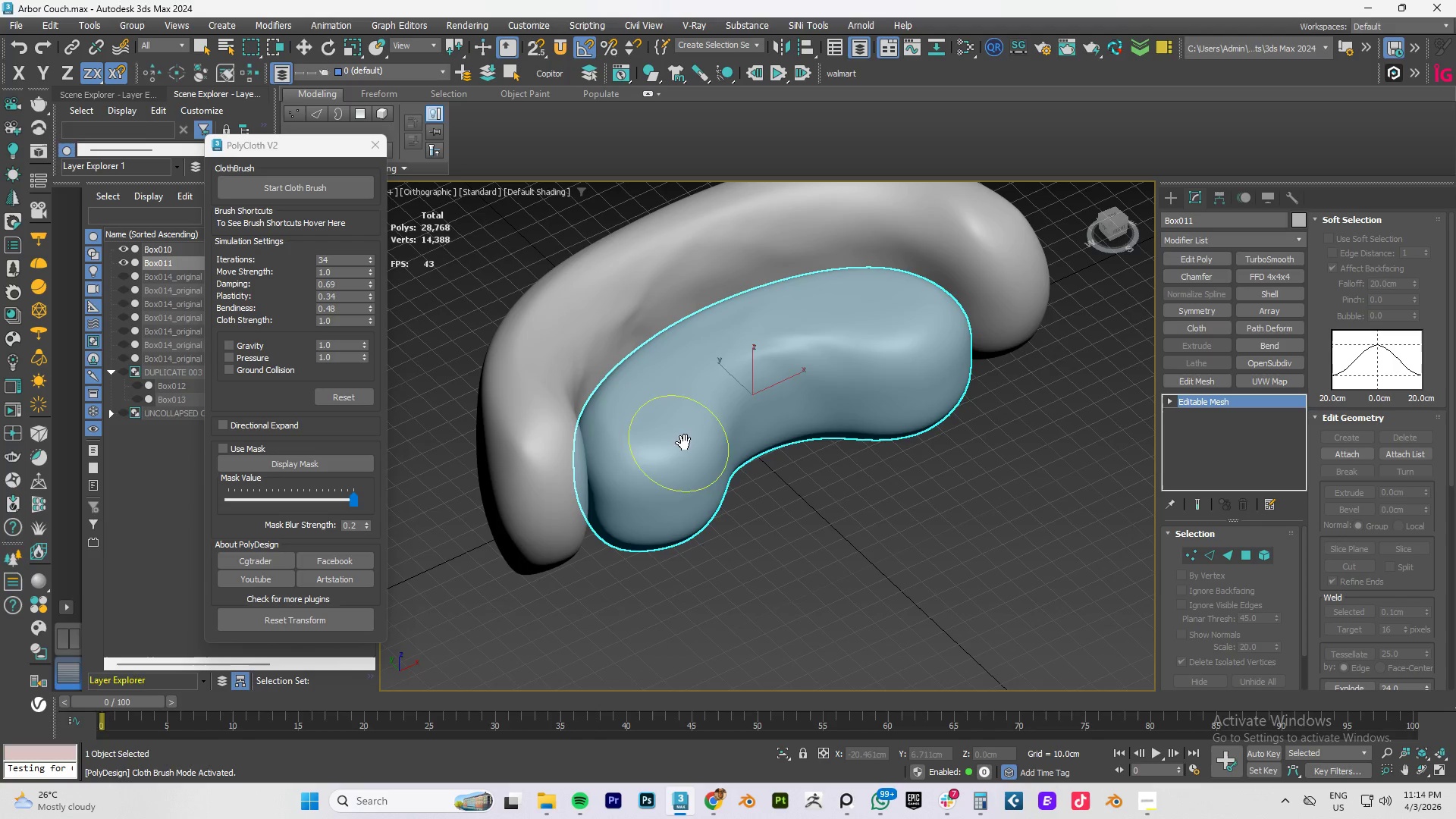 
hold_key(key=ControlLeft, duration=1.51)
left_click_drag(start_coordinate=[689, 415], to_coordinate=[382, 340])
 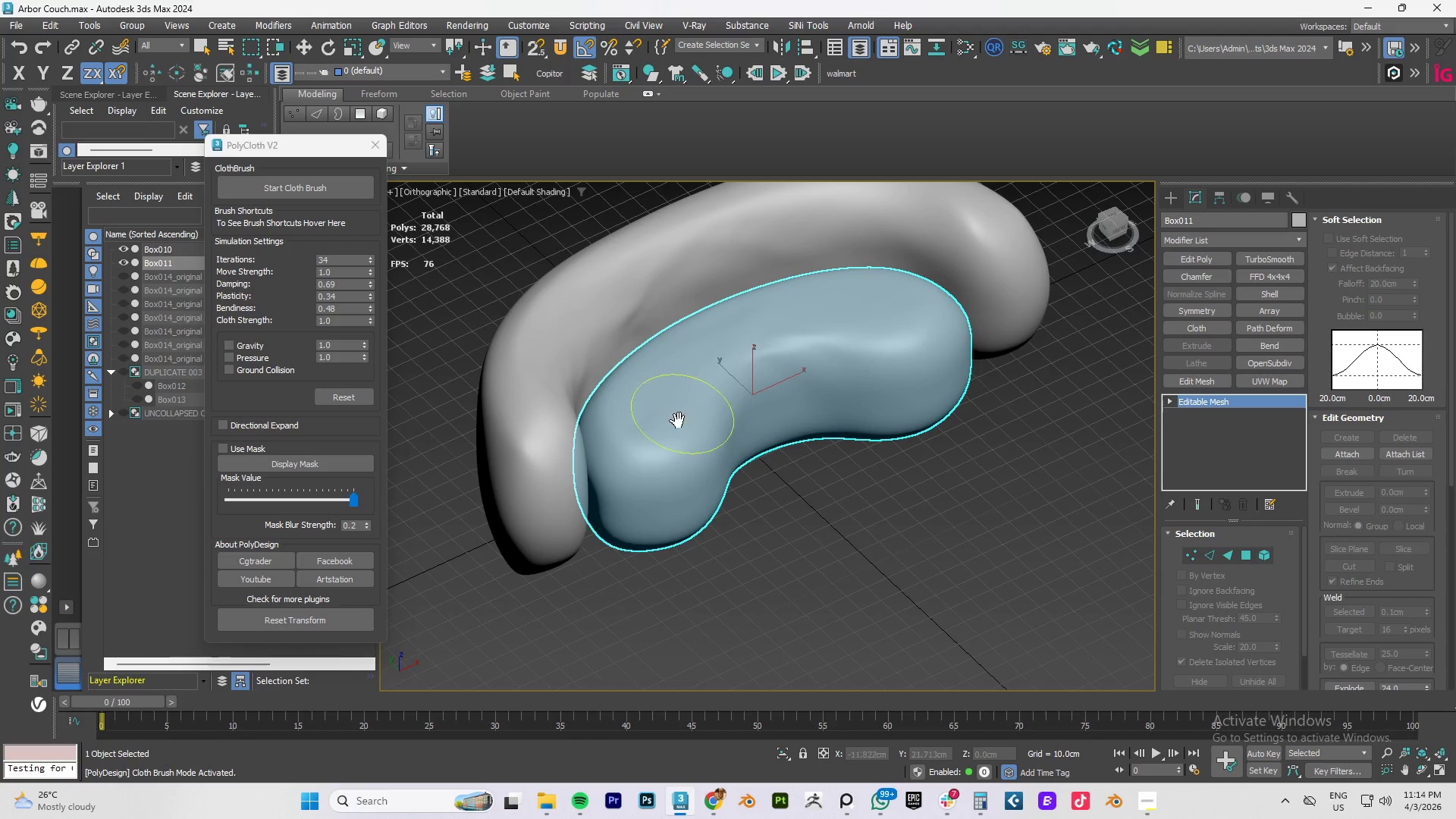 
hold_key(key=ControlLeft, duration=0.36)
 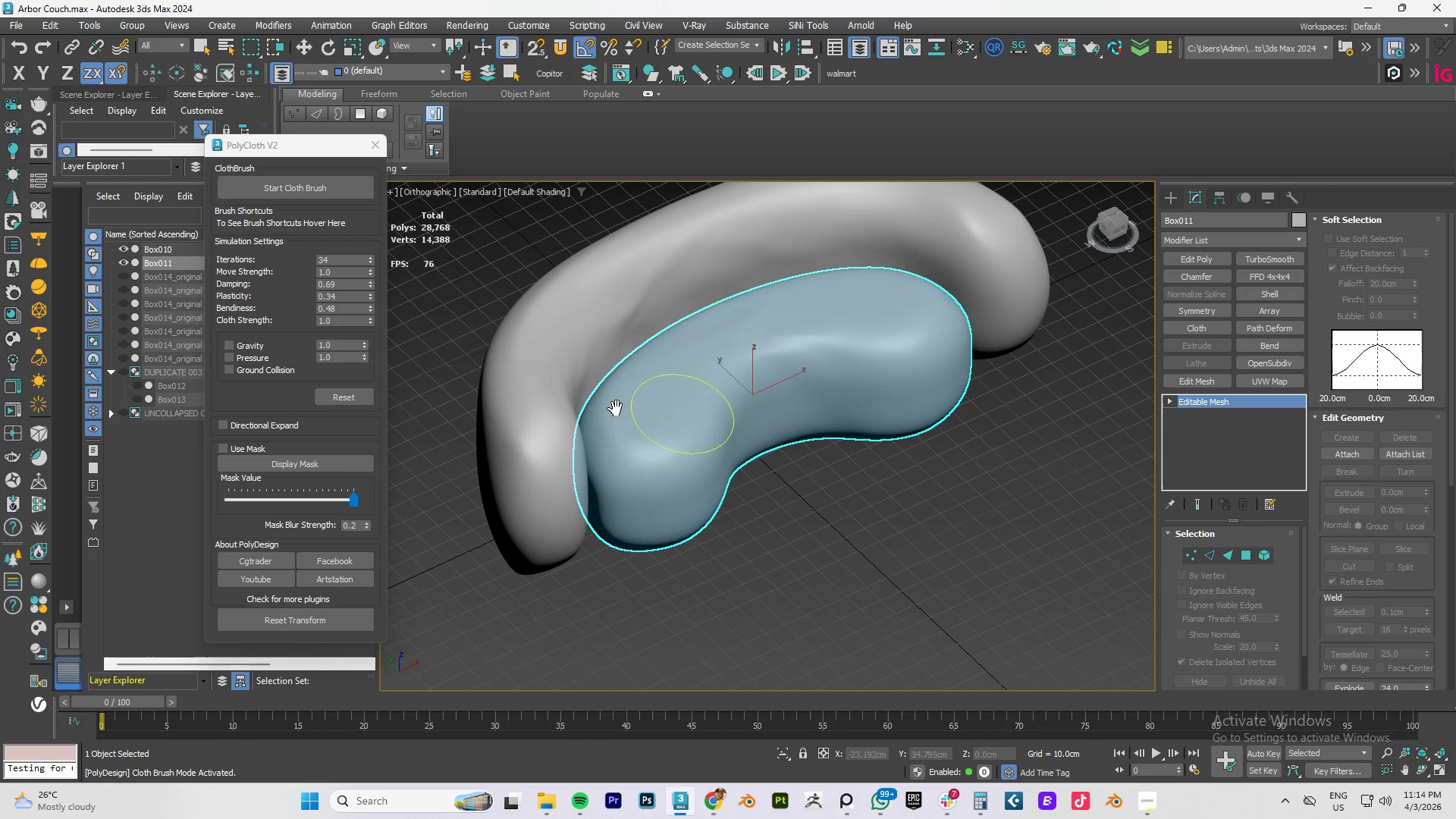 
hold_key(key=ControlLeft, duration=1.84)
left_click_drag(start_coordinate=[660, 429], to_coordinate=[833, 322])
 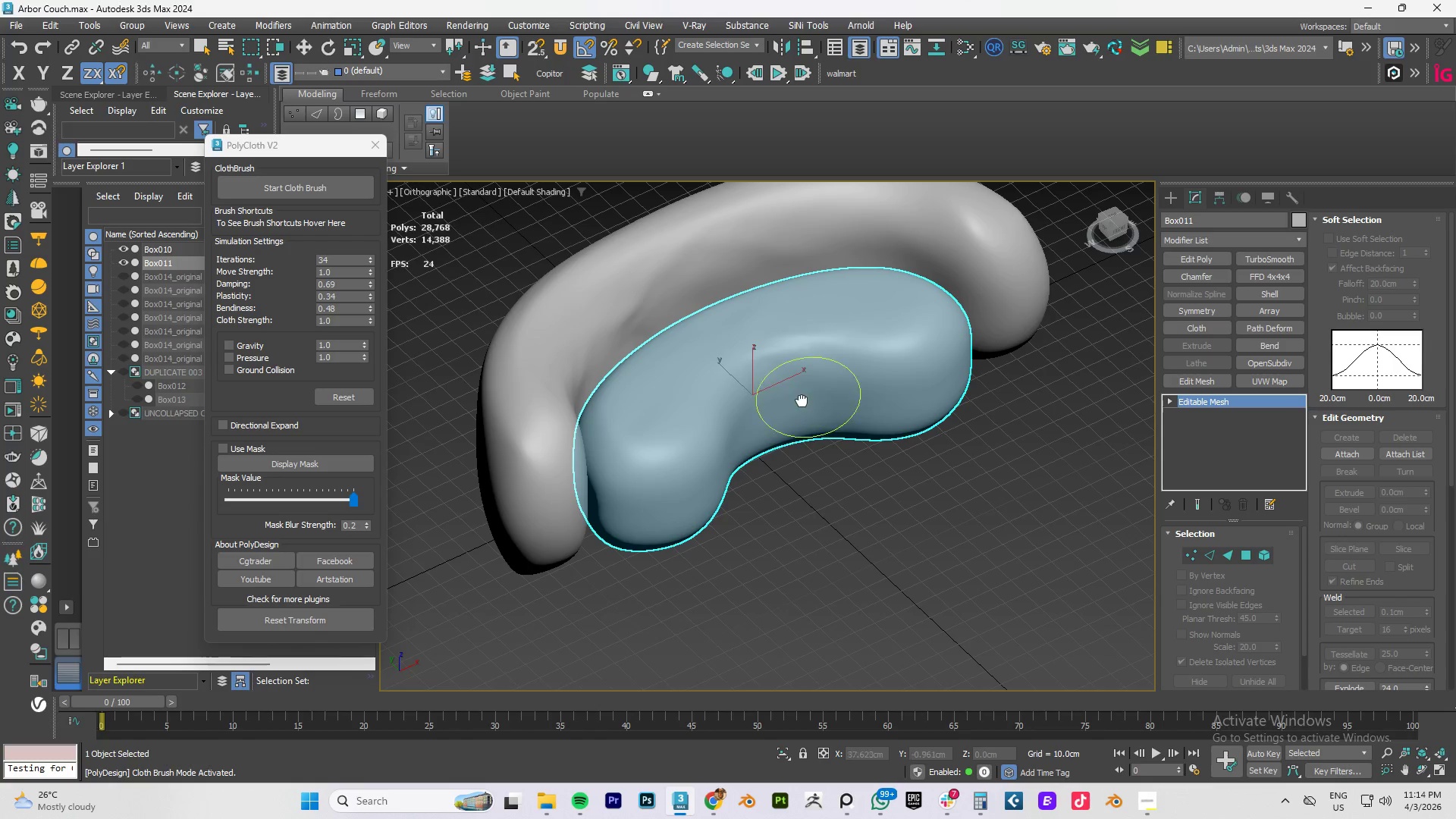 
hold_key(key=ControlLeft, duration=1.25)
 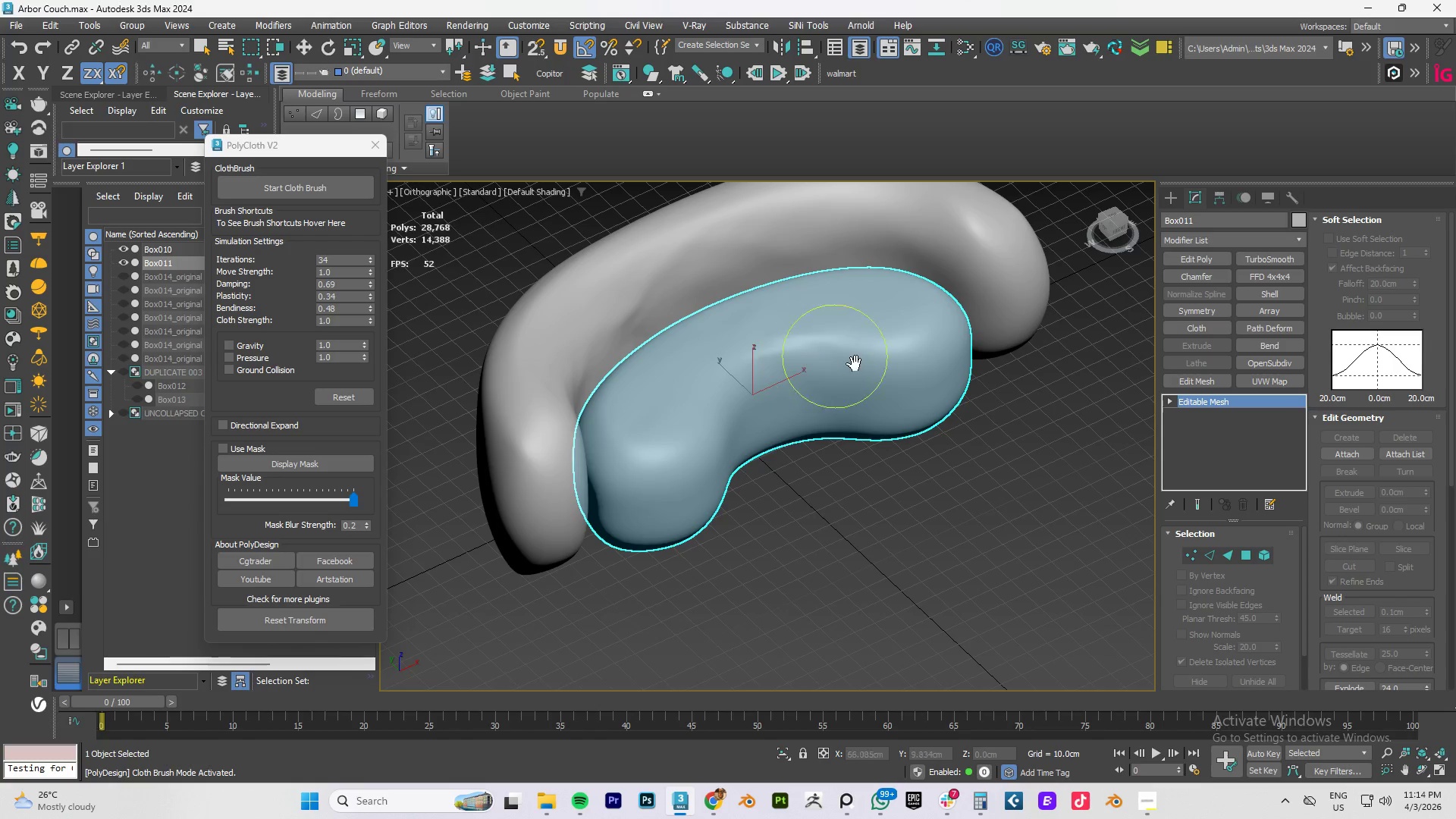 
hold_key(key=ControlLeft, duration=0.52)
left_click_drag(start_coordinate=[852, 356], to_coordinate=[800, 401])
 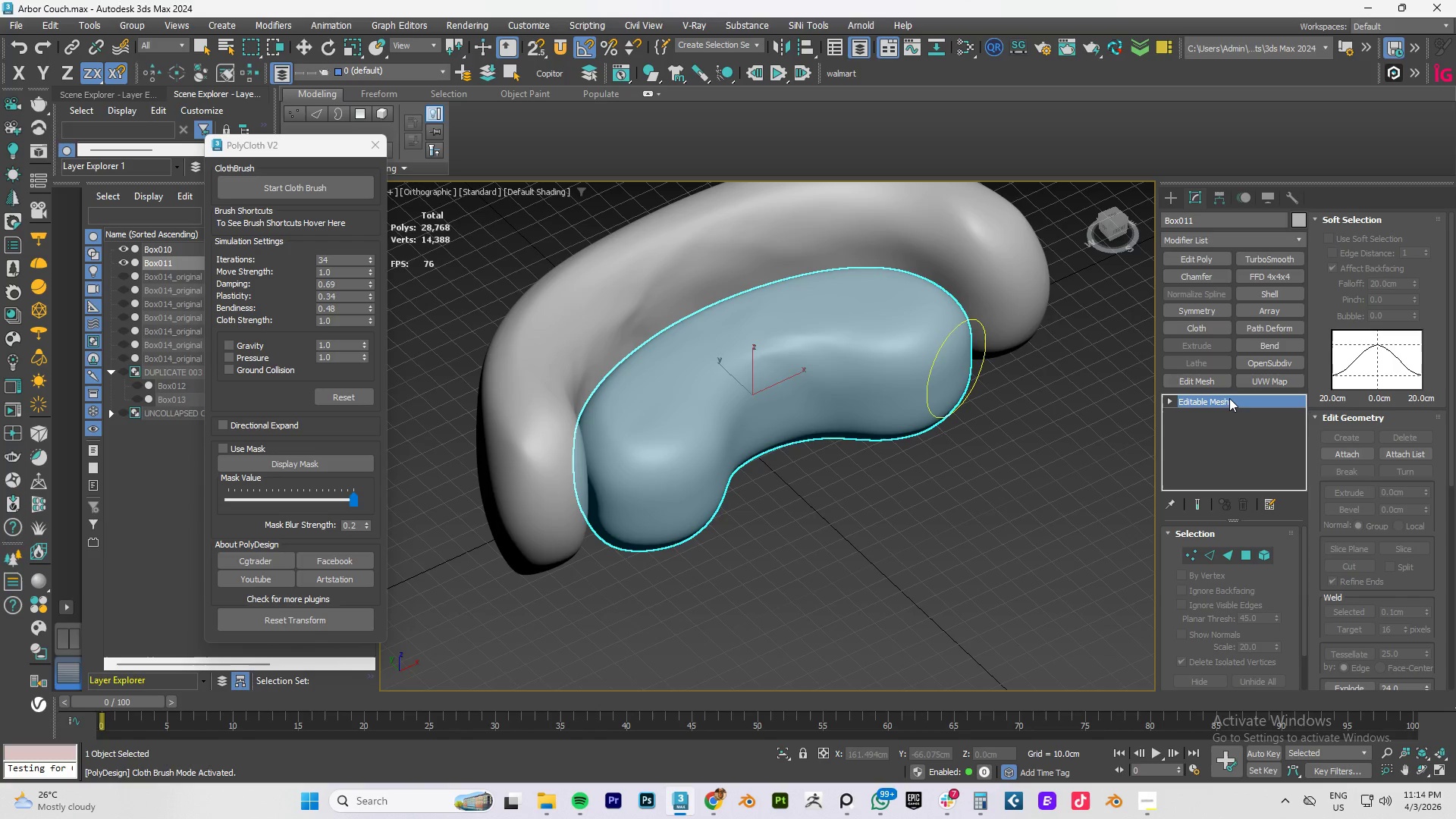 
right_click([1228, 400])
 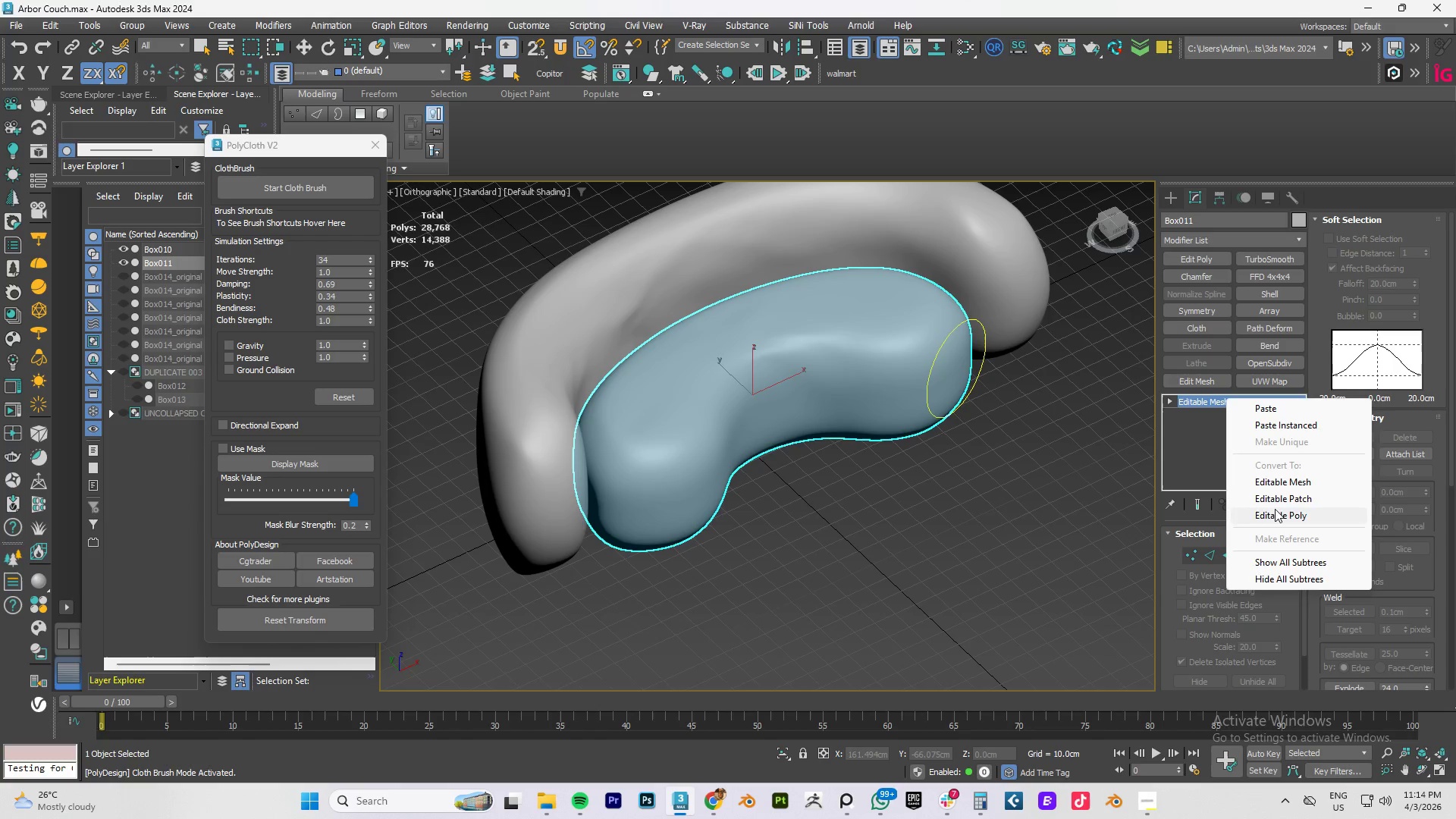 
left_click([1276, 515])
 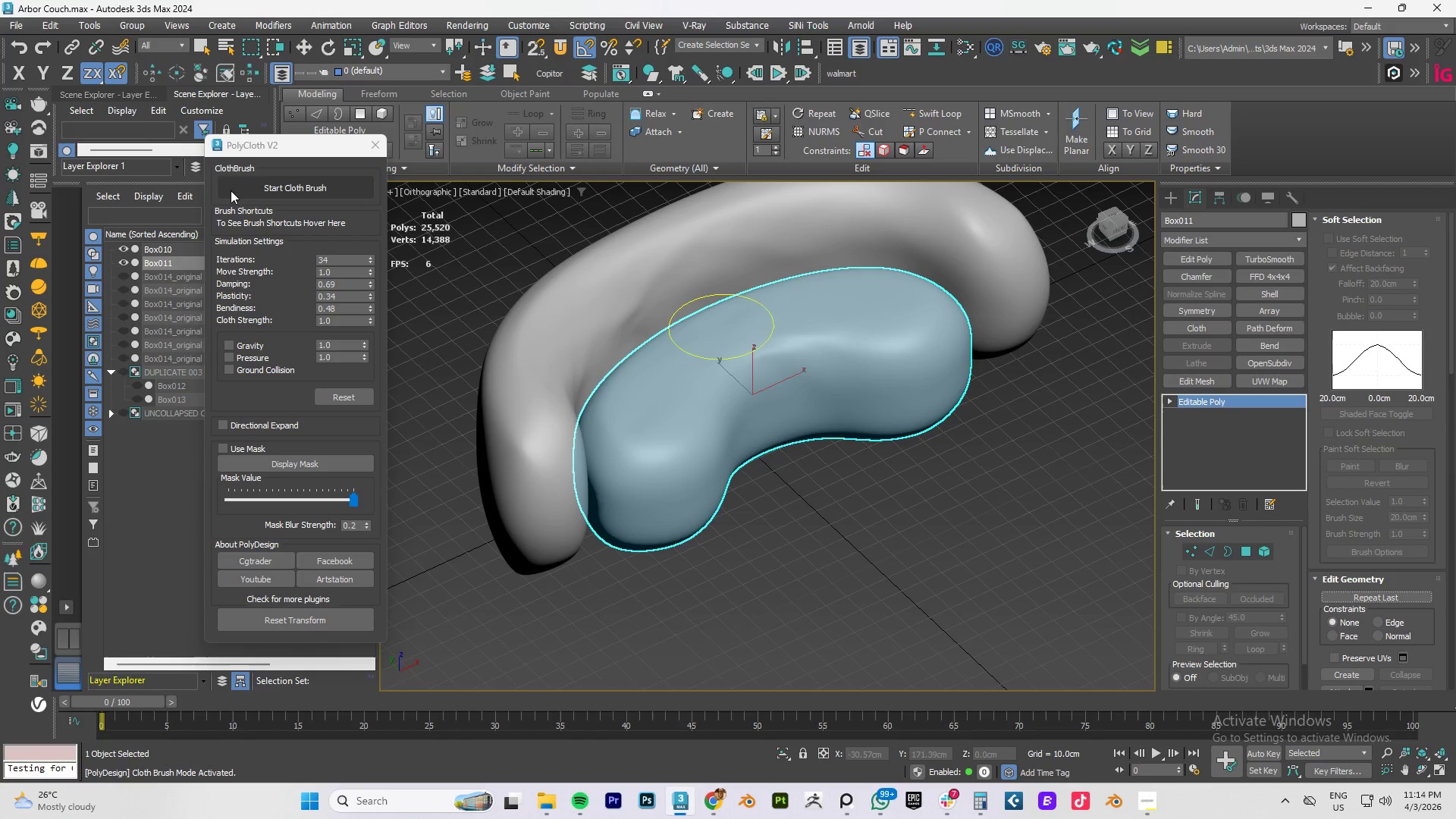 
left_click([267, 187])
 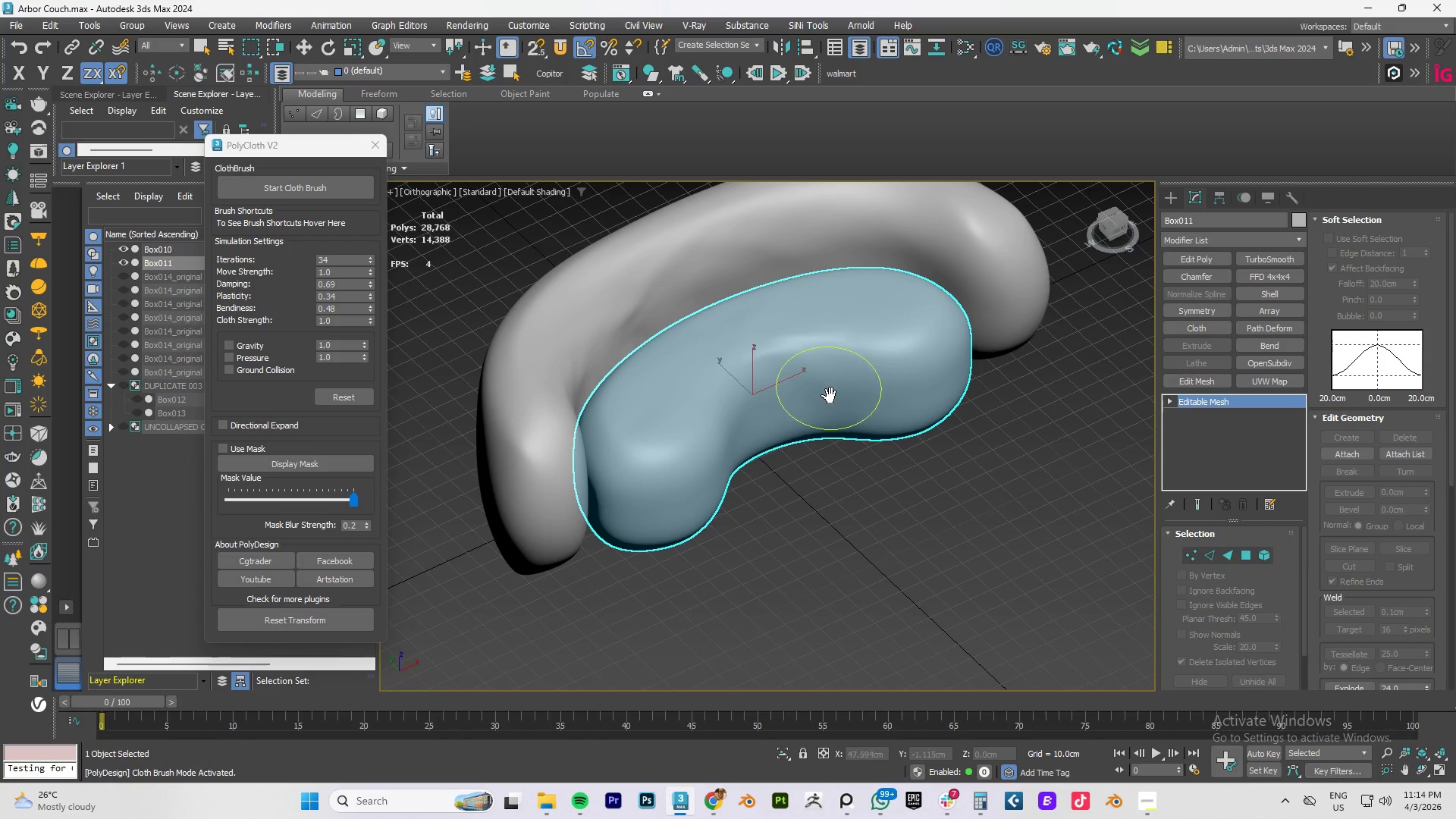 
hold_key(key=ControlLeft, duration=1.08)
left_click_drag(start_coordinate=[810, 362], to_coordinate=[726, 394])
 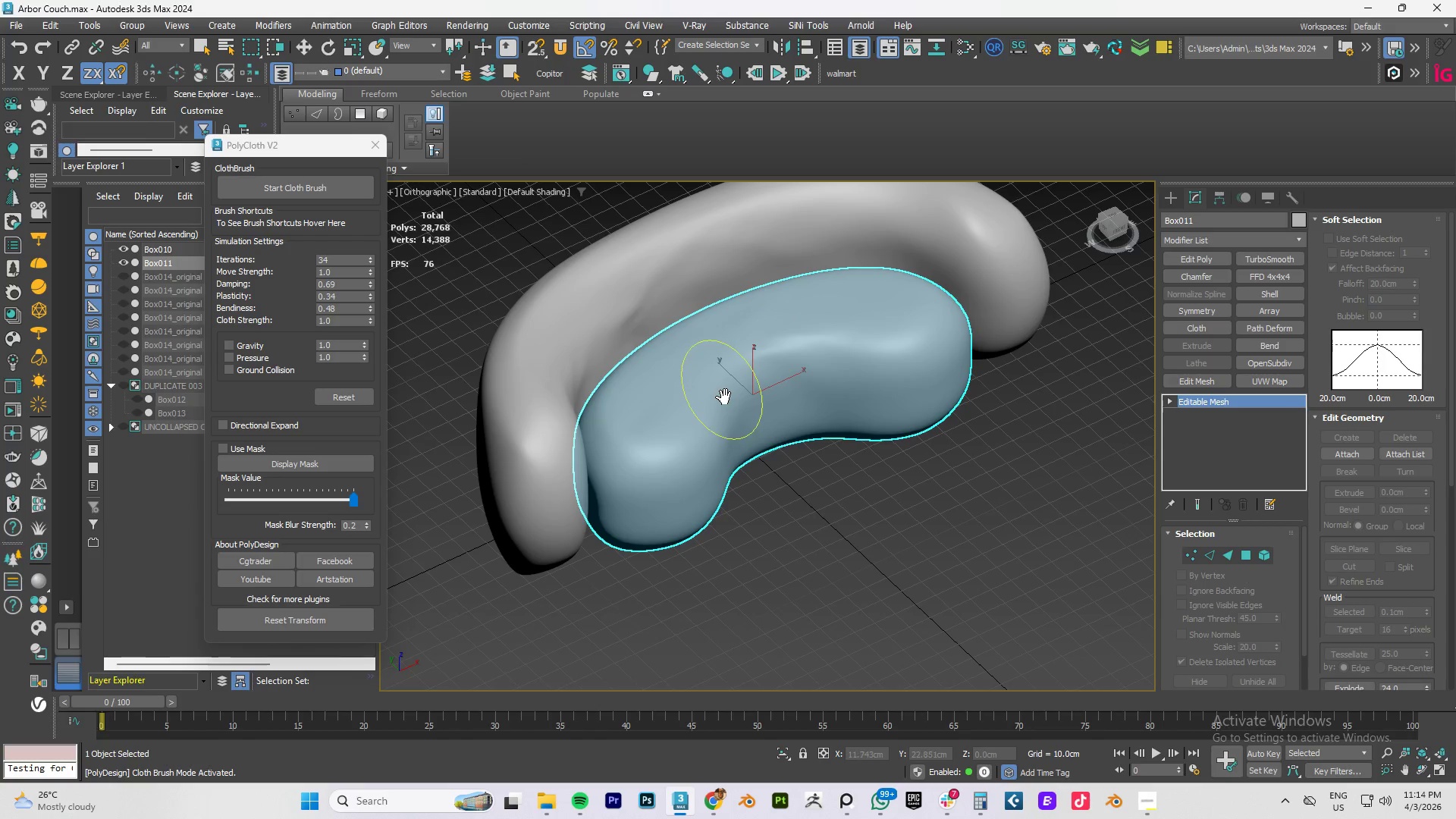 
hold_key(key=ControlLeft, duration=0.56)
left_click_drag(start_coordinate=[722, 390], to_coordinate=[676, 447])
 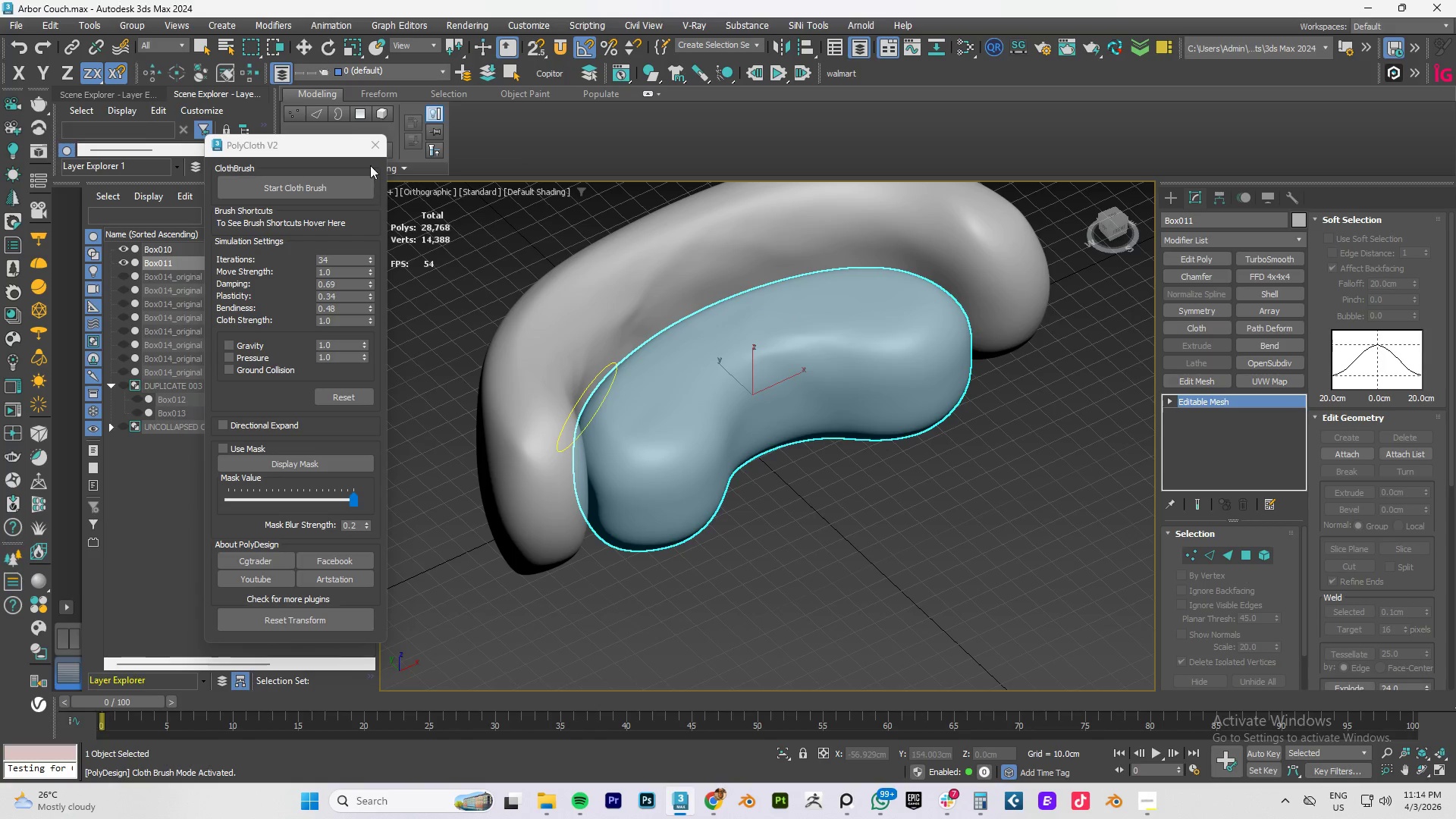 
left_click([371, 146])
 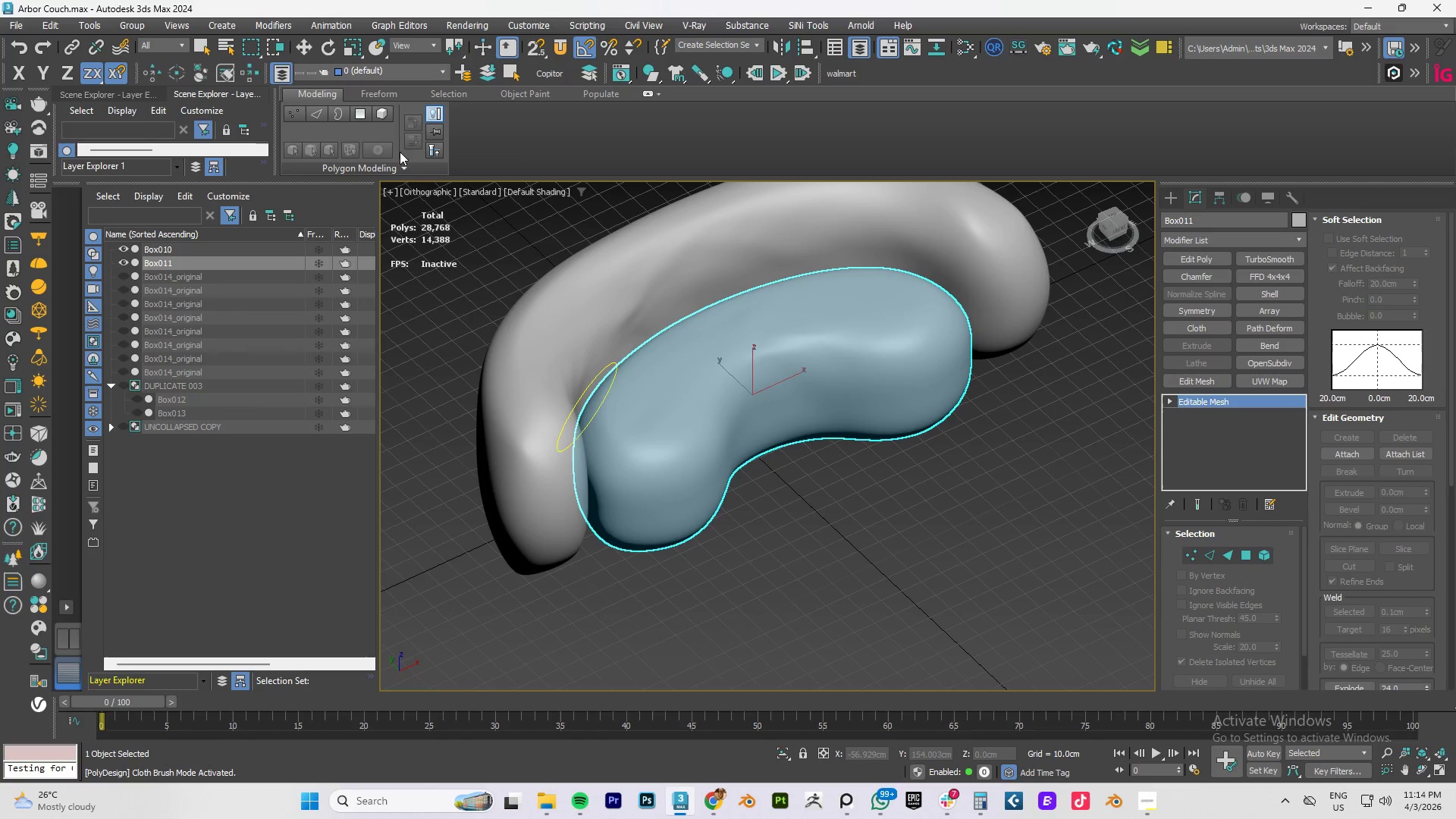 
key(Space)
 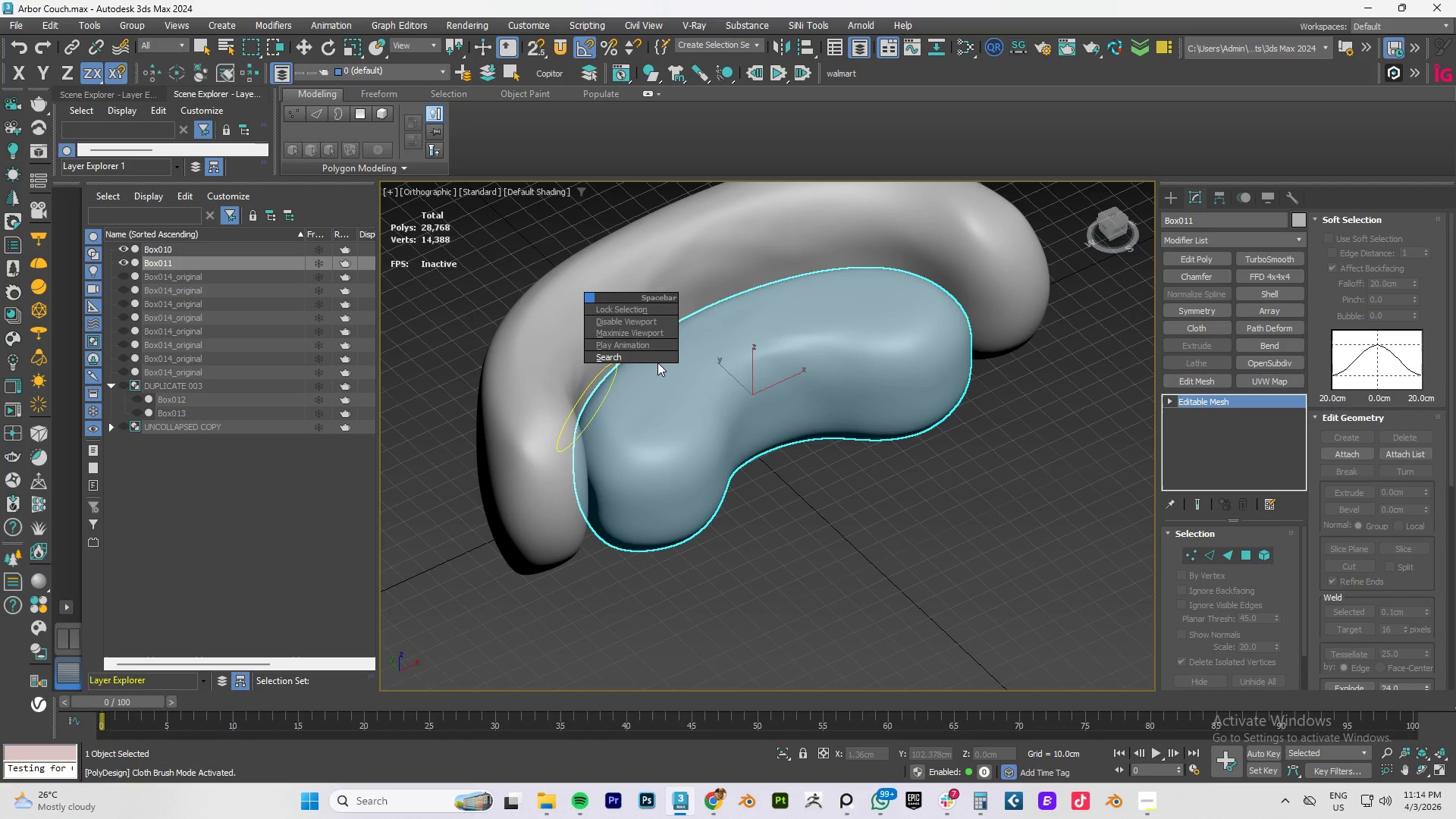 
left_click([648, 359])
 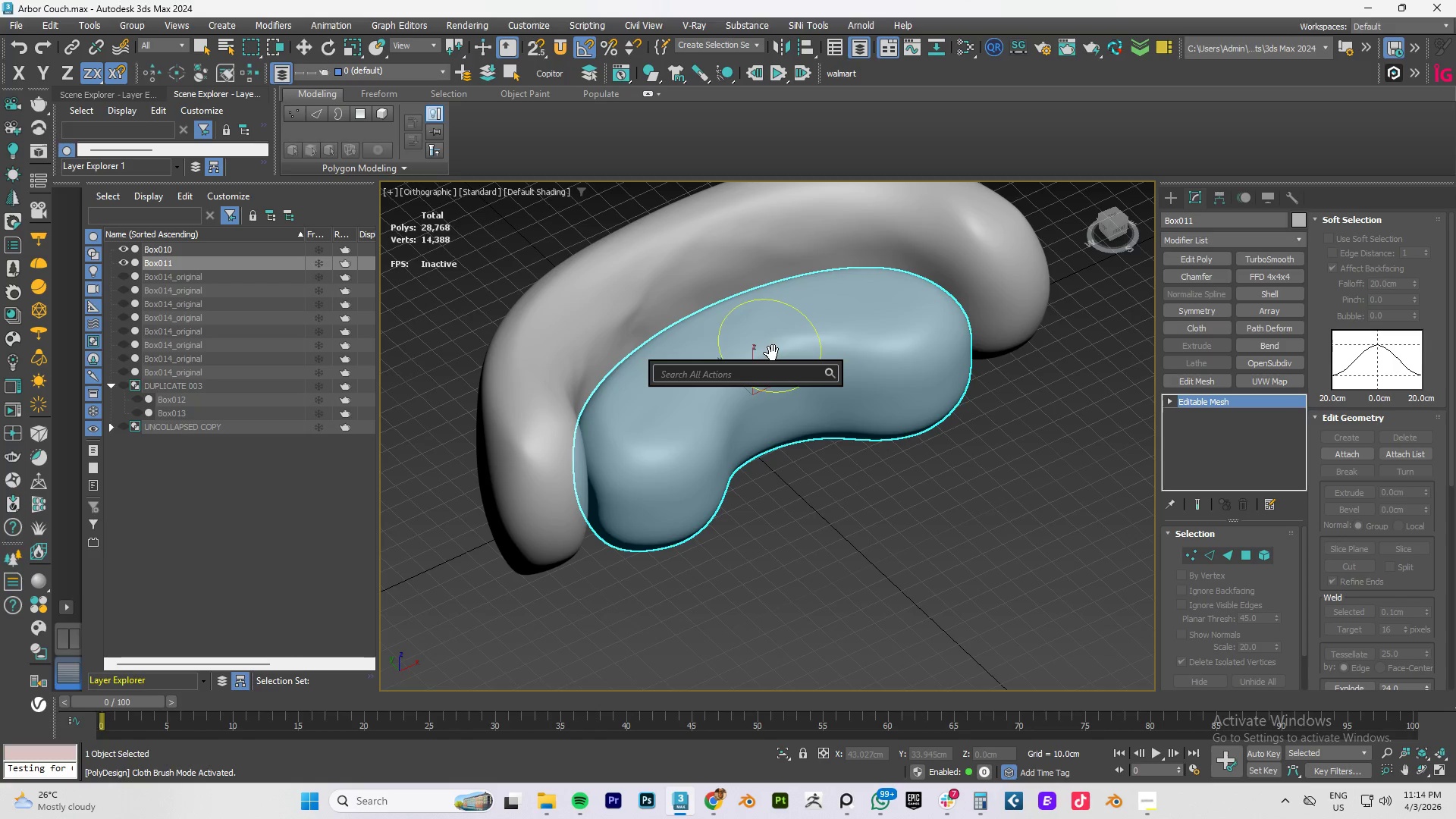 
type(polylc)
key(Backspace)
key(Backspace)
type(cl)
 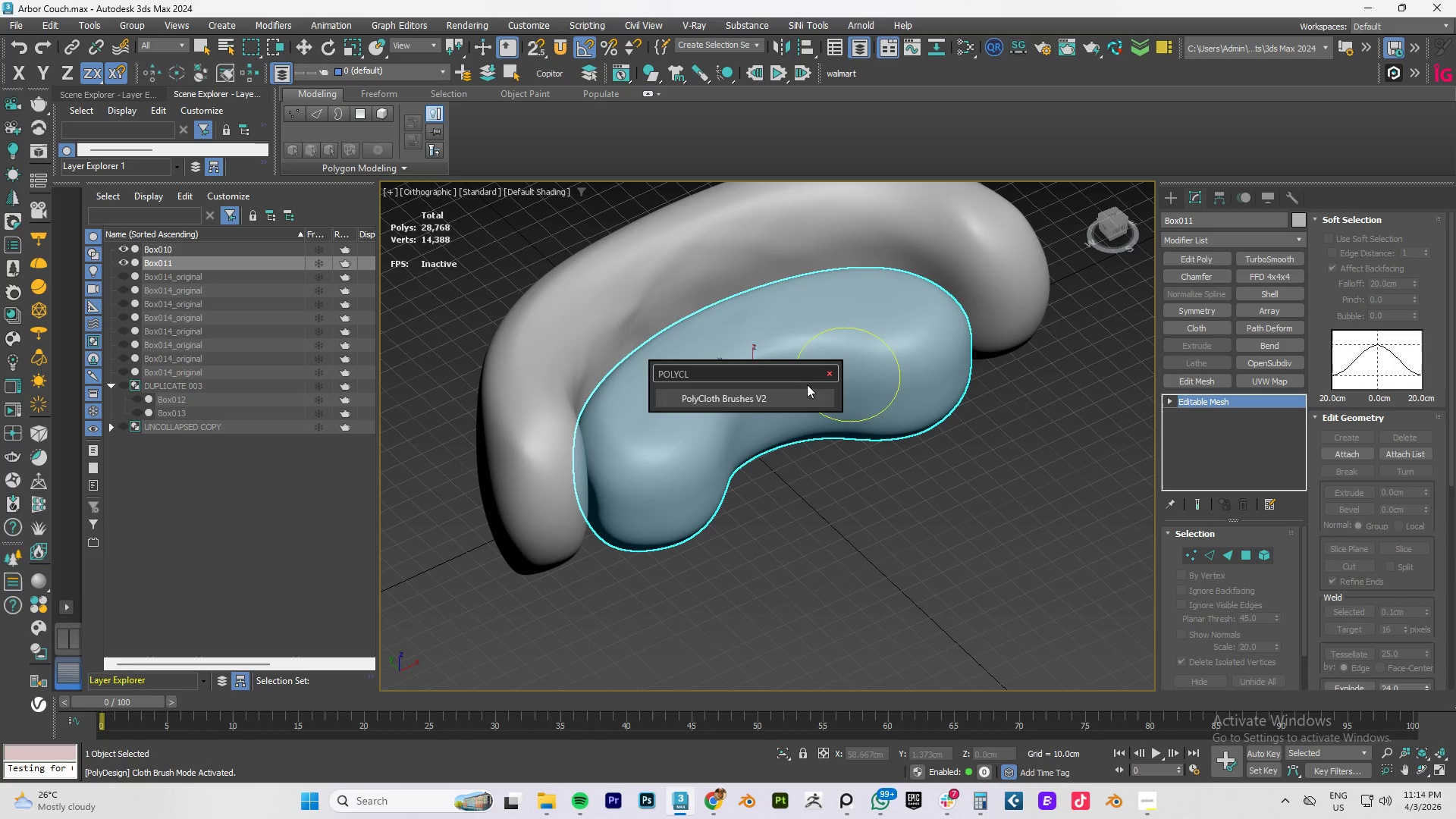 
left_click([746, 396])
 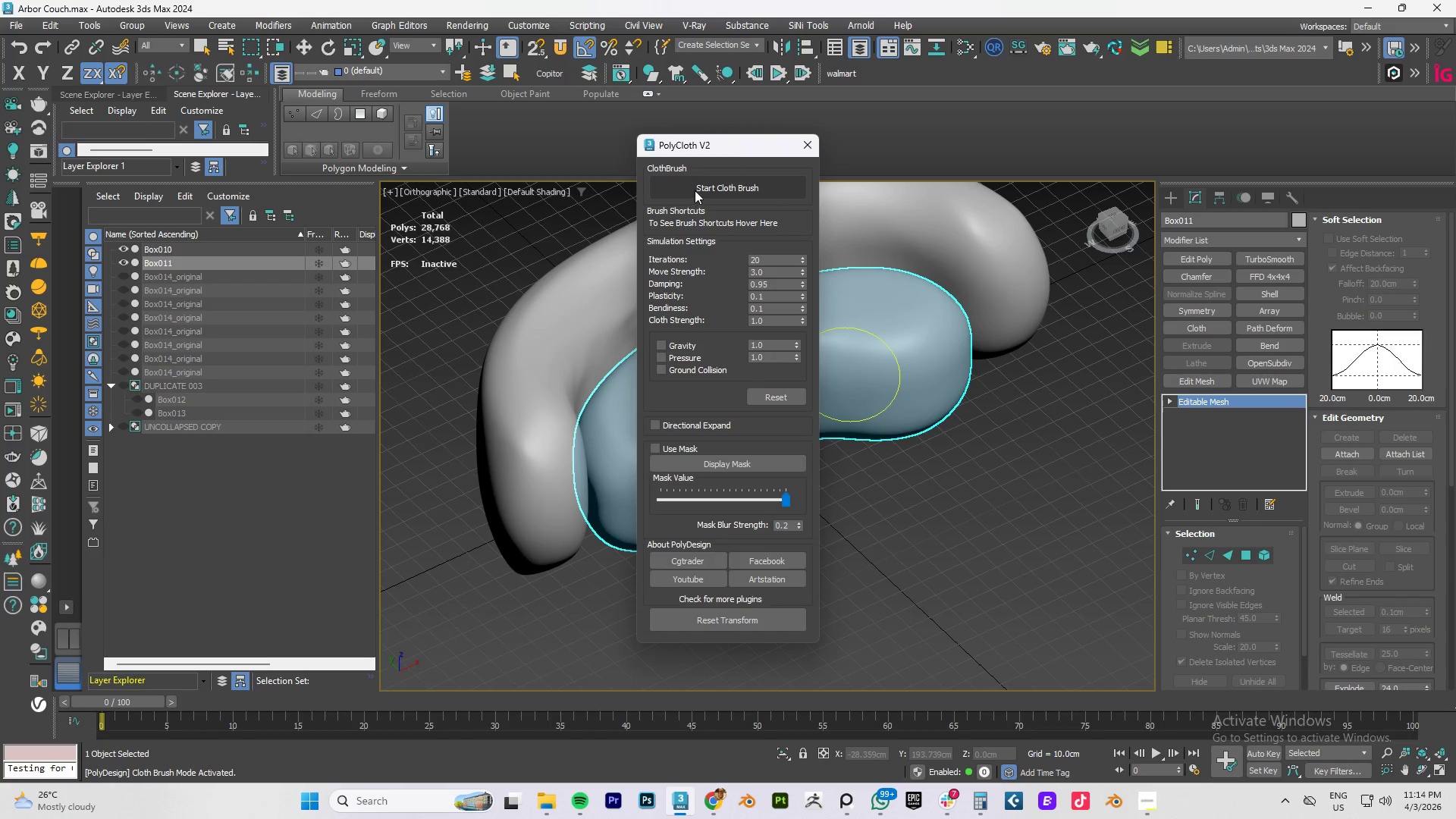 
left_click_drag(start_coordinate=[717, 155], to_coordinate=[284, 131])
 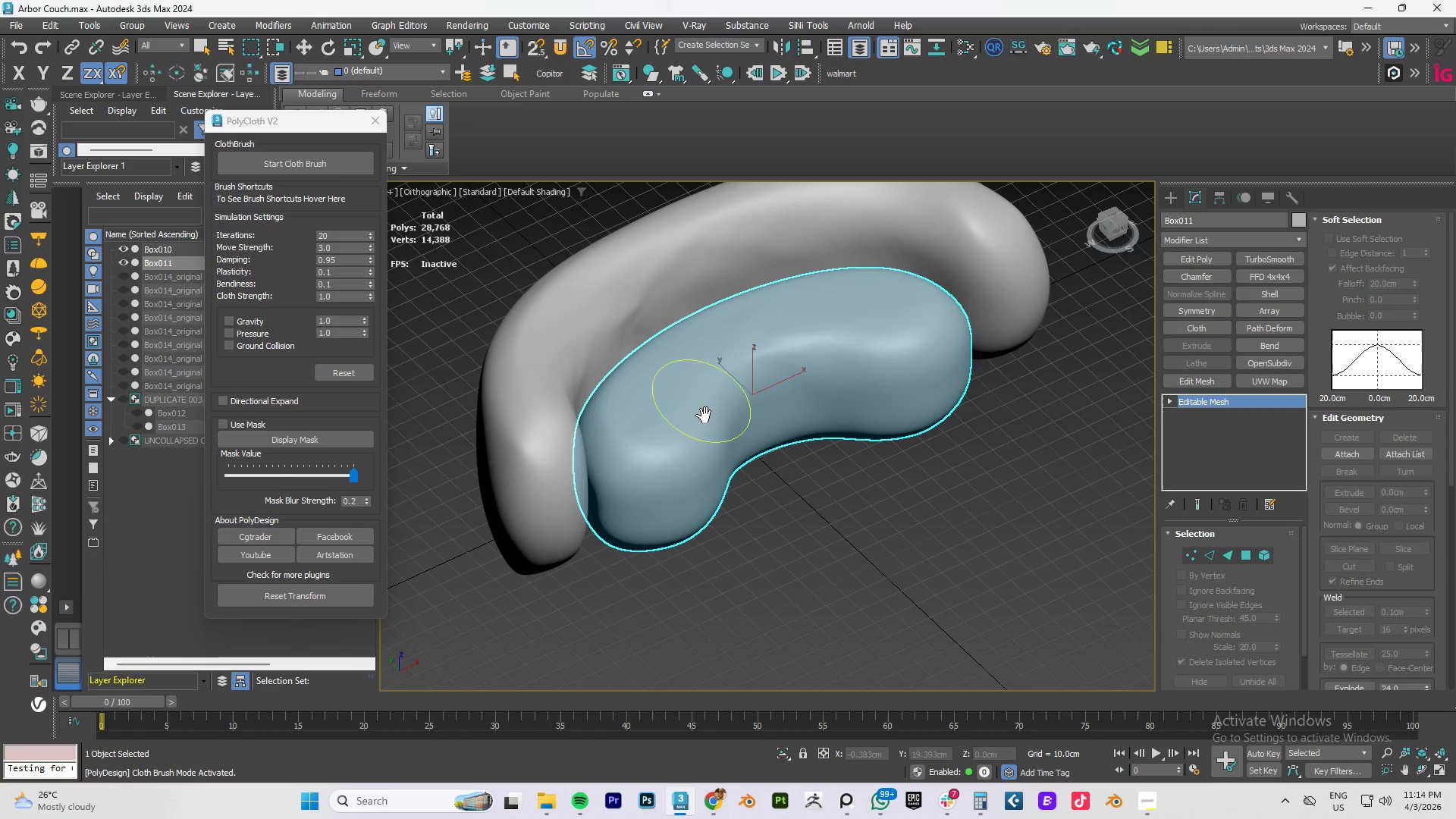 
left_click_drag(start_coordinate=[702, 403], to_coordinate=[685, 404])
 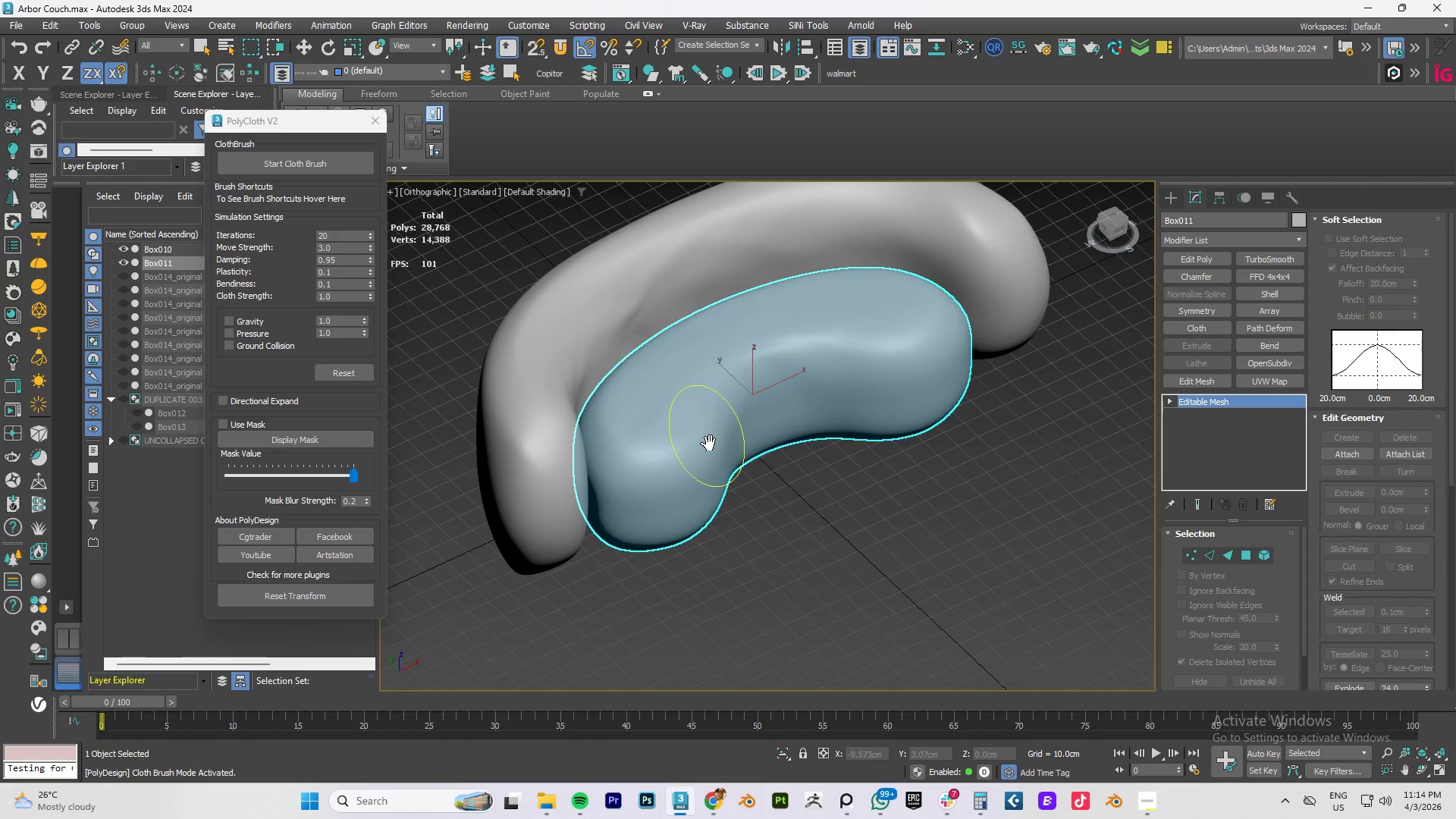 
left_click_drag(start_coordinate=[706, 435], to_coordinate=[684, 413])
 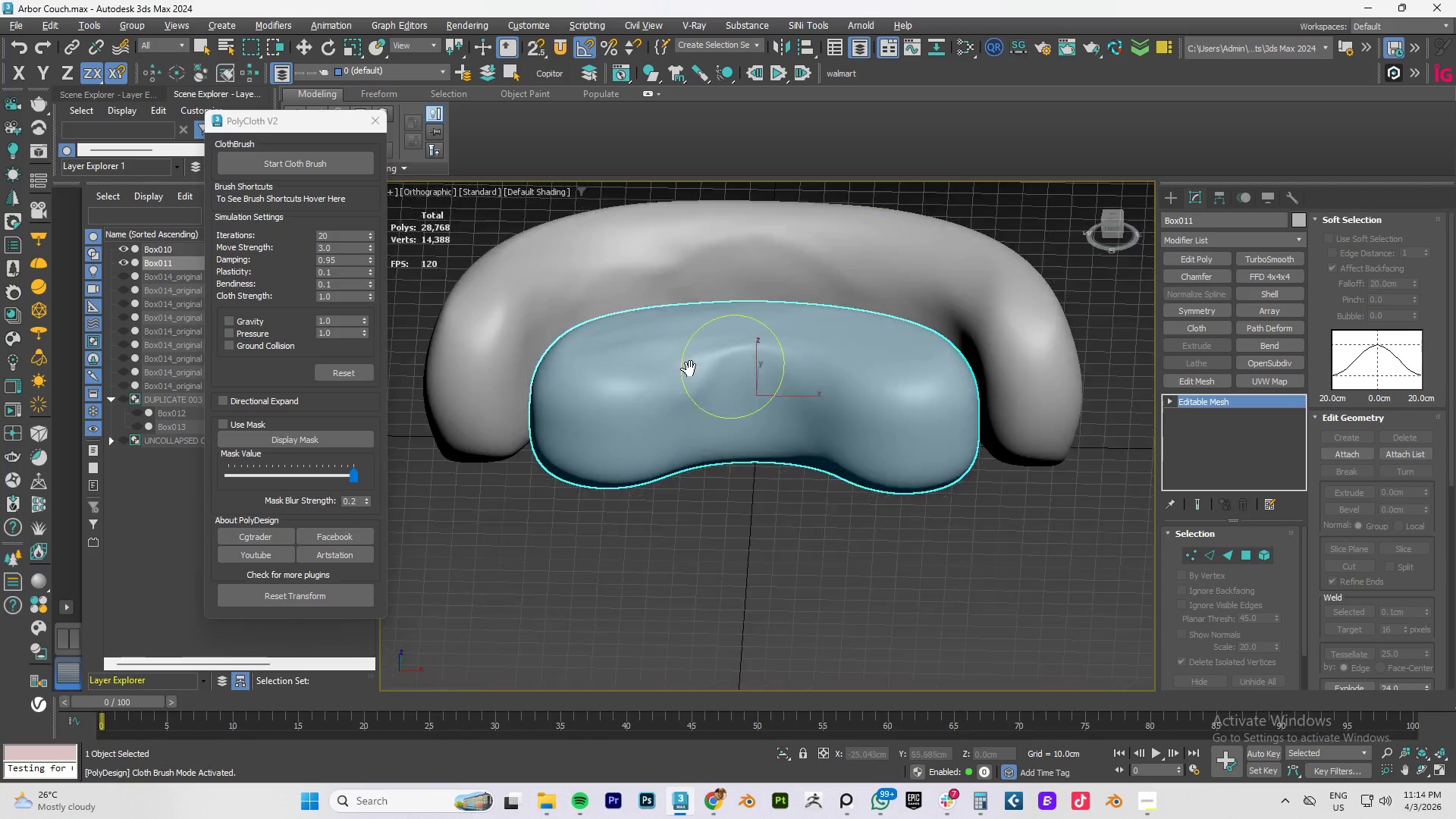 
hold_key(key=ControlLeft, duration=1.53)
 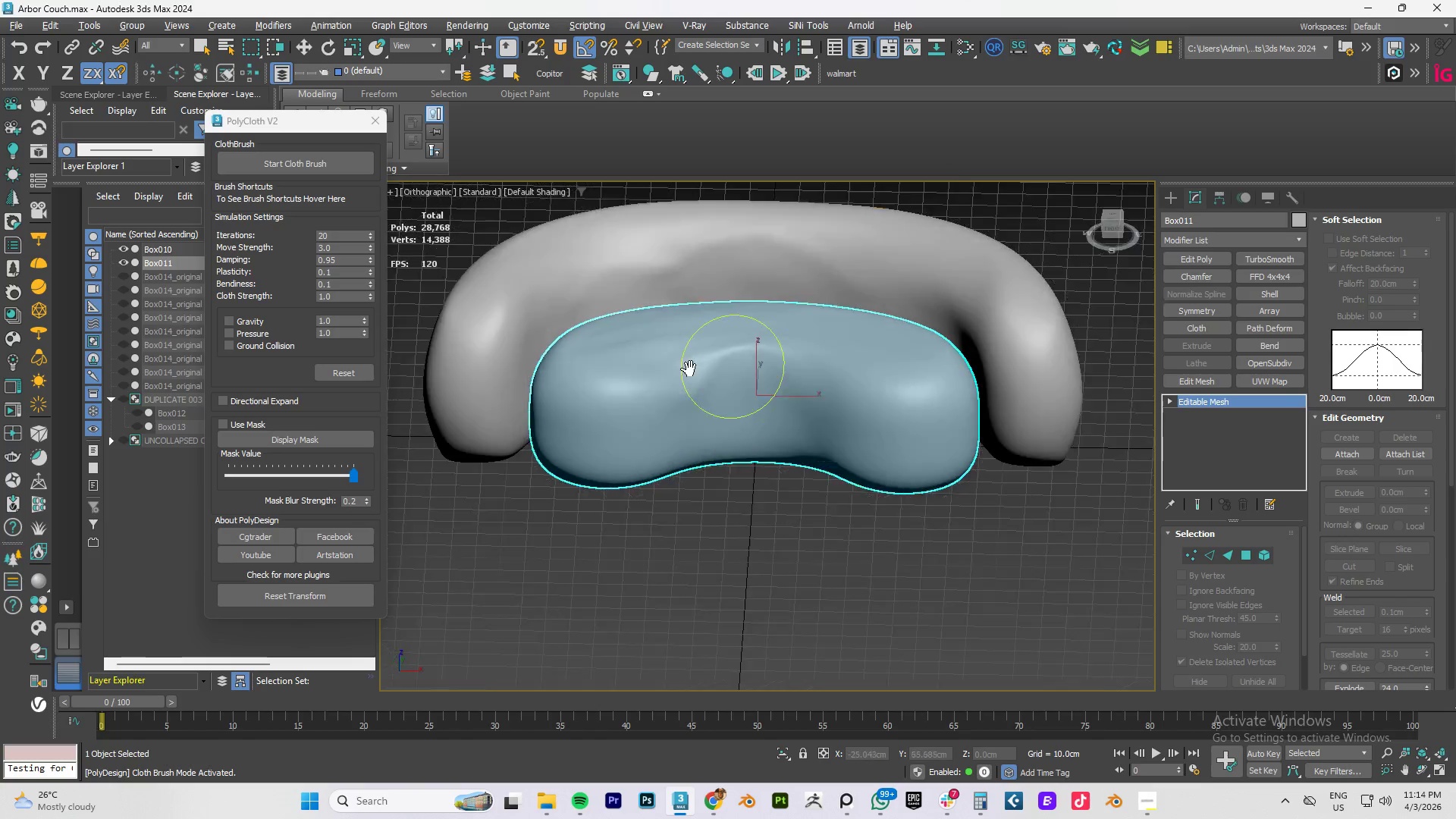 
hold_key(key=ControlLeft, duration=1.55)
 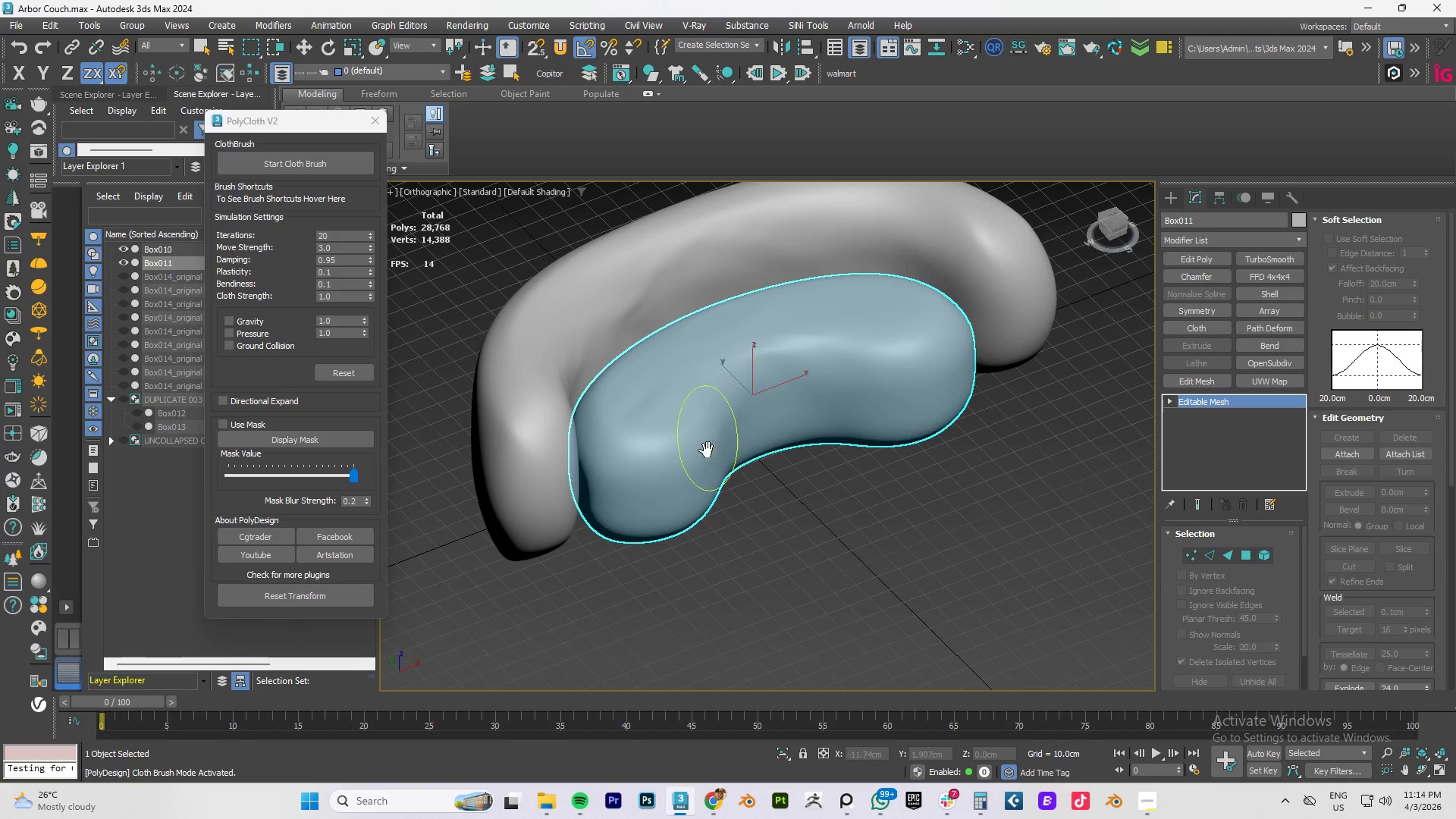 
hold_key(key=AltLeft, duration=1.17)
 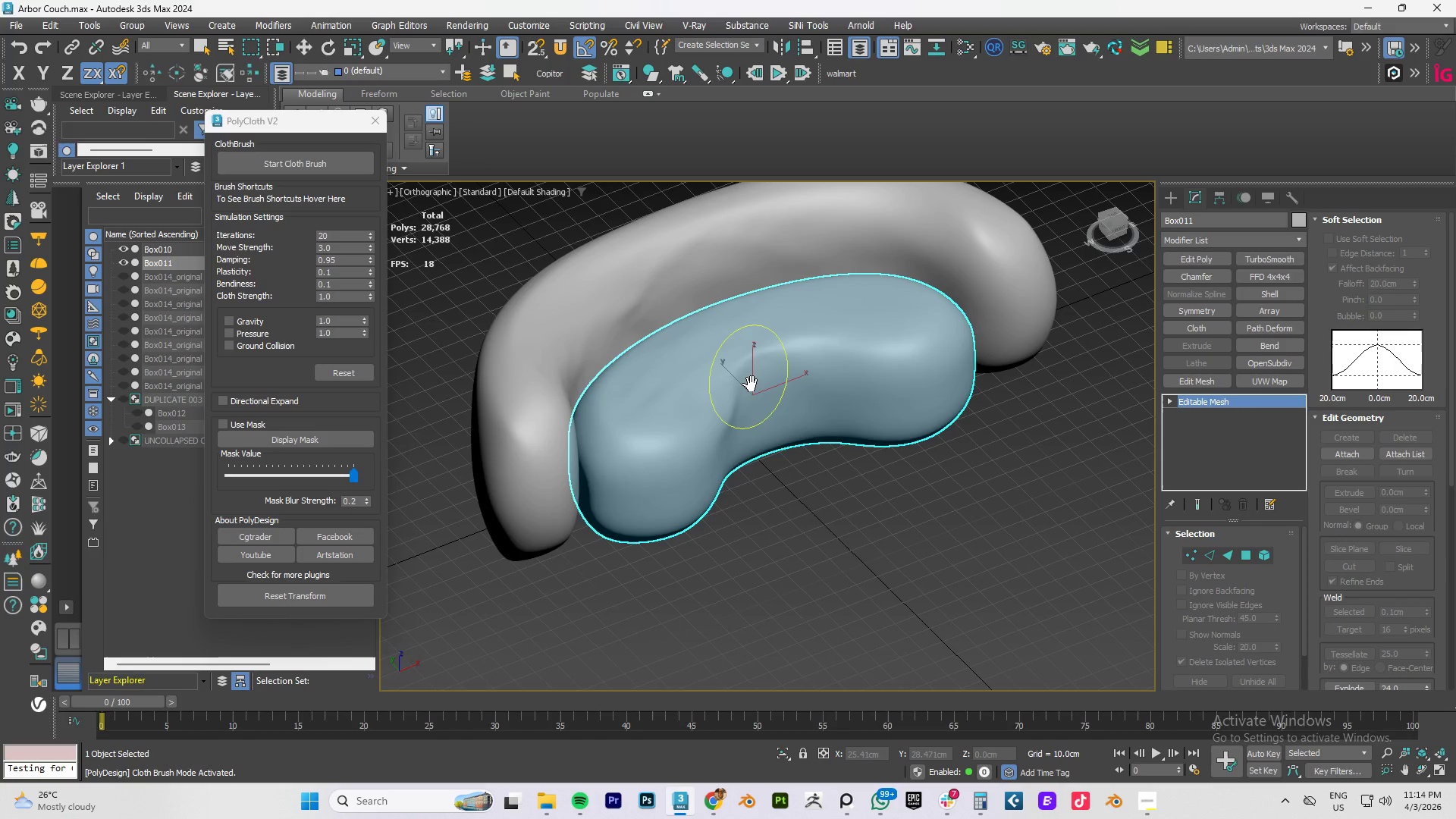 
key(Control+Z)
 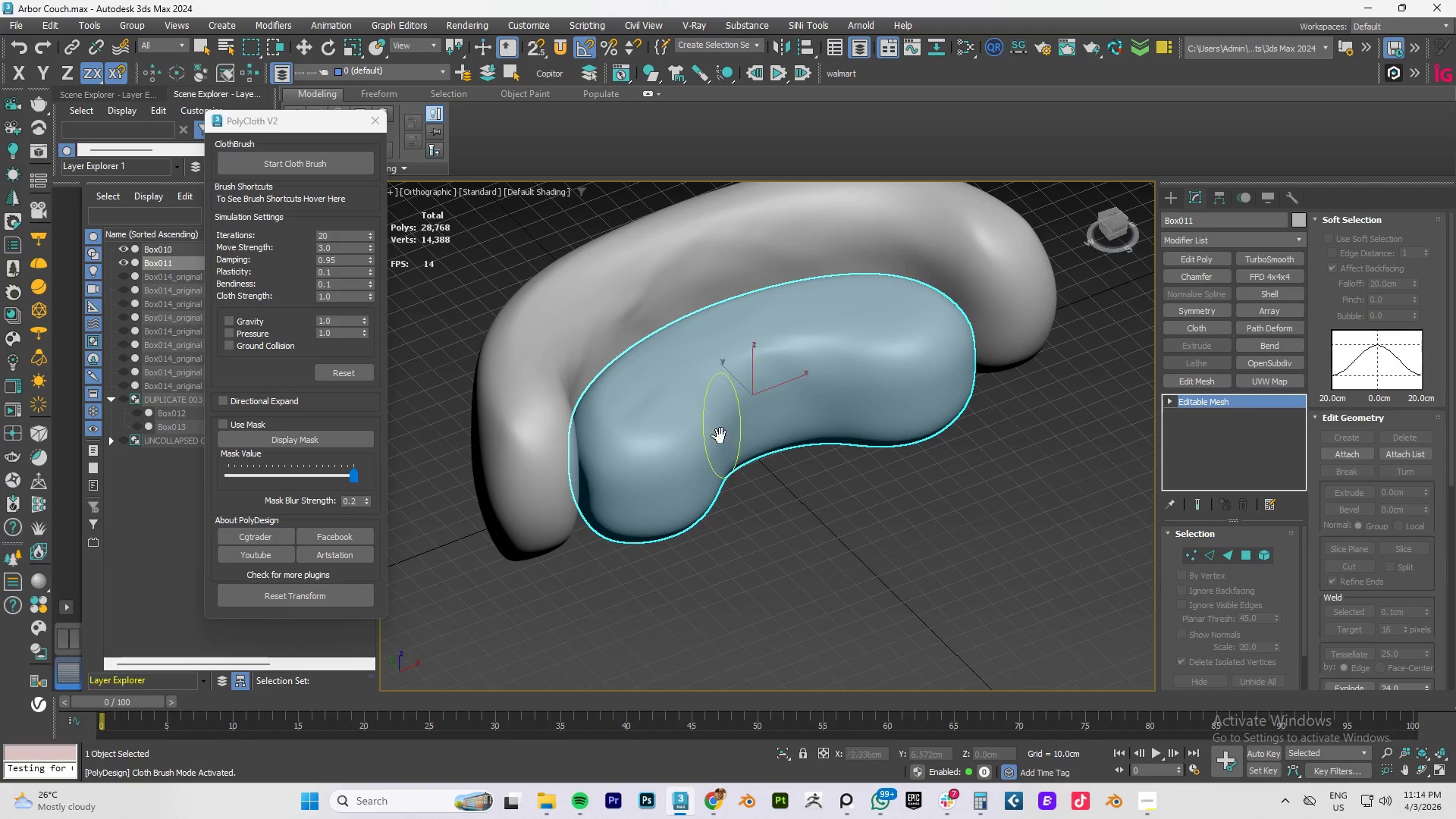 
hold_key(key=ControlLeft, duration=1.5)
left_click_drag(start_coordinate=[698, 449], to_coordinate=[661, 446])
 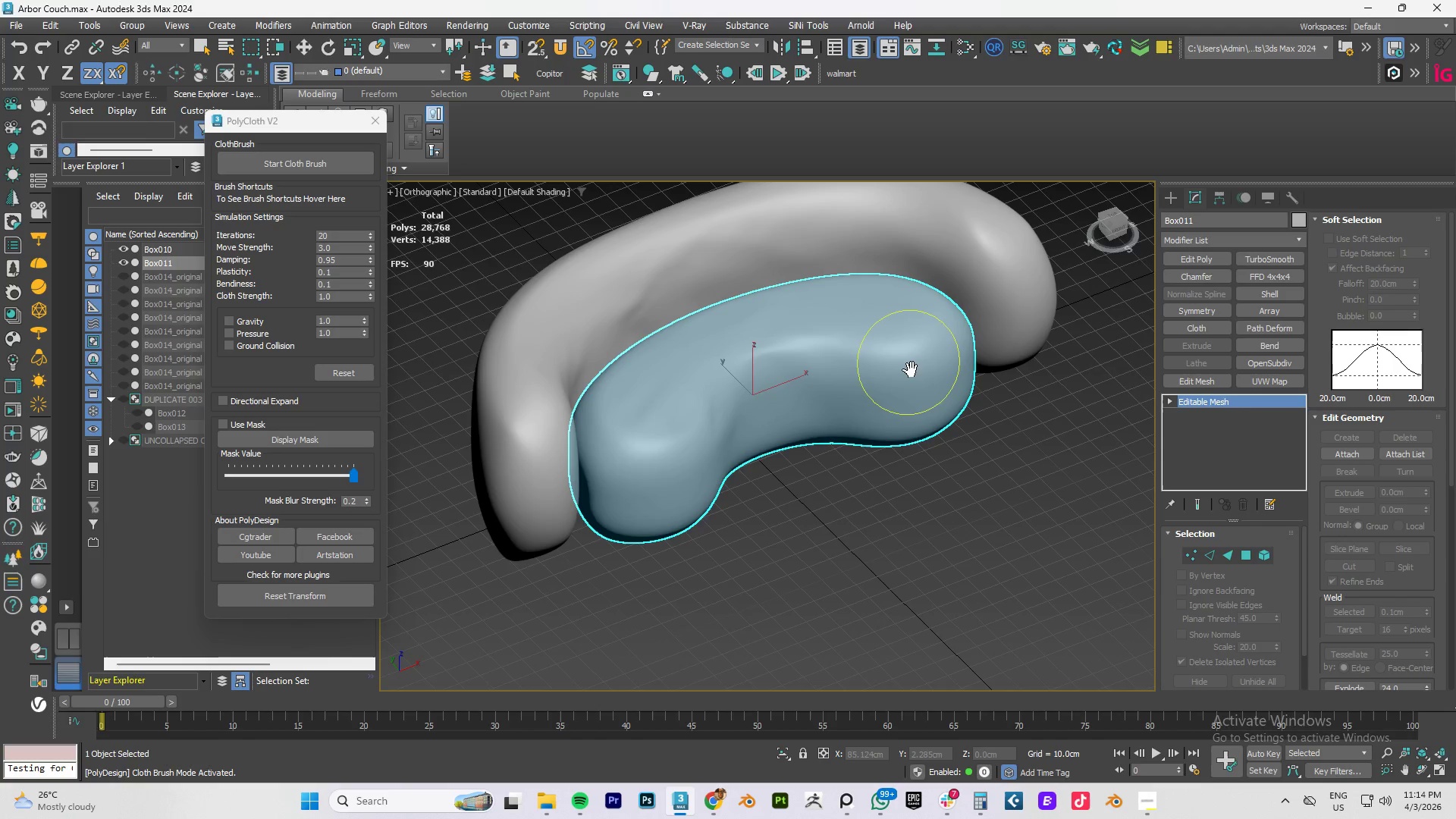 
hold_key(key=ControlLeft, duration=0.86)
 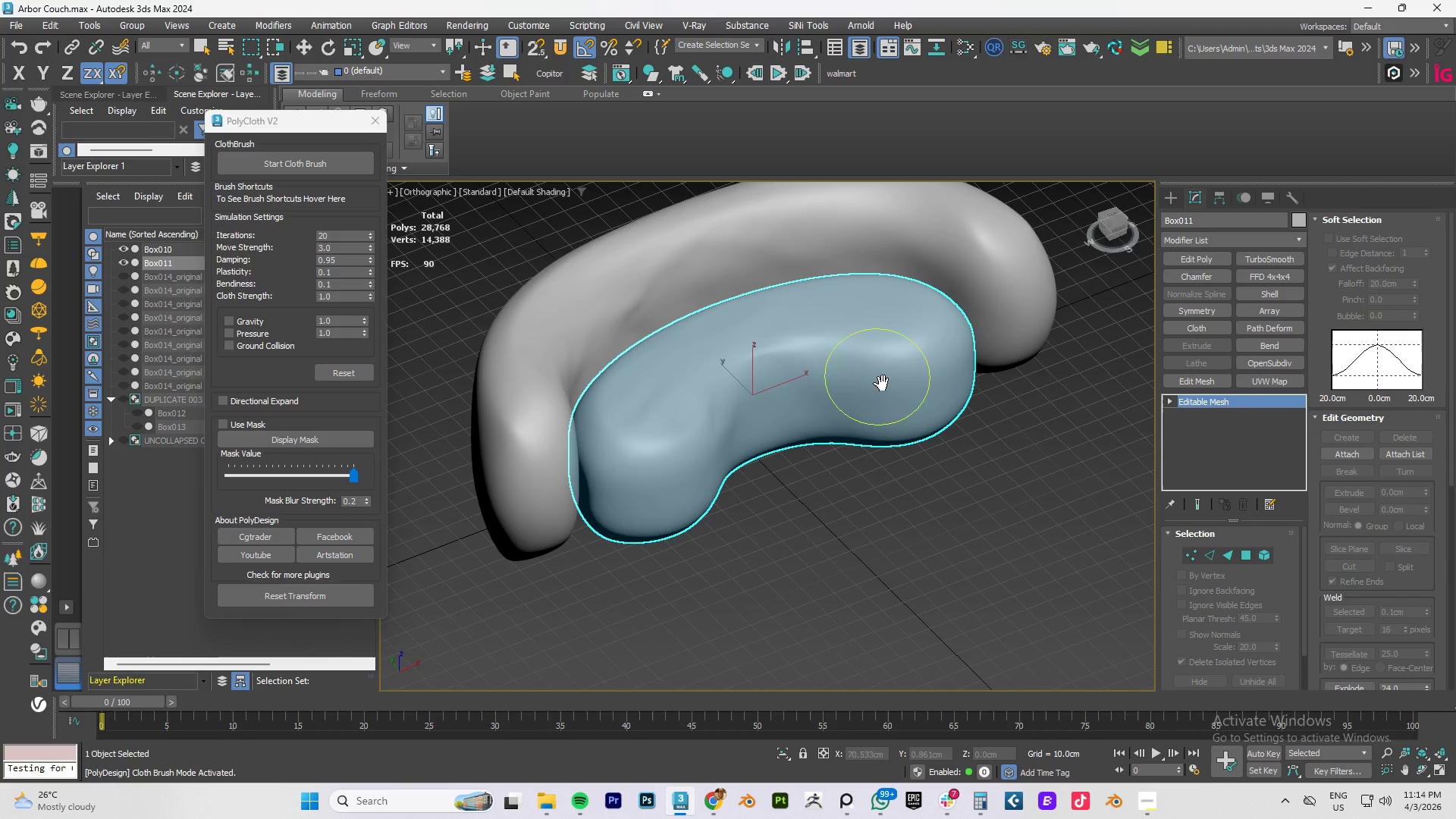 
hold_key(key=ControlLeft, duration=1.5)
left_click_drag(start_coordinate=[908, 362], to_coordinate=[956, 361])
 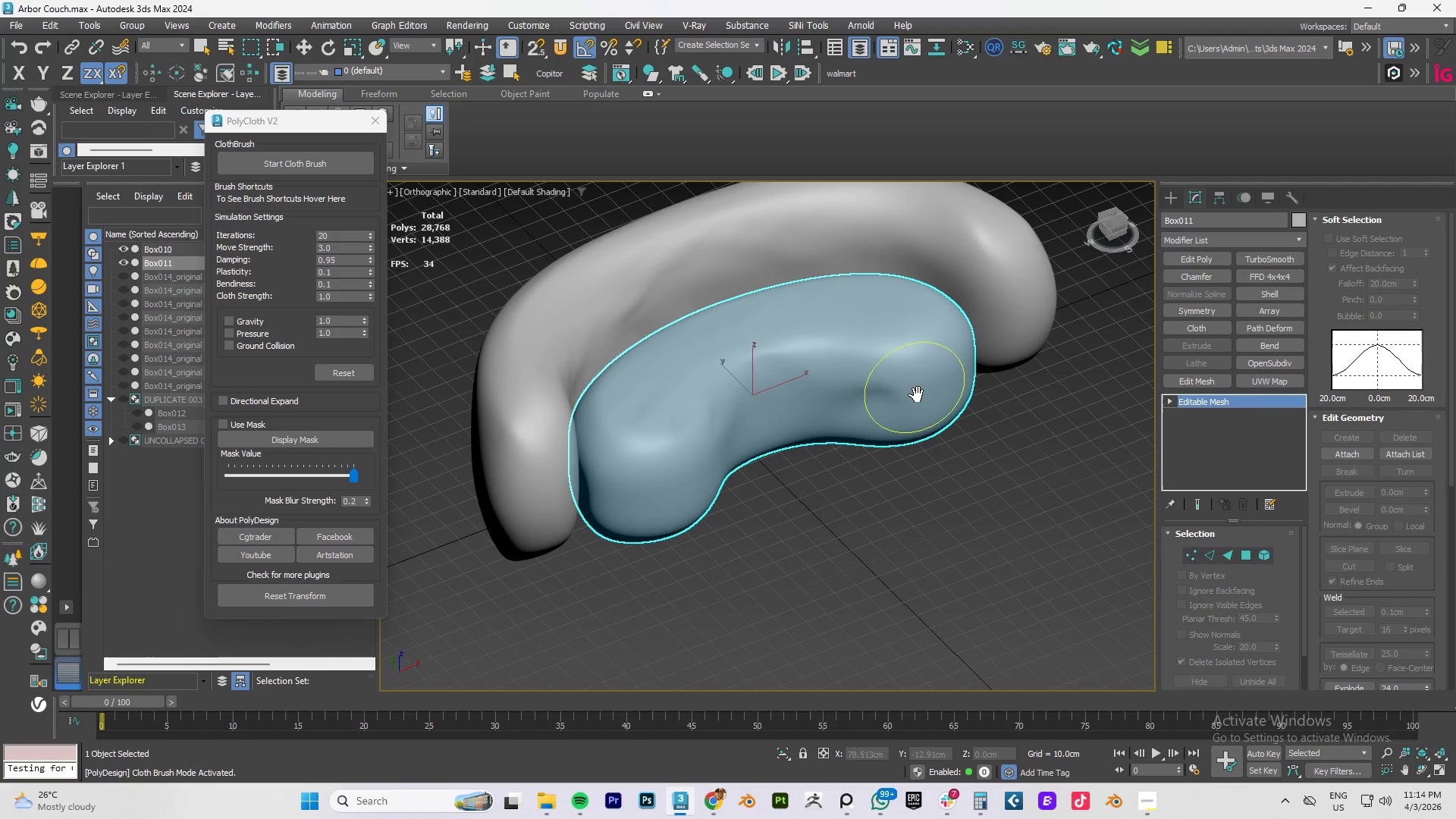 
hold_key(key=ControlLeft, duration=0.36)
 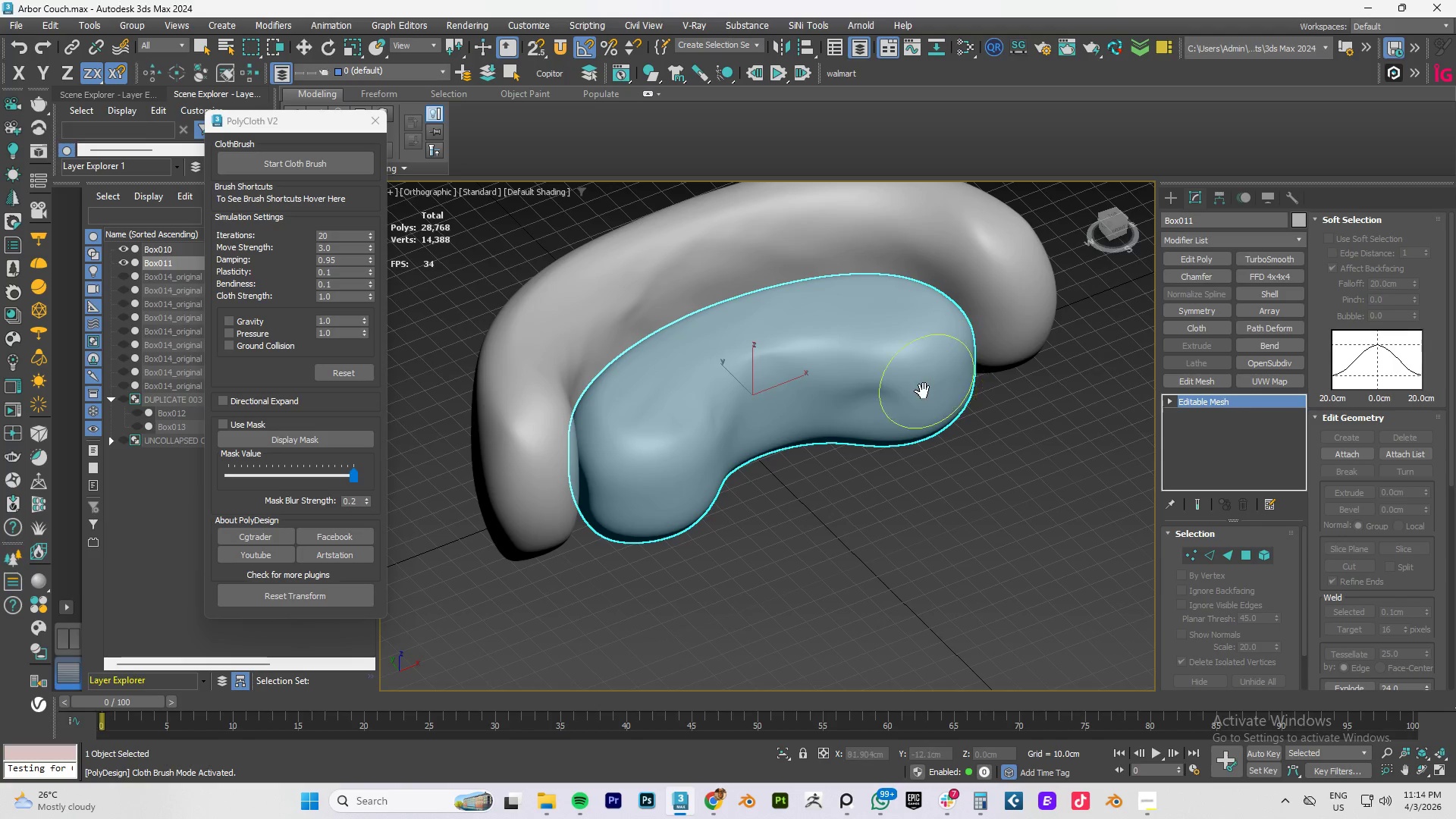 
key(Control+Z)
 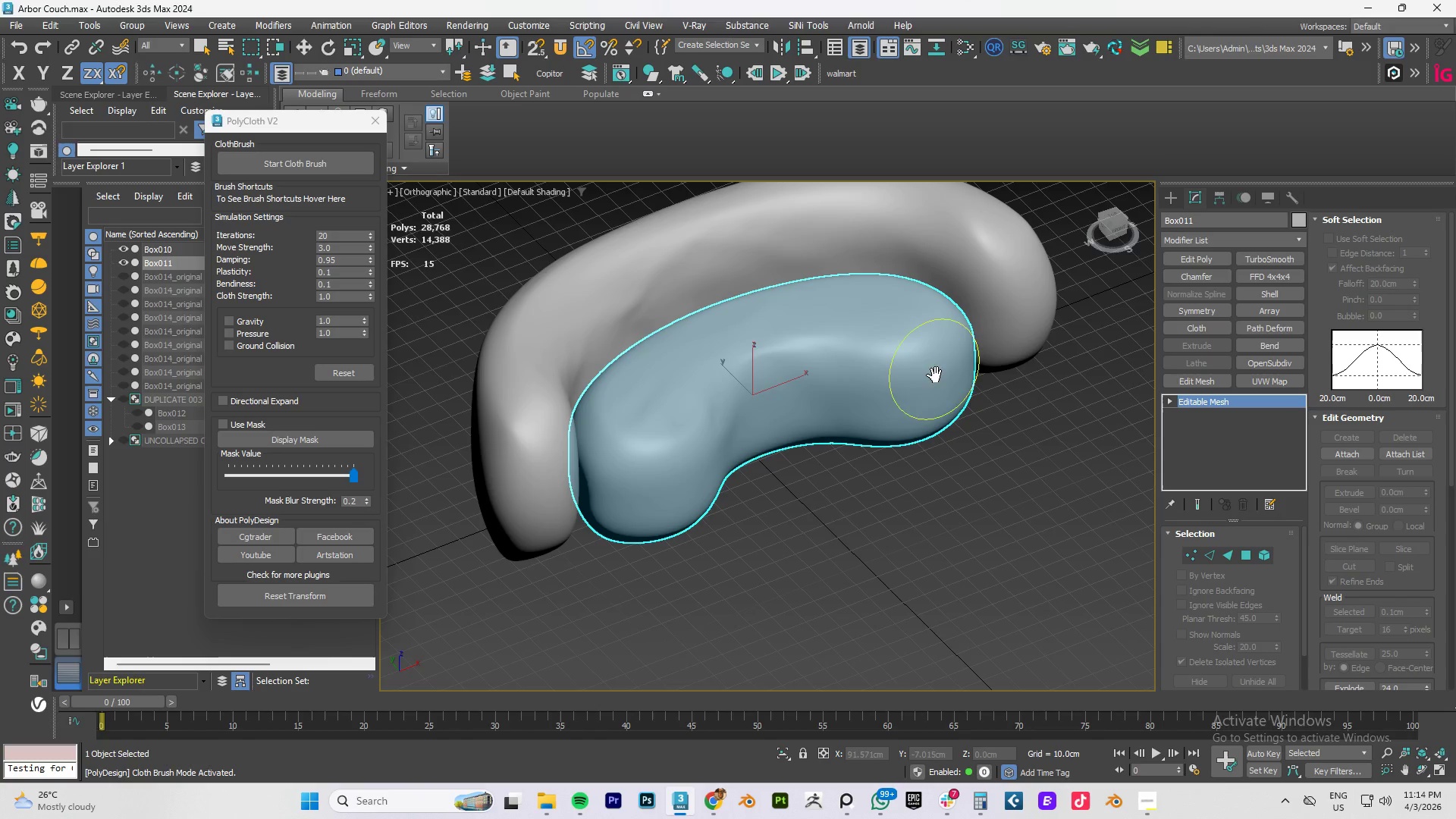 
hold_key(key=ControlLeft, duration=1.25)
left_click_drag(start_coordinate=[924, 359], to_coordinate=[882, 365])
 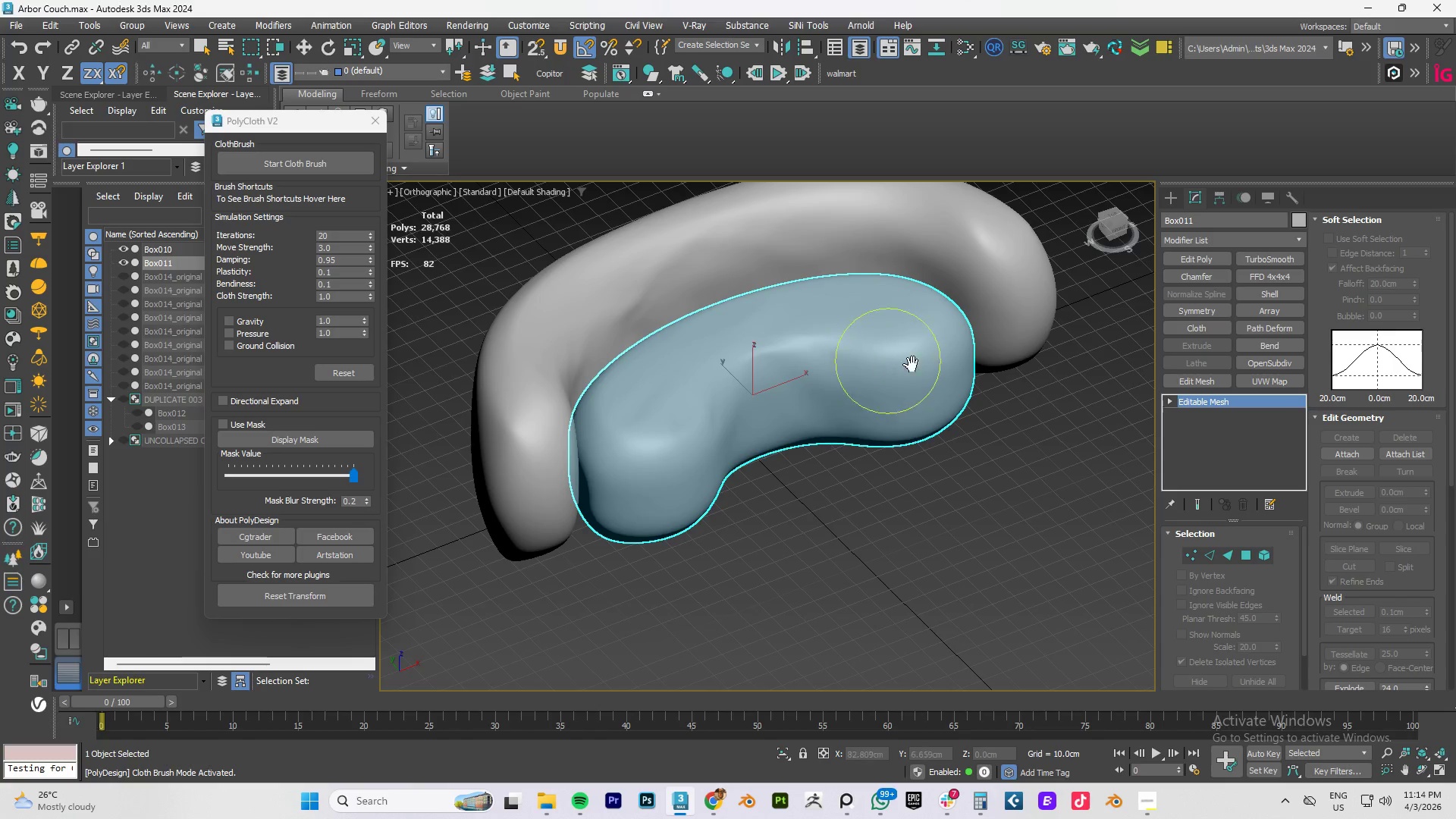 
hold_key(key=ControlLeft, duration=1.03)
left_click_drag(start_coordinate=[921, 340], to_coordinate=[854, 351])
 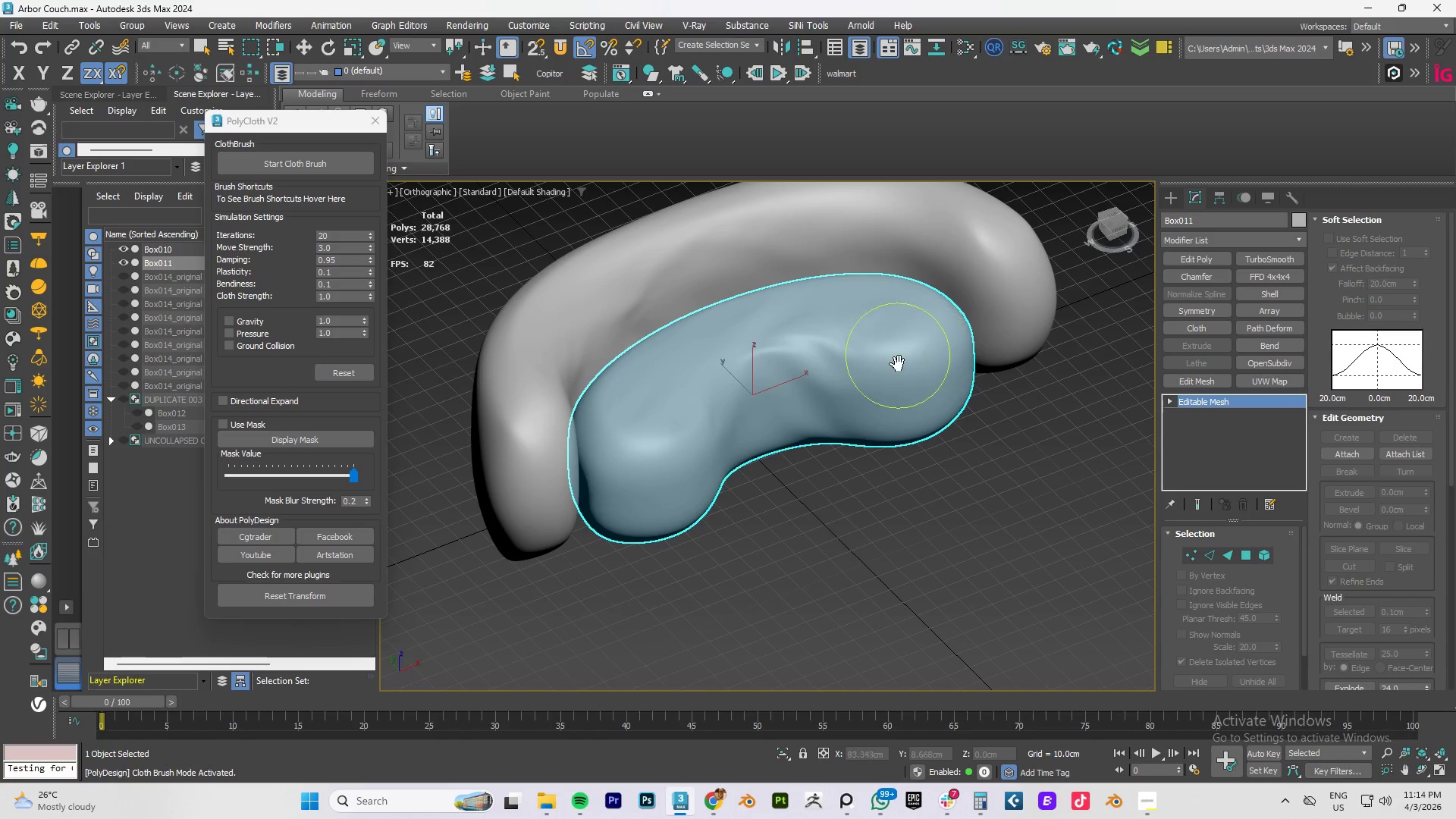 
hold_key(key=AltLeft, duration=0.8)
 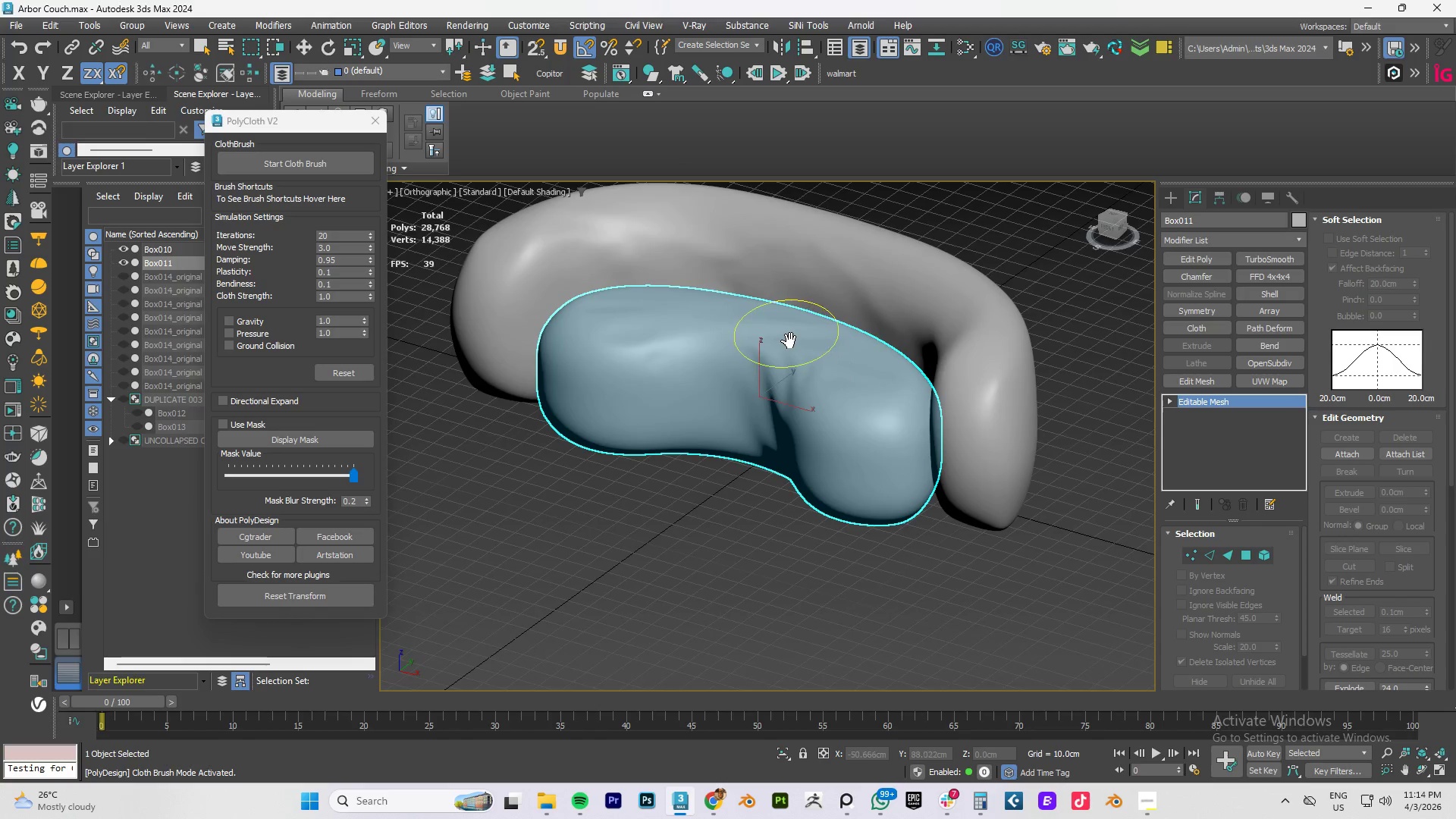 
key(Control+Z)
 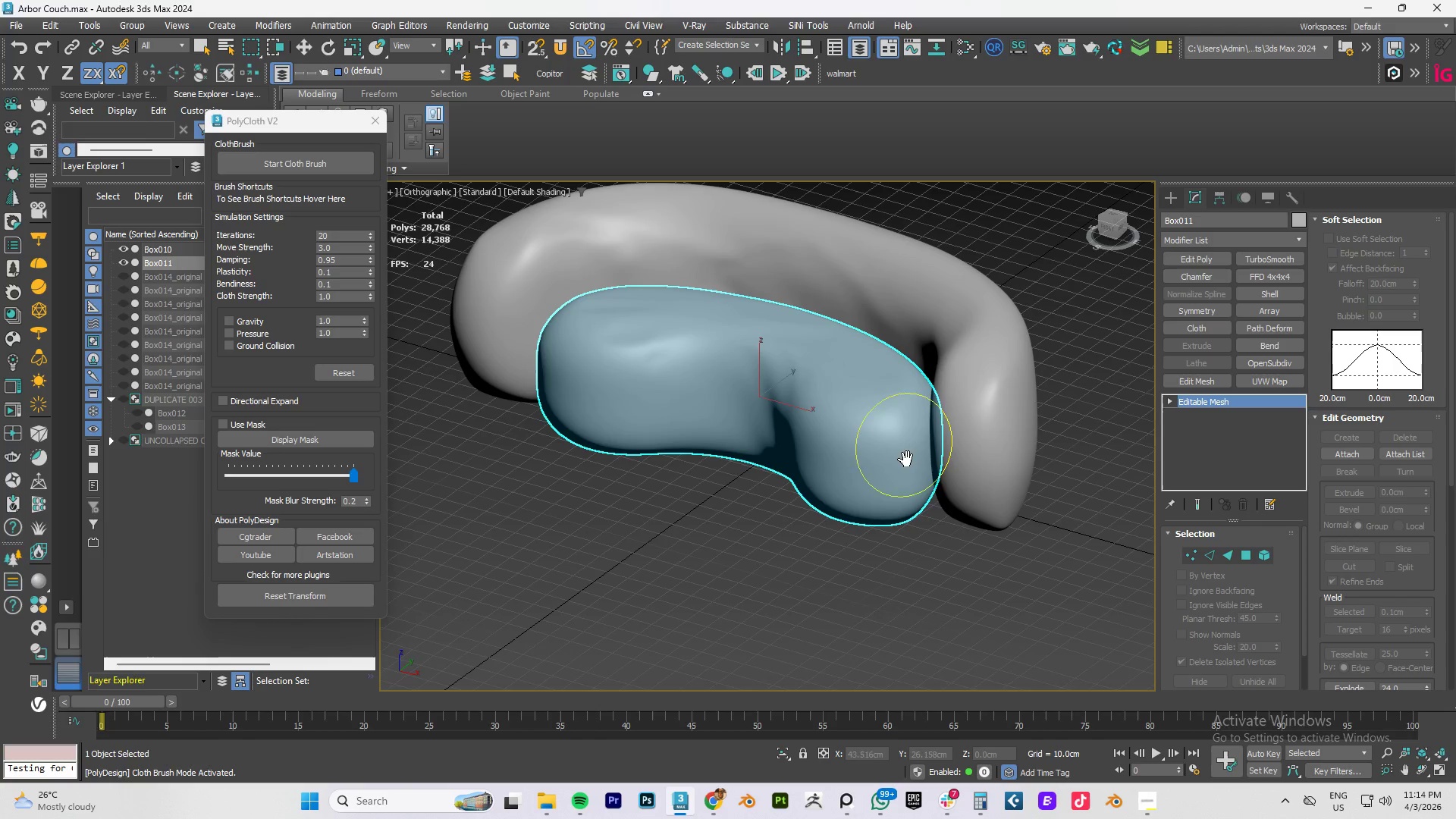 
hold_key(key=ControlLeft, duration=0.97)
left_click_drag(start_coordinate=[904, 454], to_coordinate=[883, 508])
 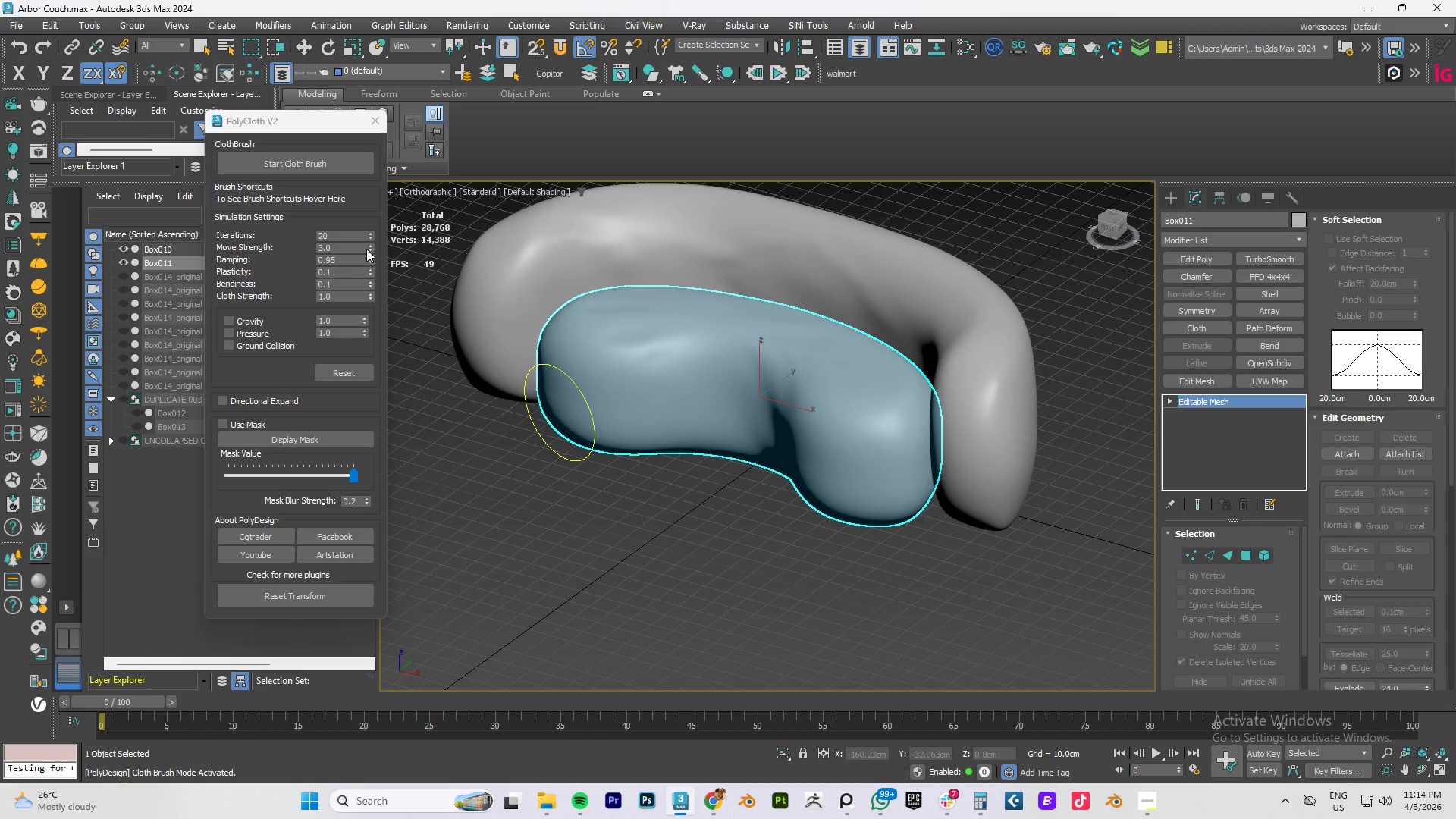 
left_click_drag(start_coordinate=[369, 237], to_coordinate=[370, 228])
 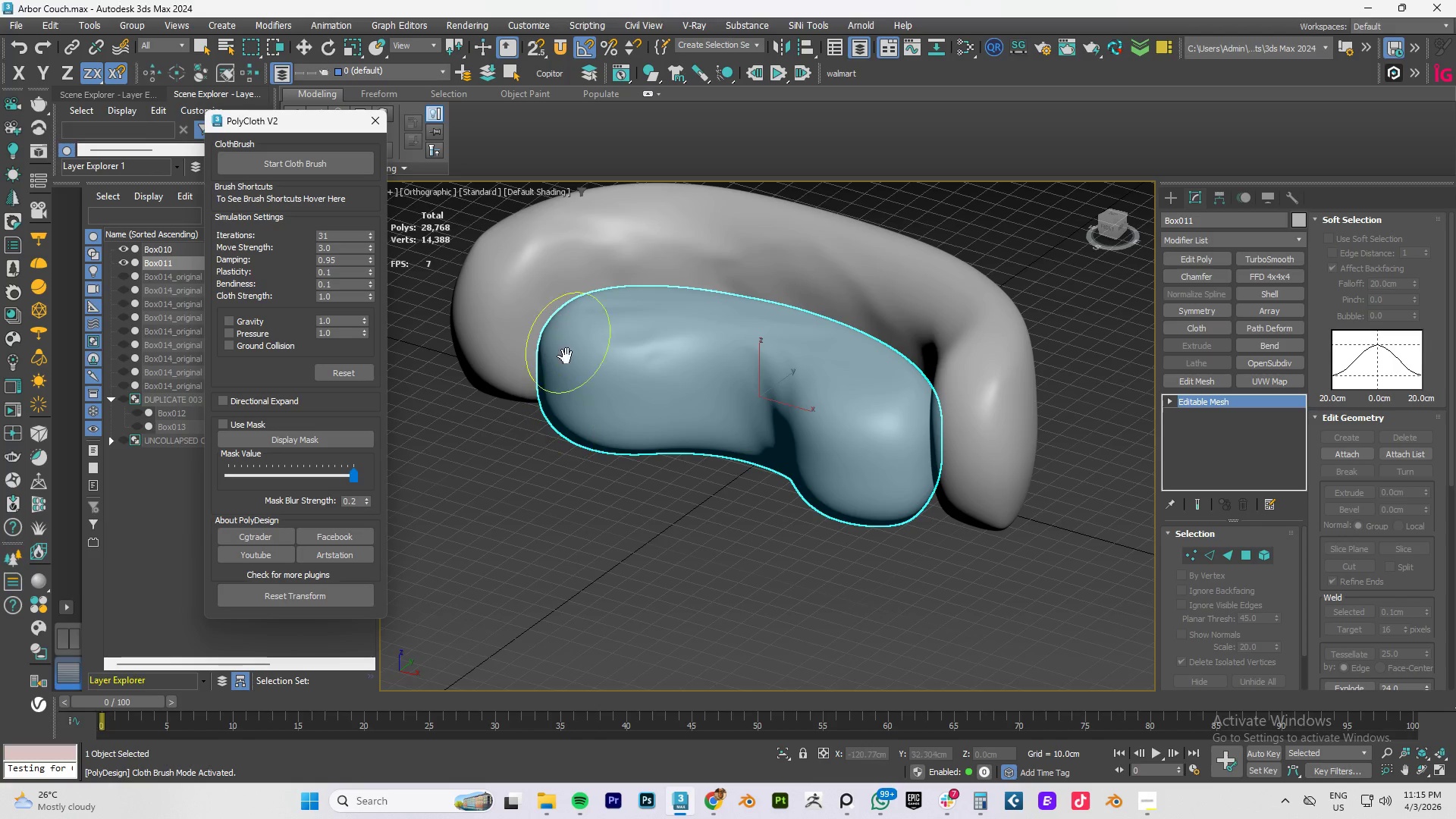 
hold_key(key=ControlLeft, duration=0.53)
 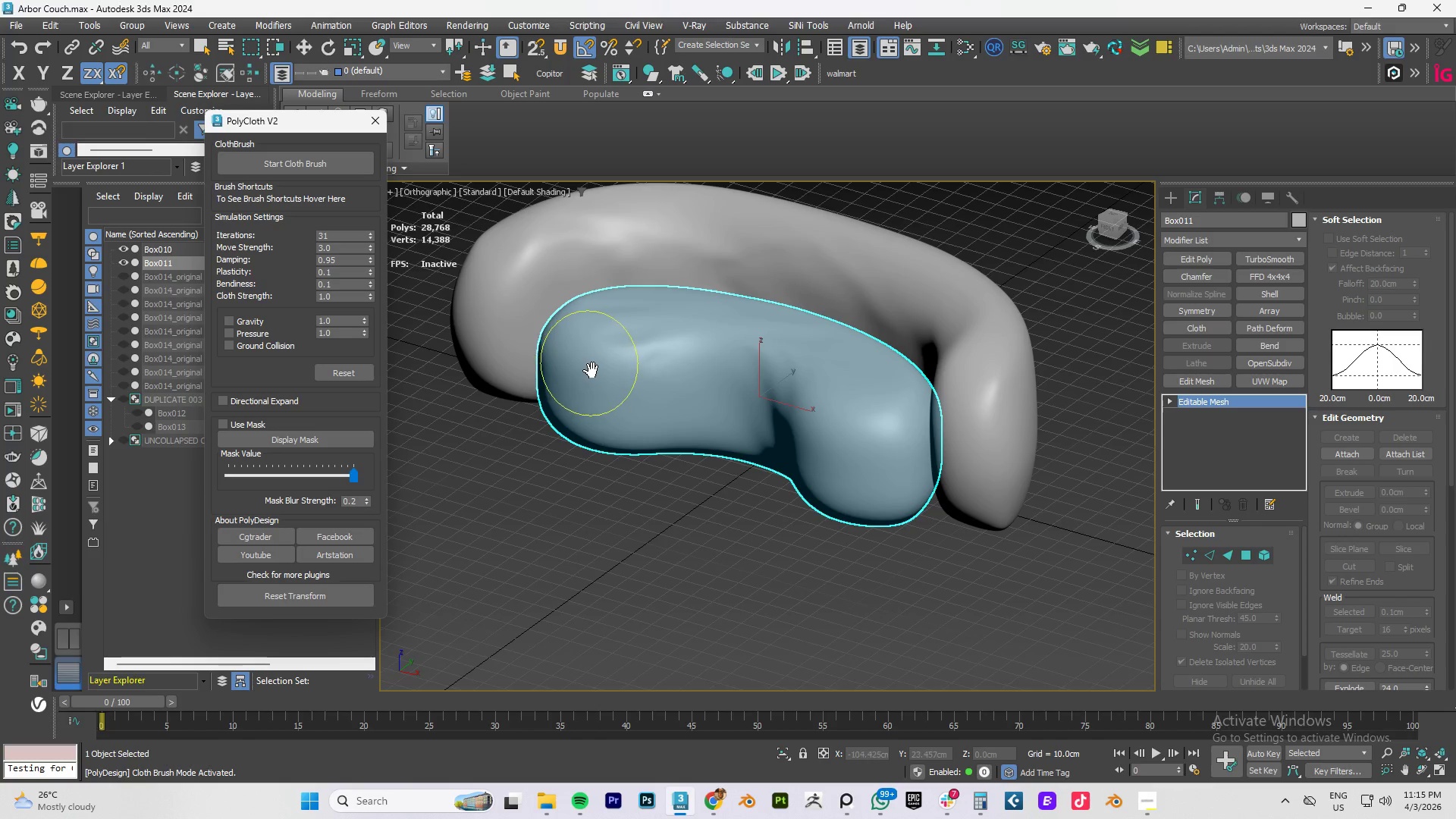 
hold_key(key=ControlLeft, duration=1.28)
left_click_drag(start_coordinate=[589, 363], to_coordinate=[672, 339])
 